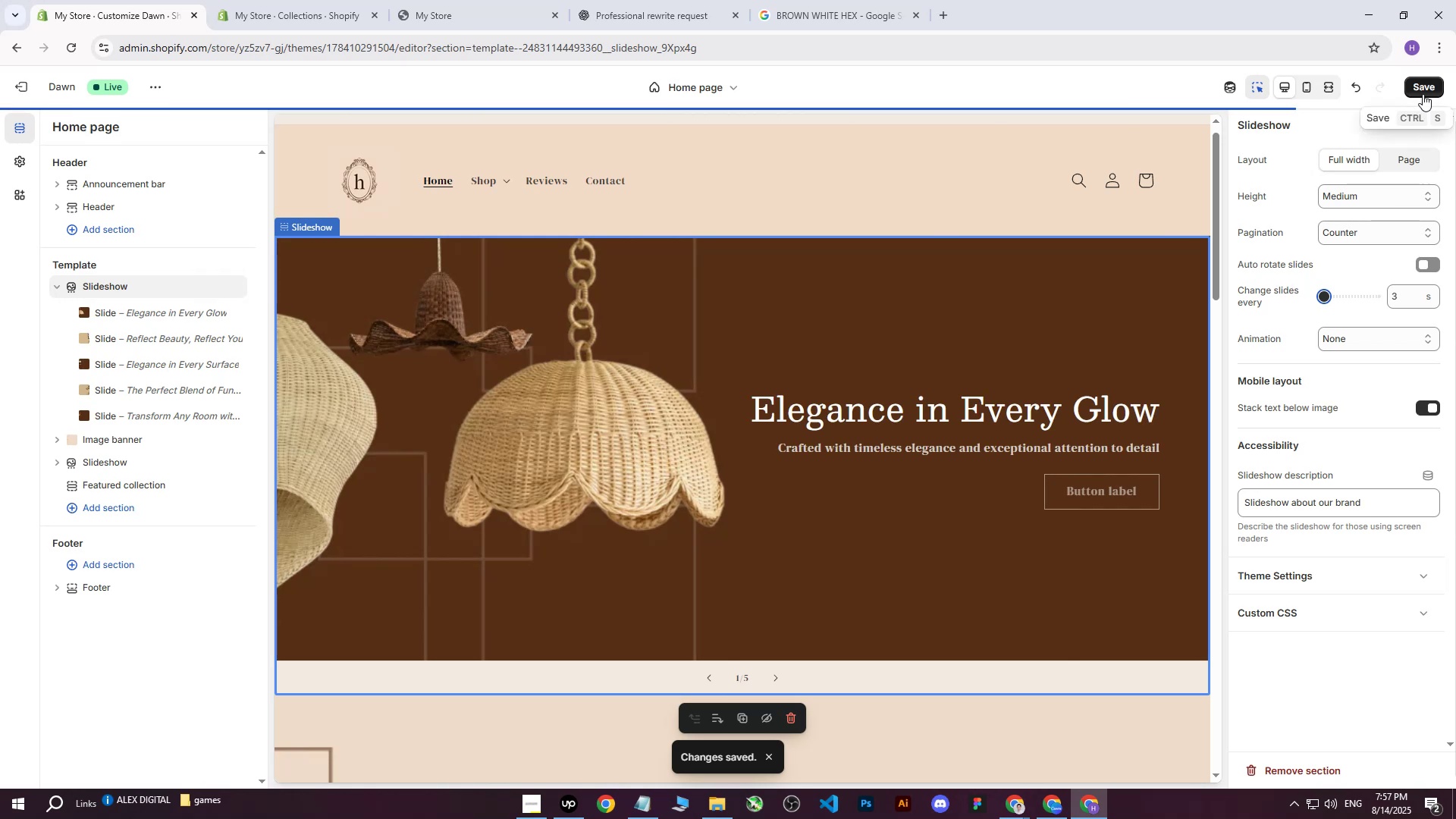 
left_click([1423, 90])
 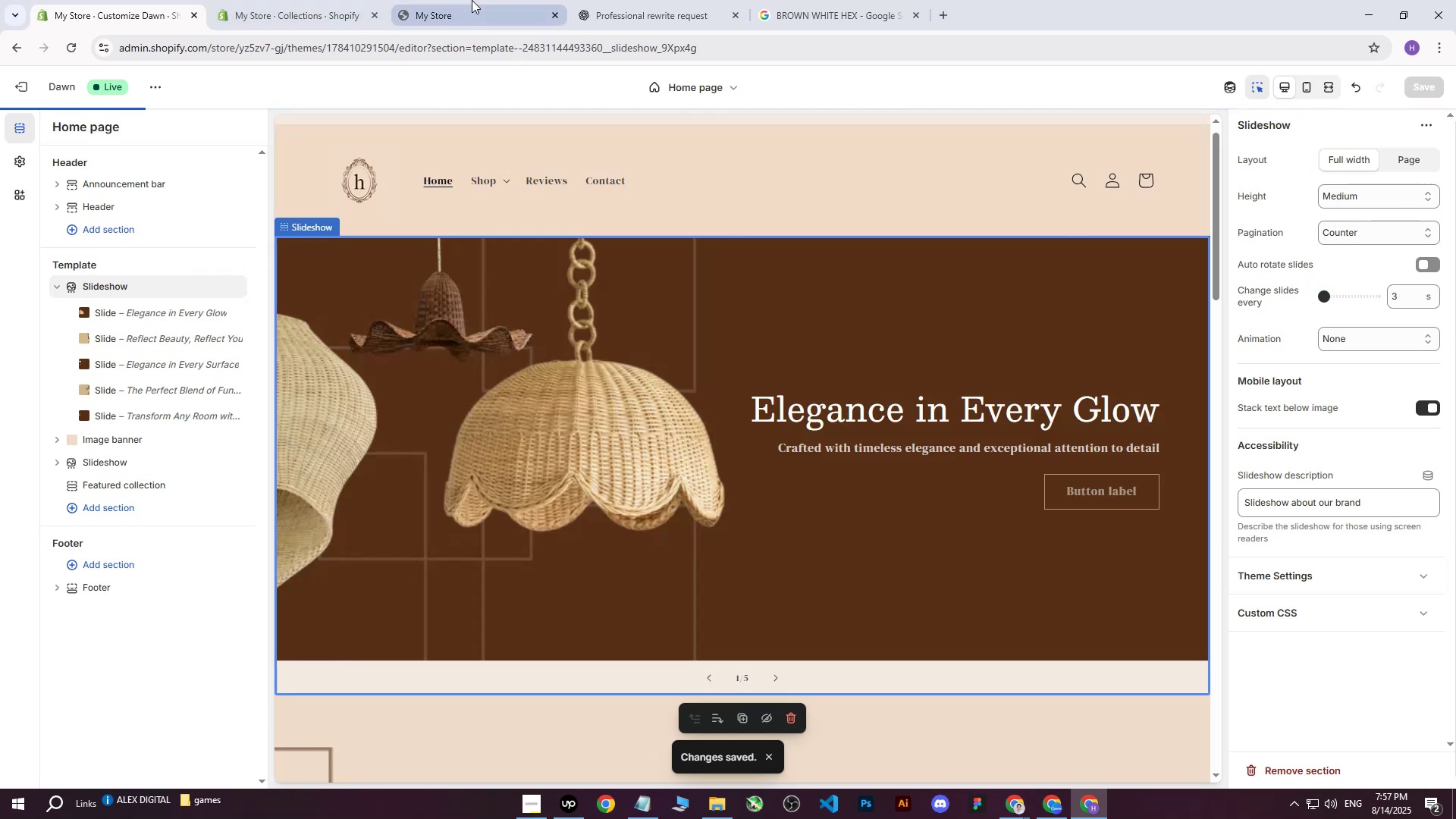 
left_click([475, 0])
 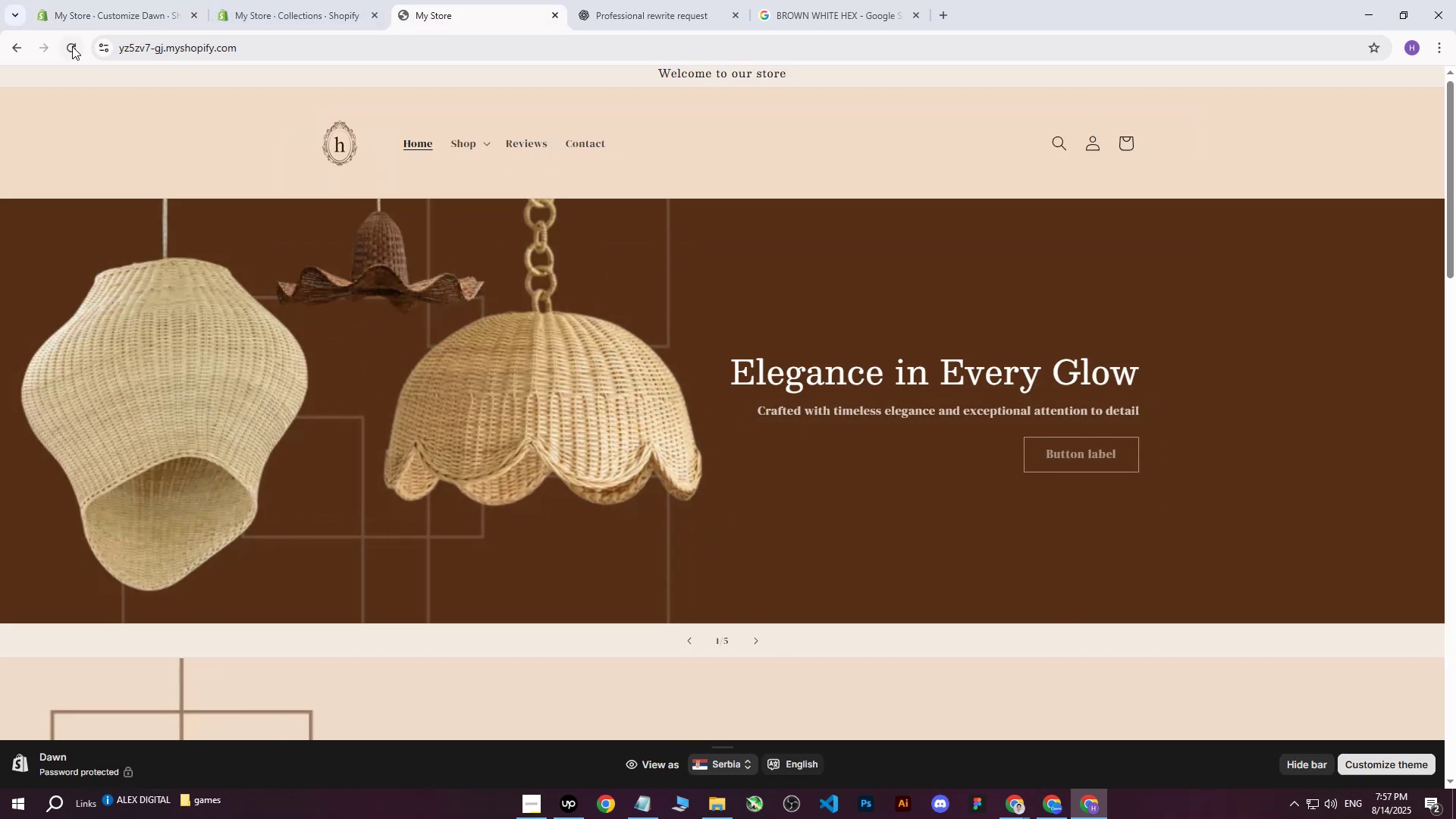 
left_click([72, 47])
 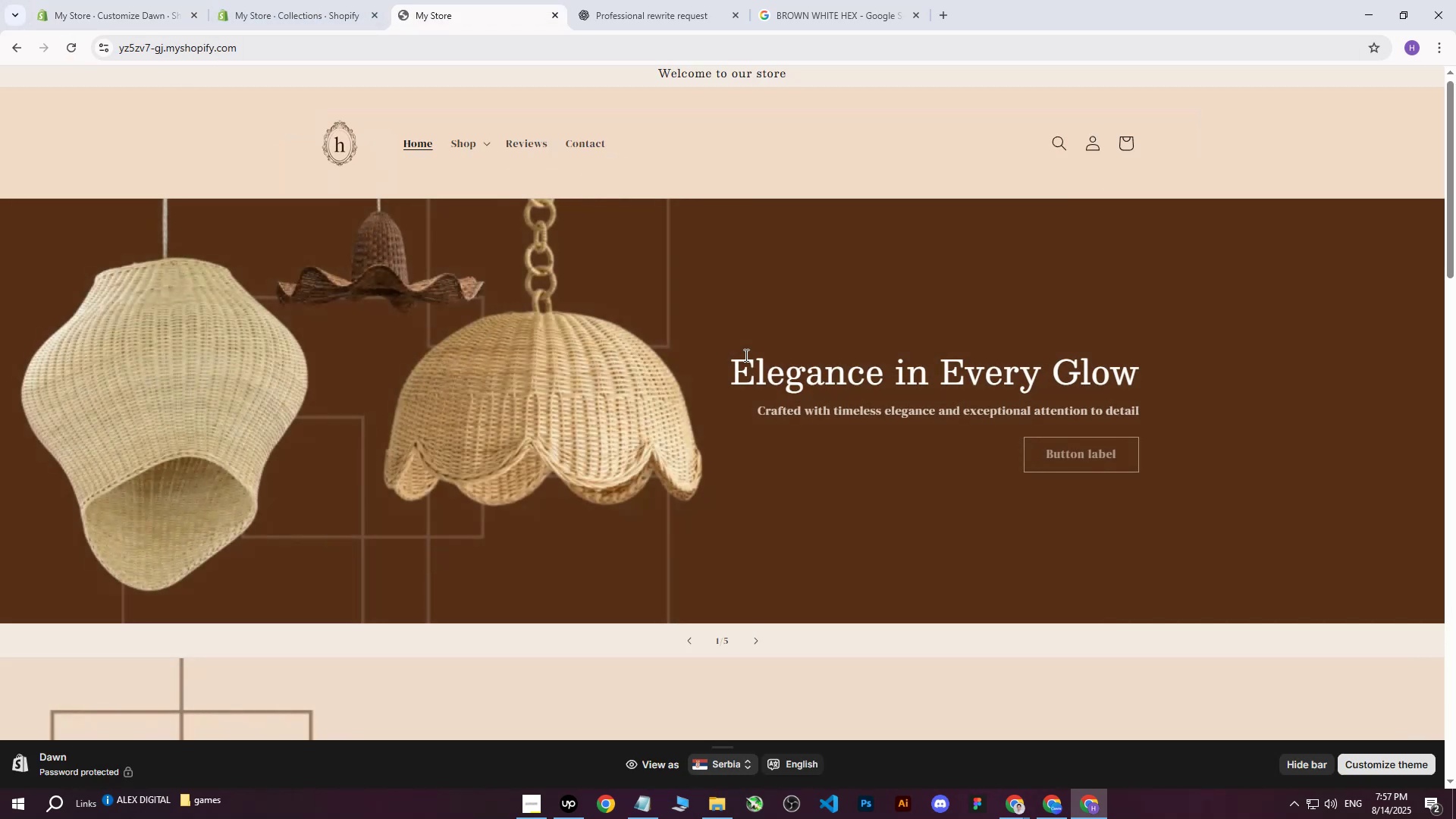 
wait(5.7)
 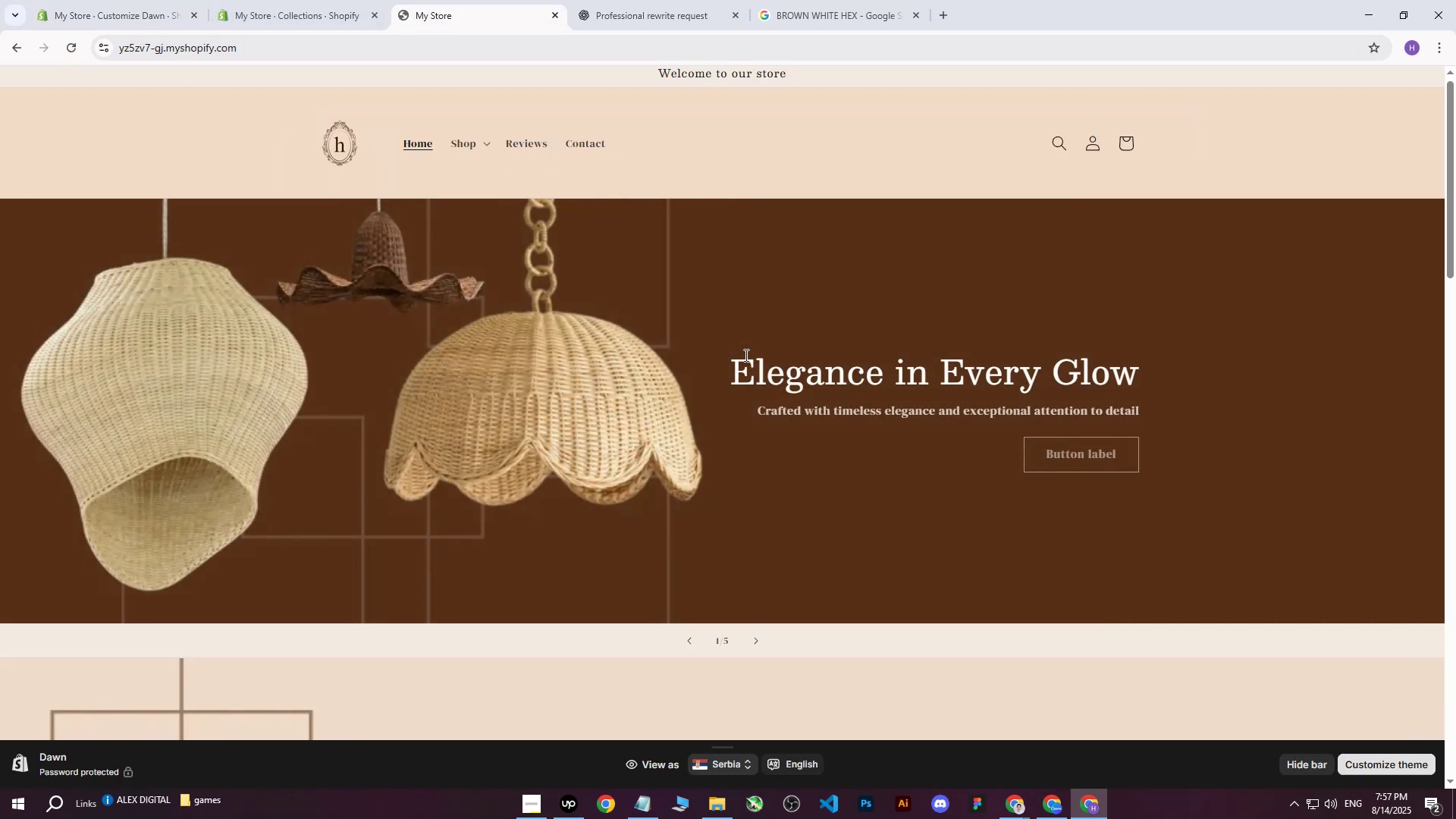 
left_click([59, 52])
 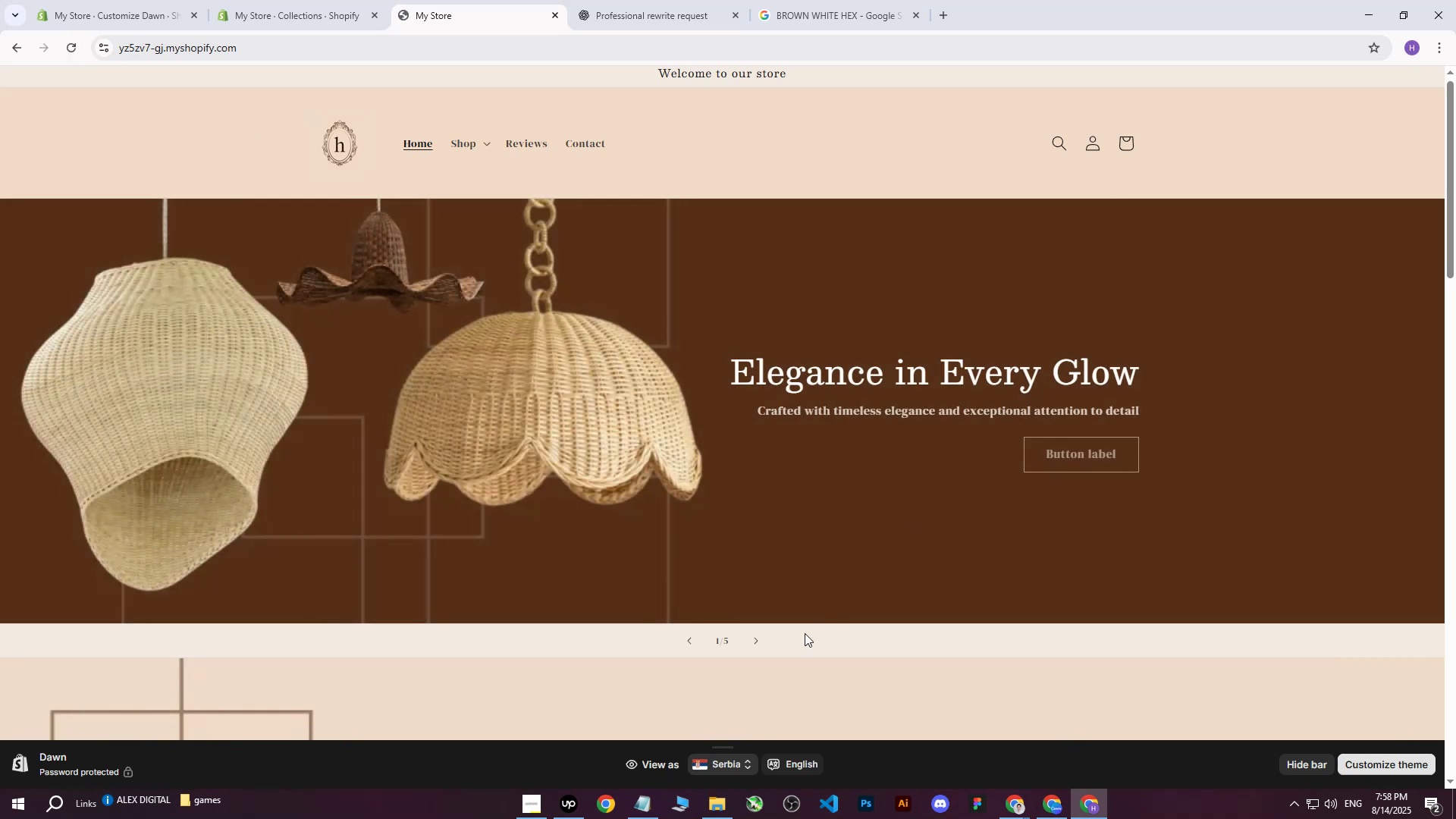 
left_click([141, 0])
 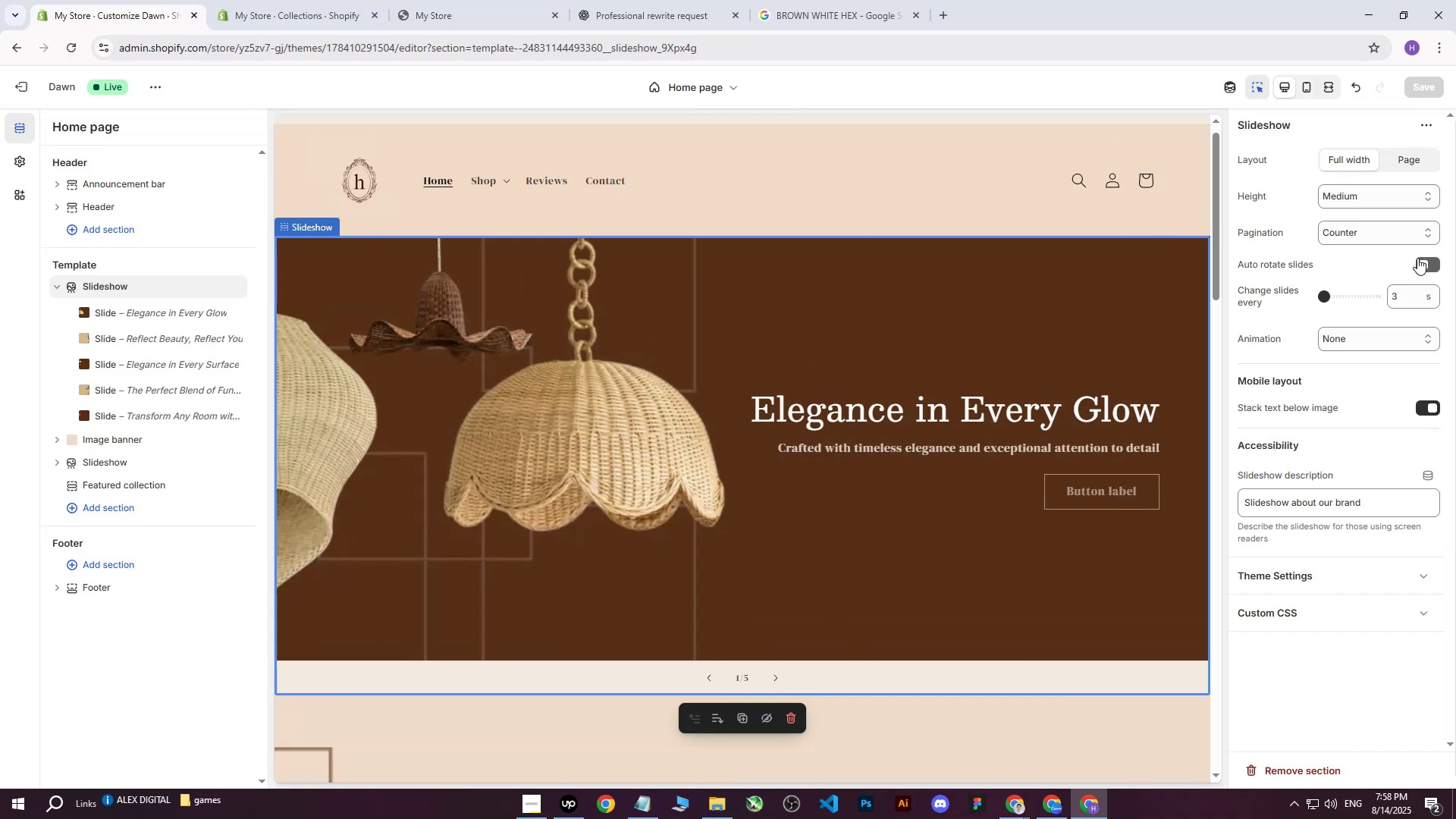 
left_click([1376, 200])
 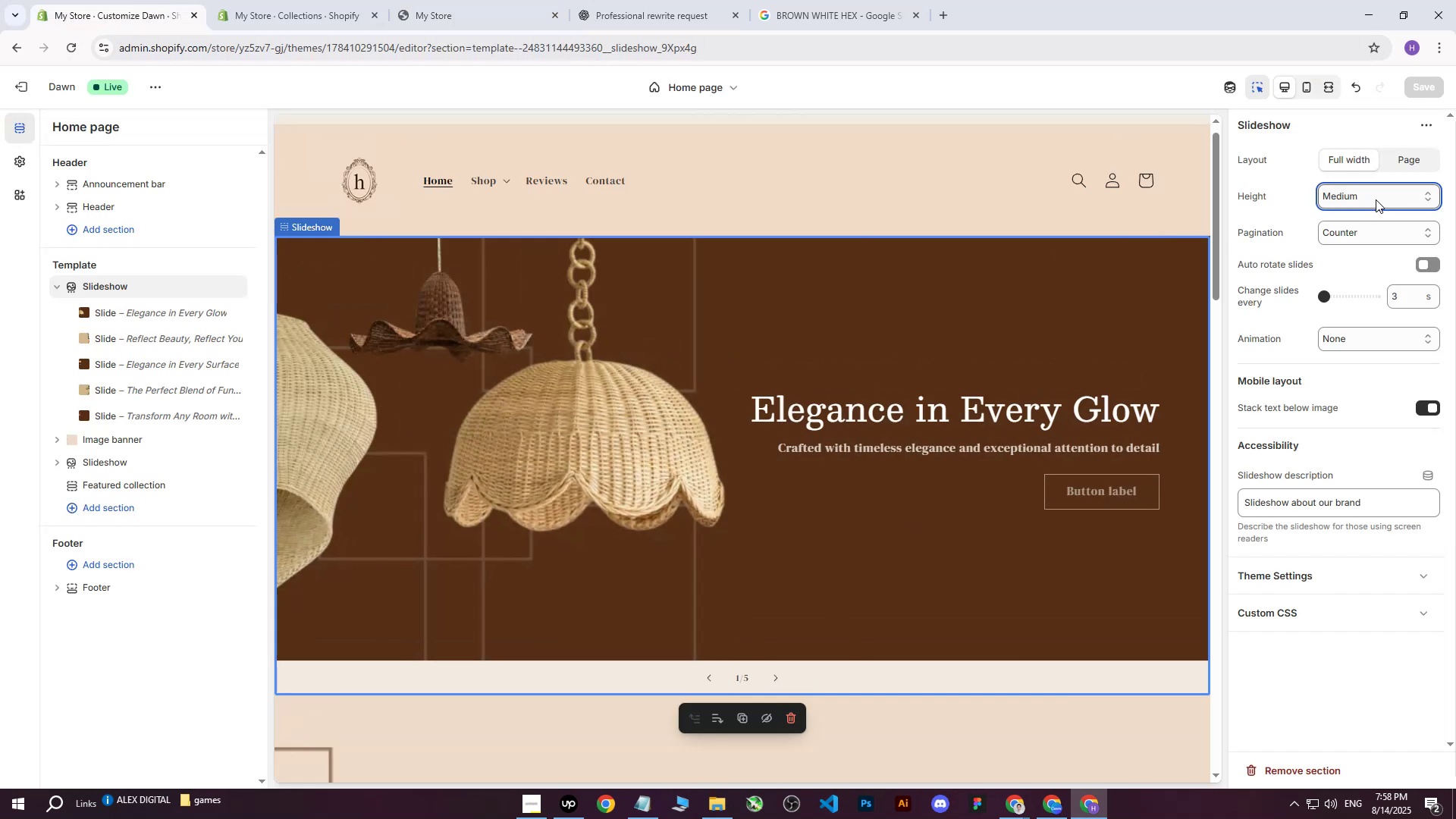 
double_click([1368, 243])
 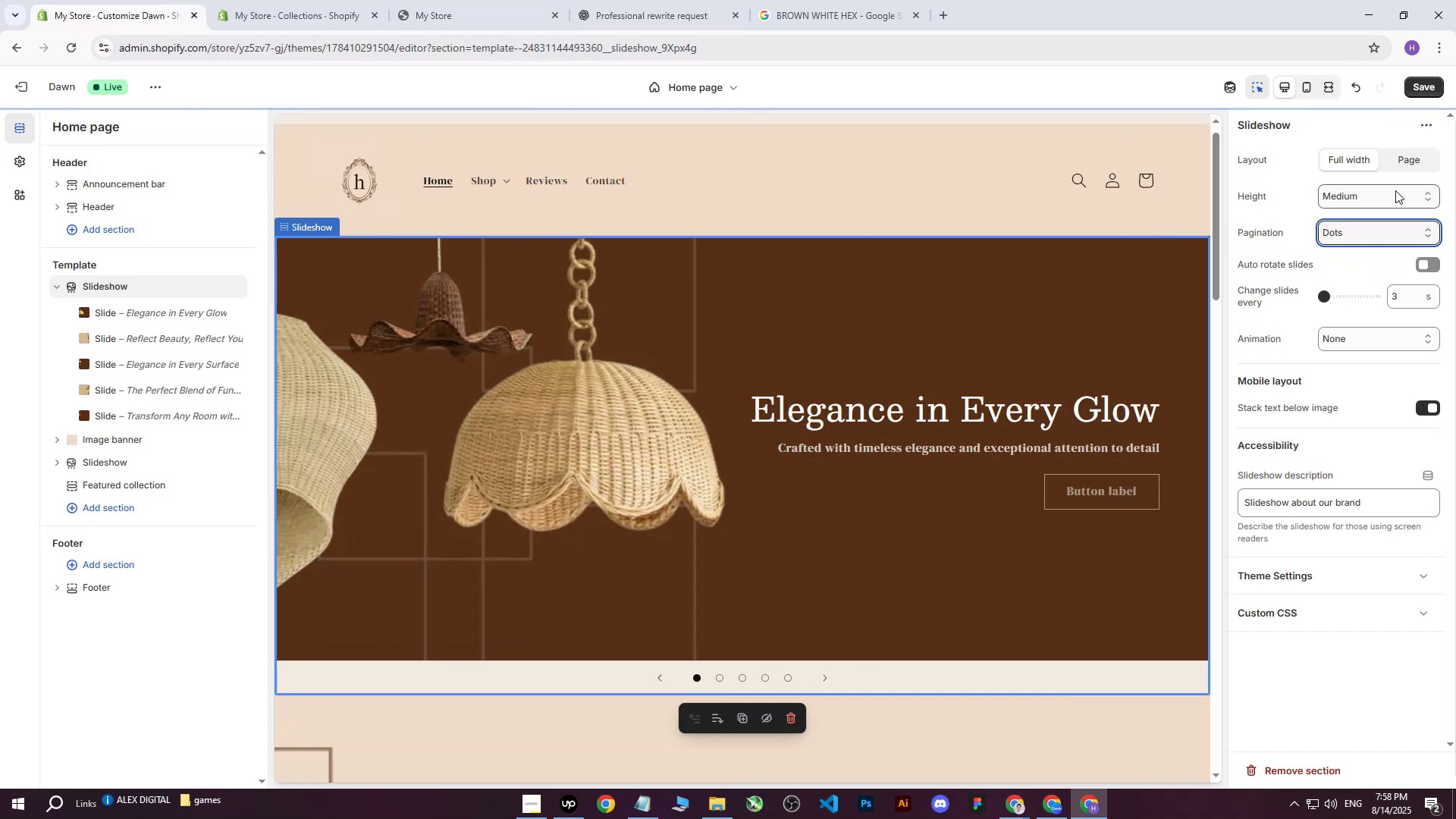 
left_click([1420, 96])
 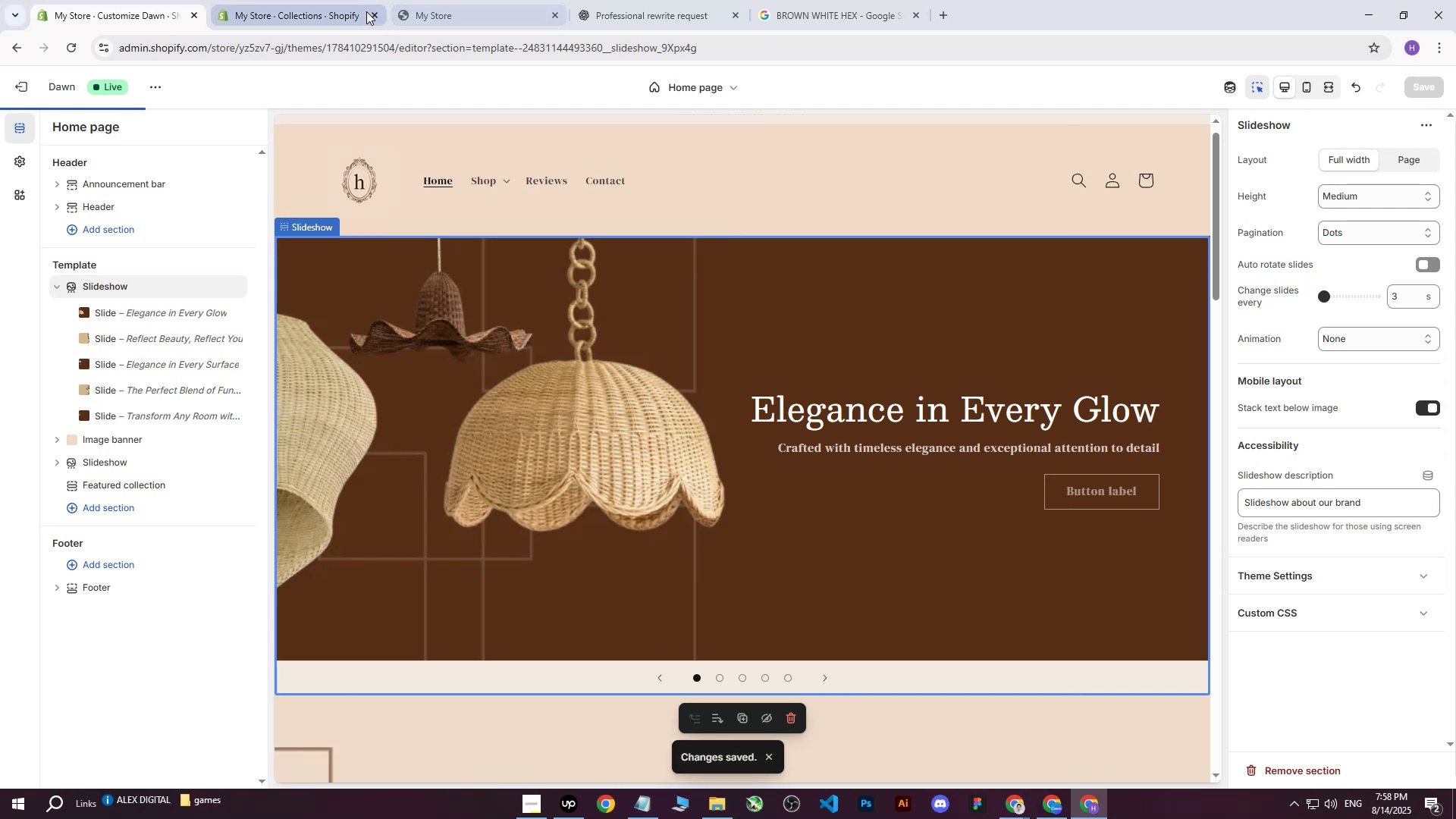 
left_click([376, 14])
 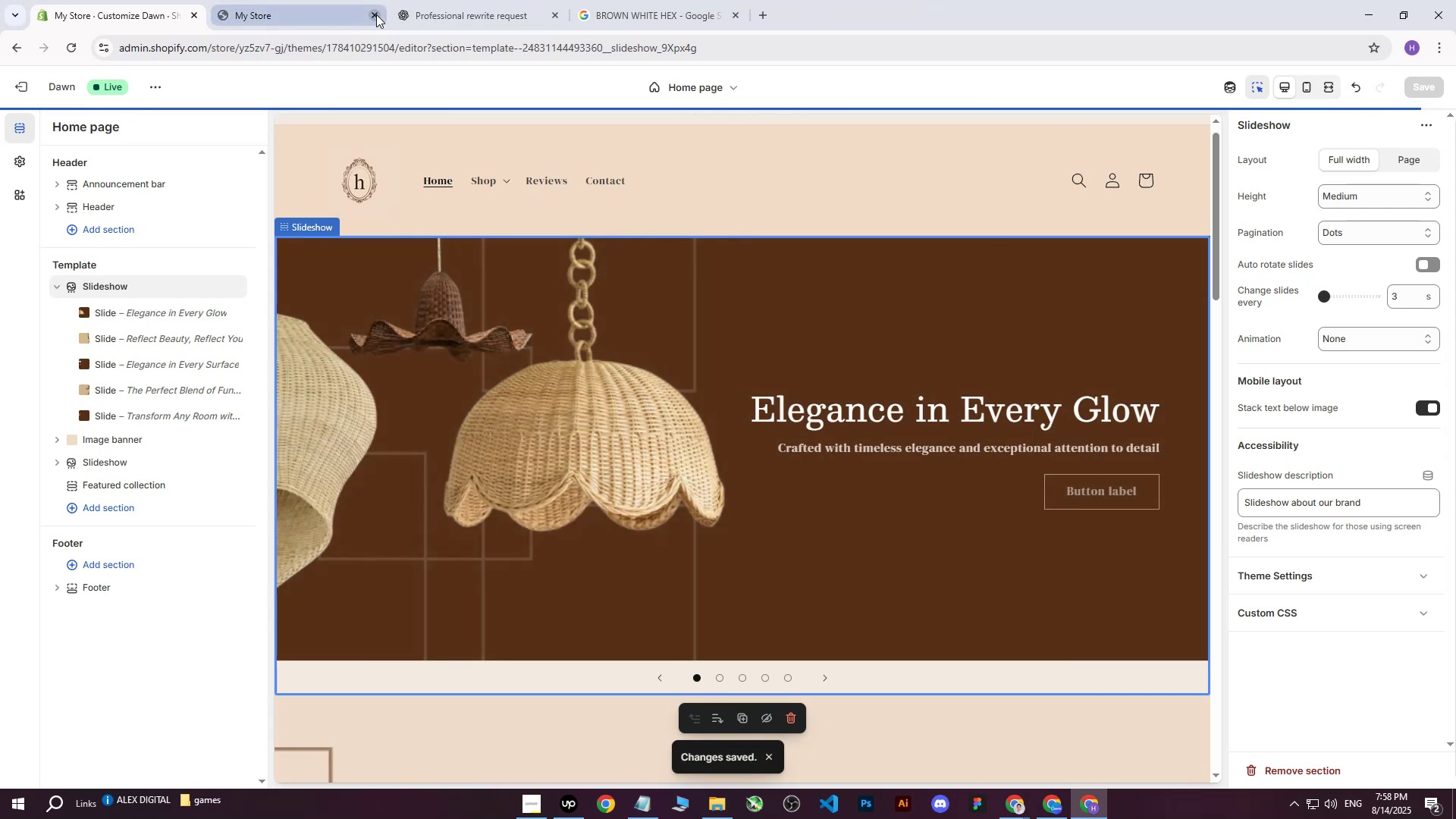 
left_click([376, 14])
 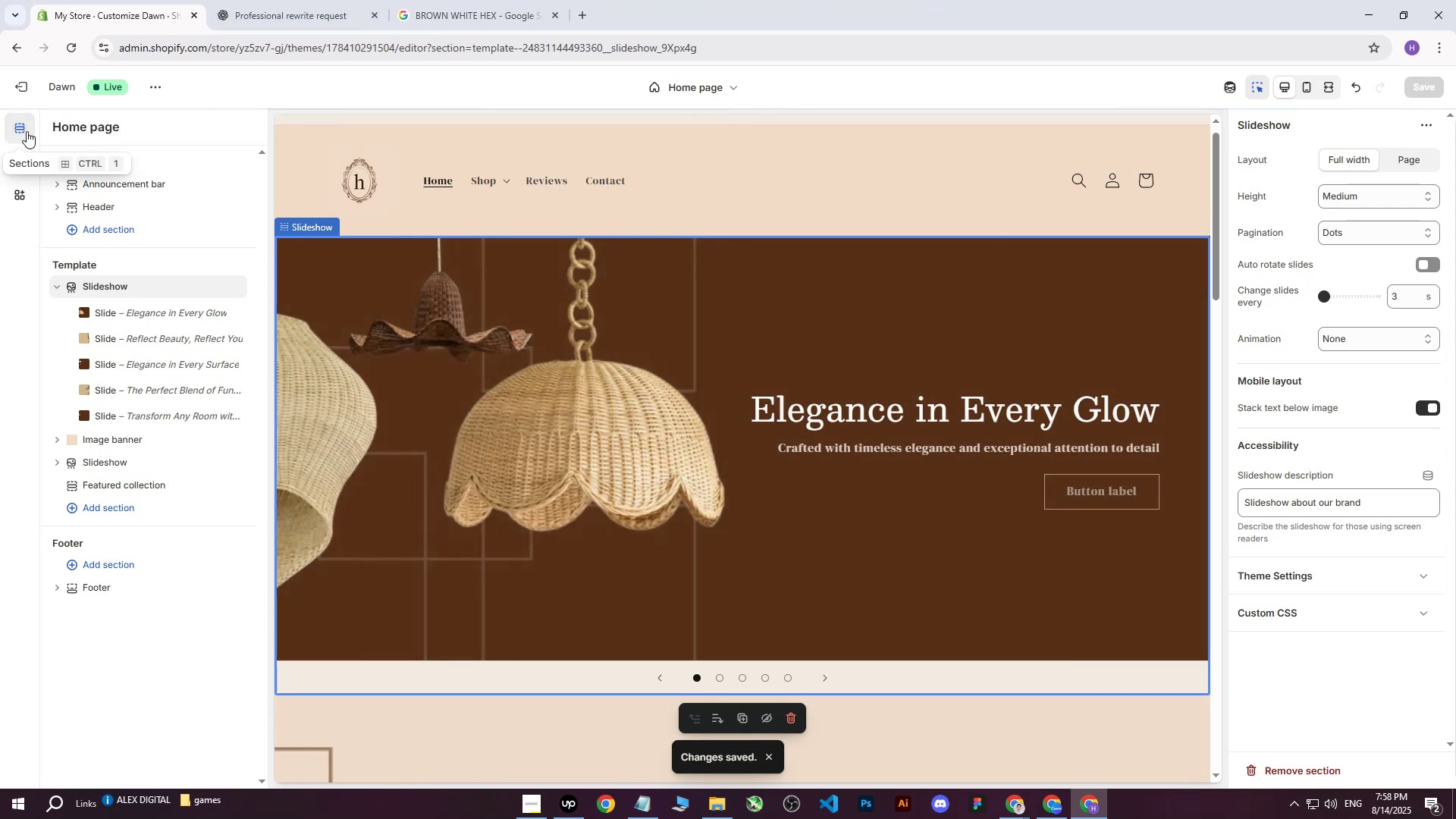 
left_click([24, 92])
 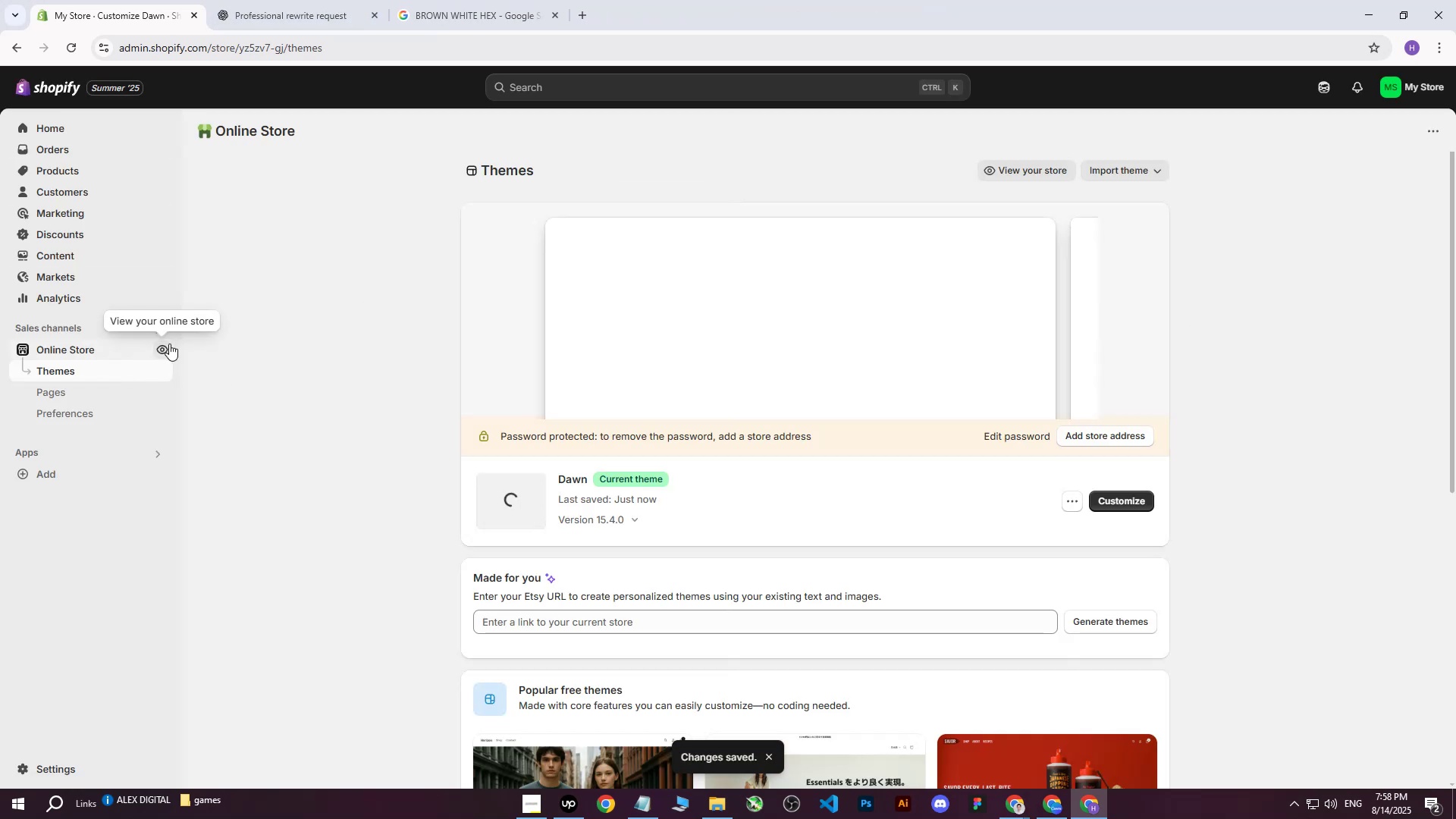 
left_click([166, 345])
 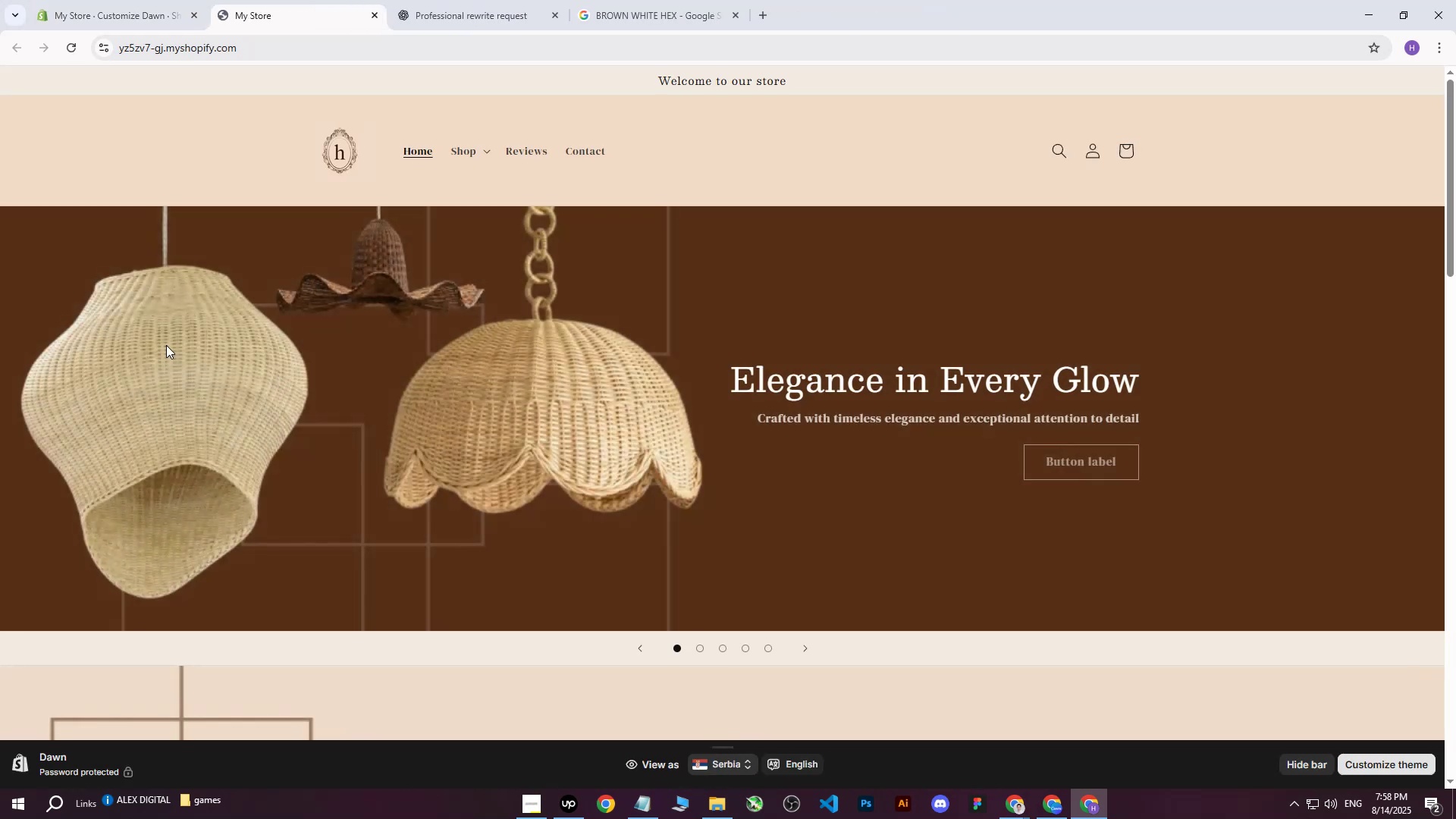 
wait(8.49)
 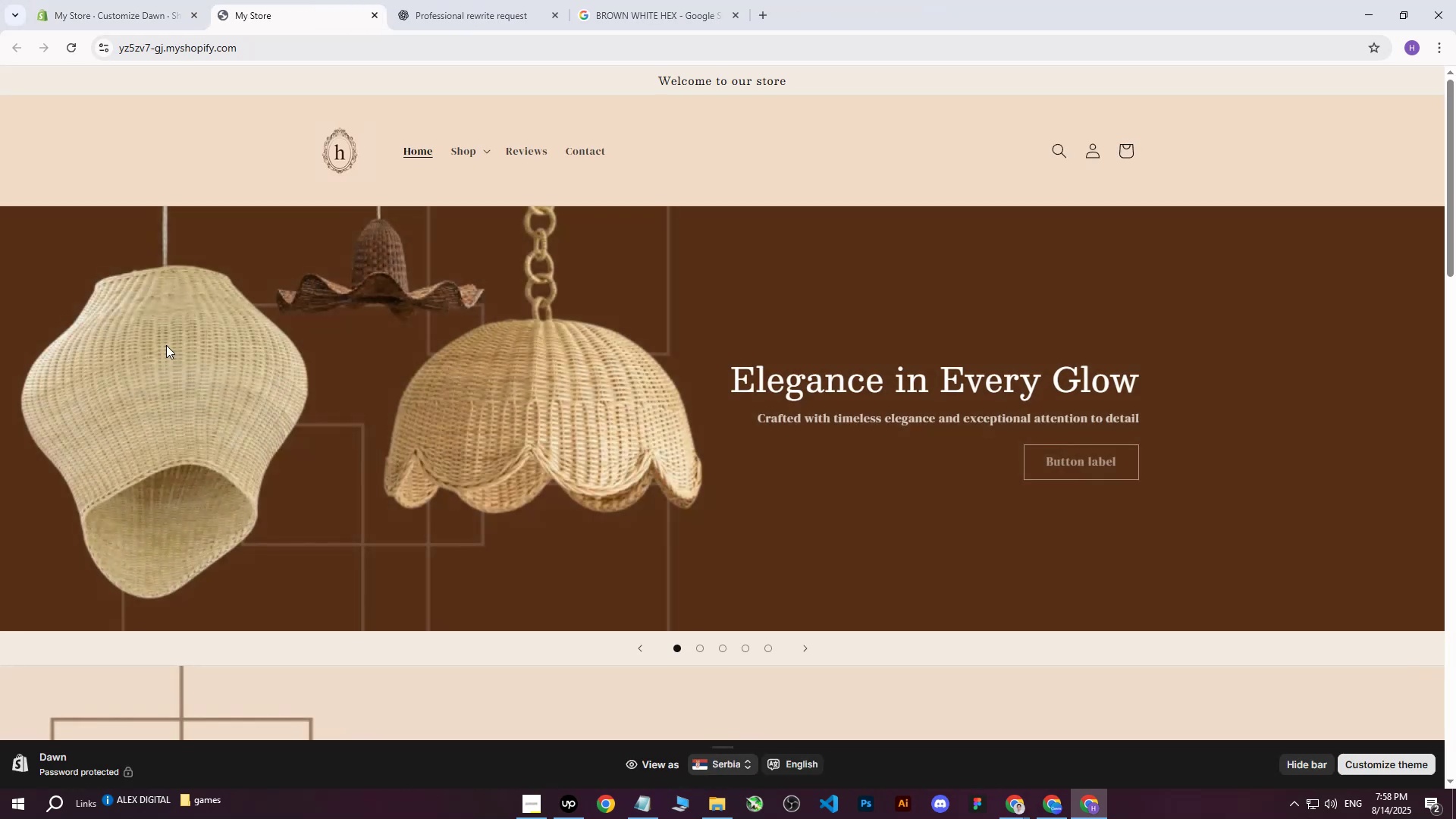 
left_click([93, 0])
 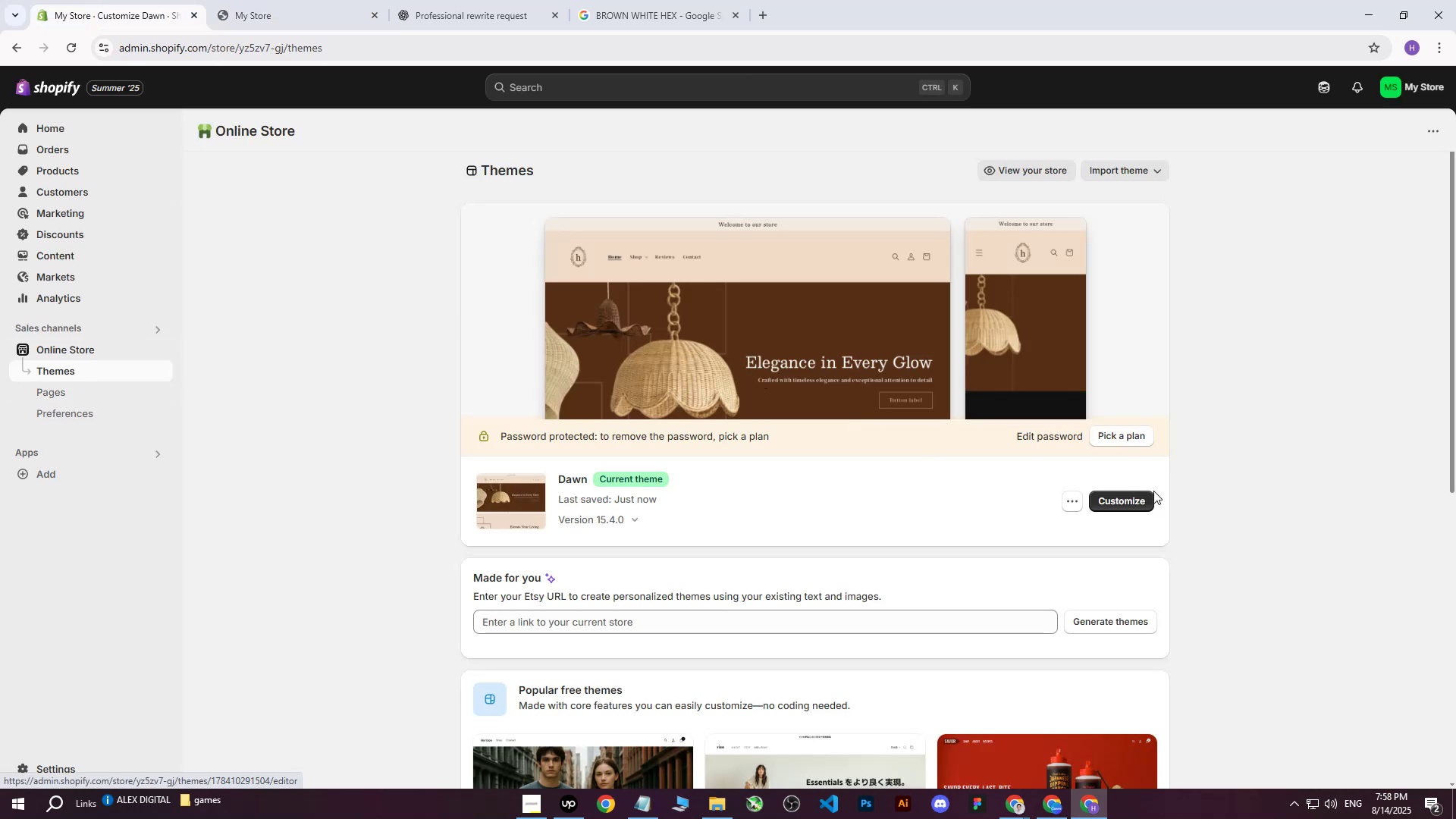 
left_click([1125, 499])
 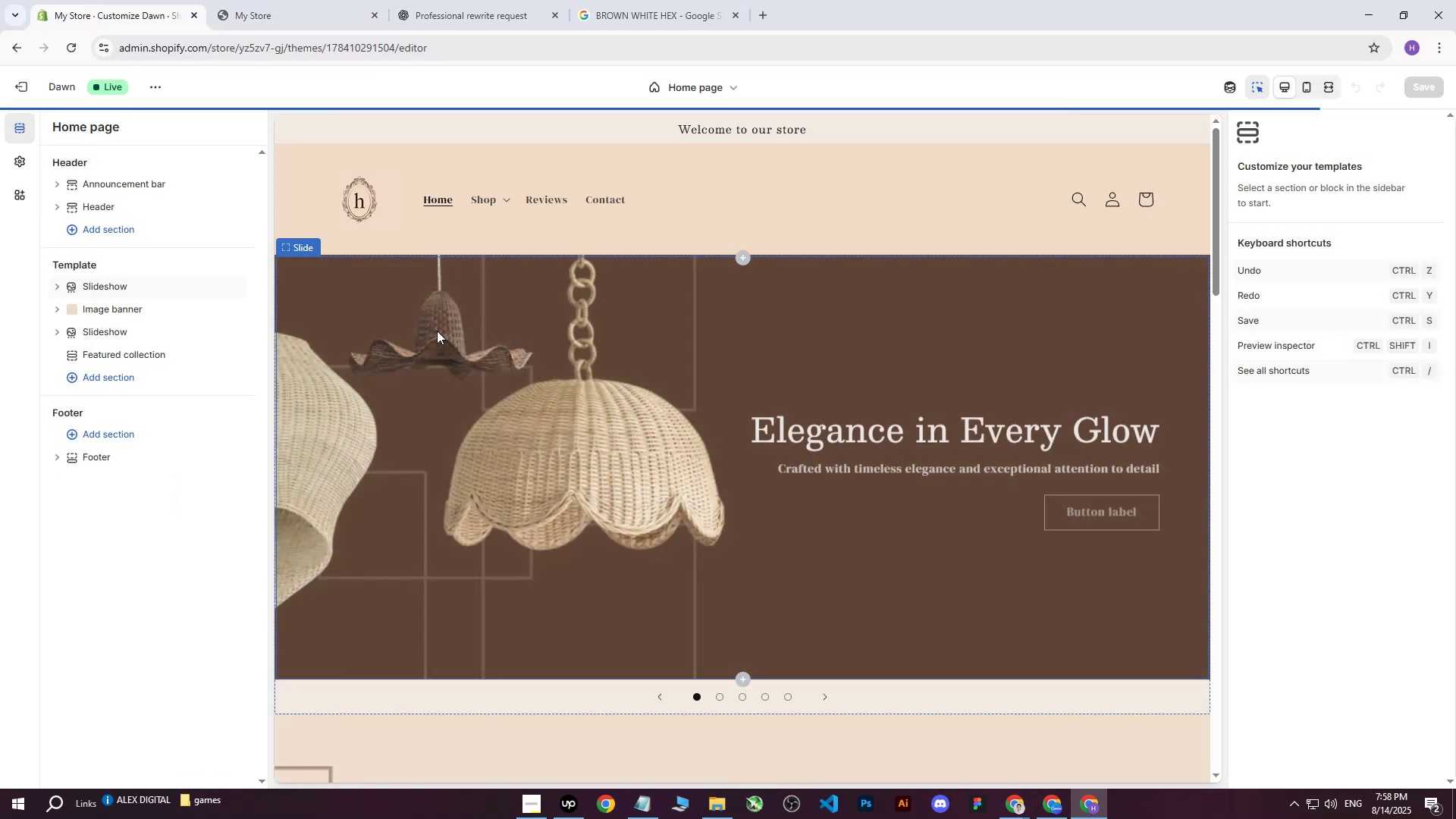 
left_click([108, 287])
 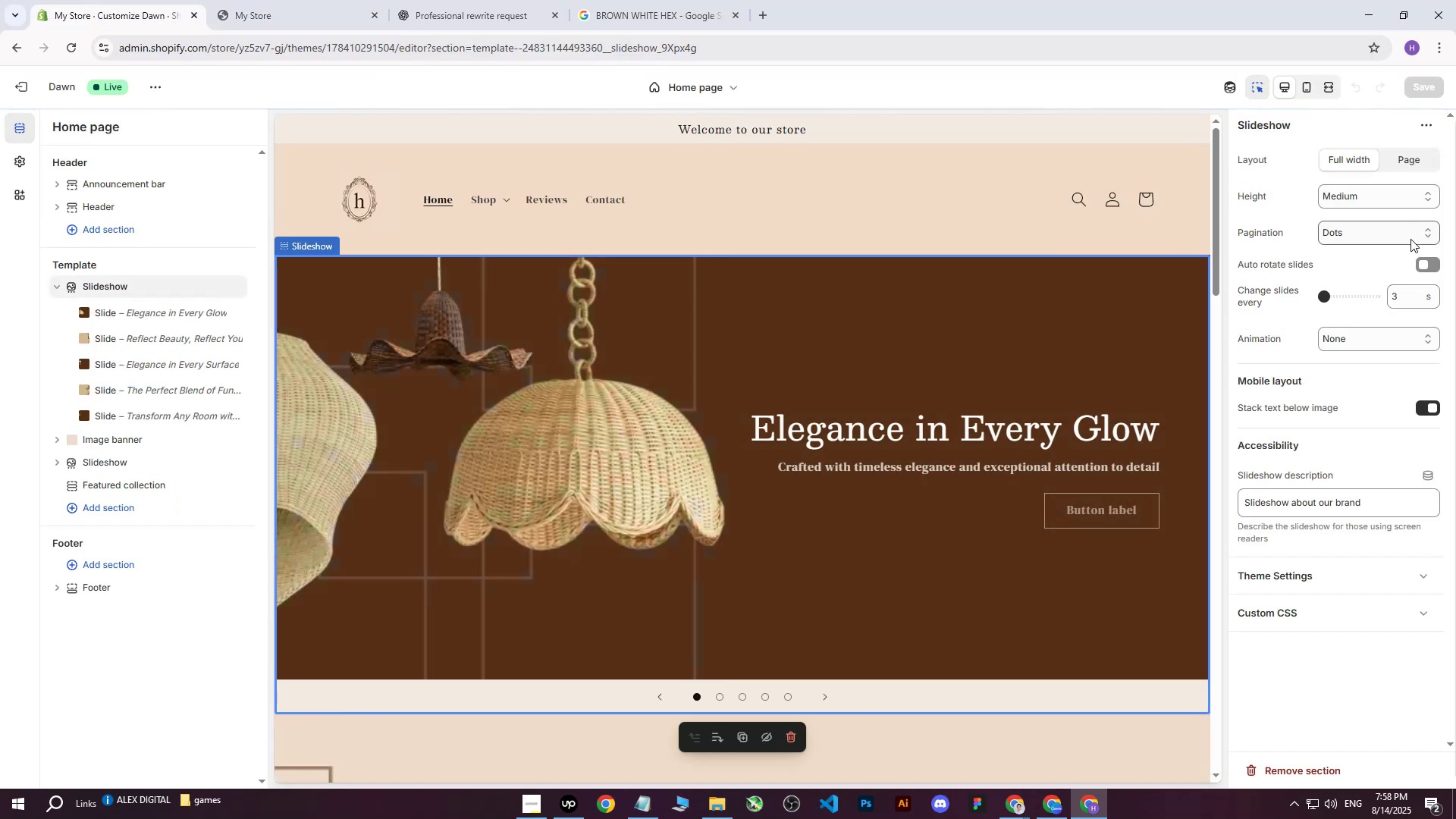 
left_click([1430, 262])
 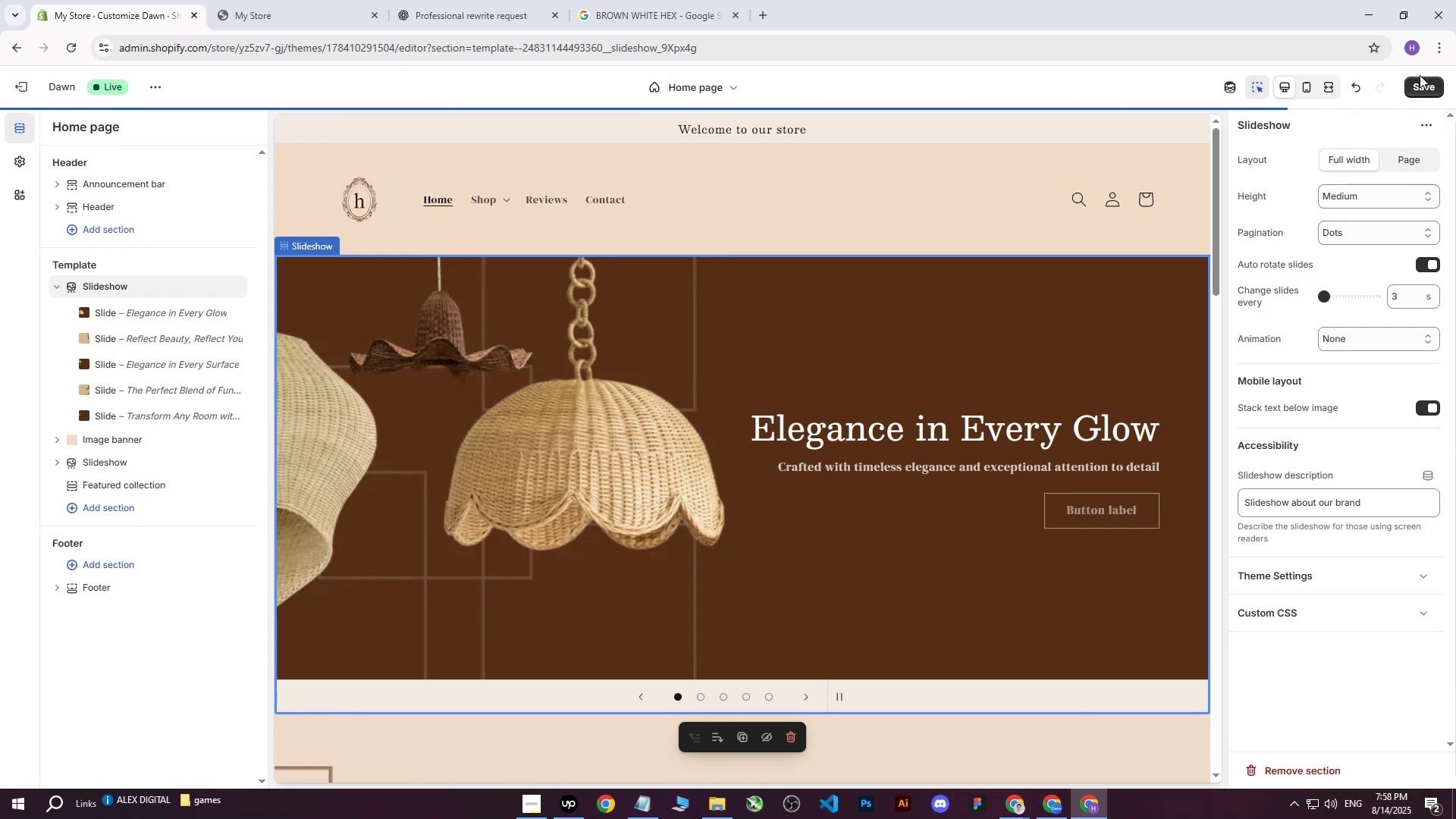 
double_click([1419, 86])
 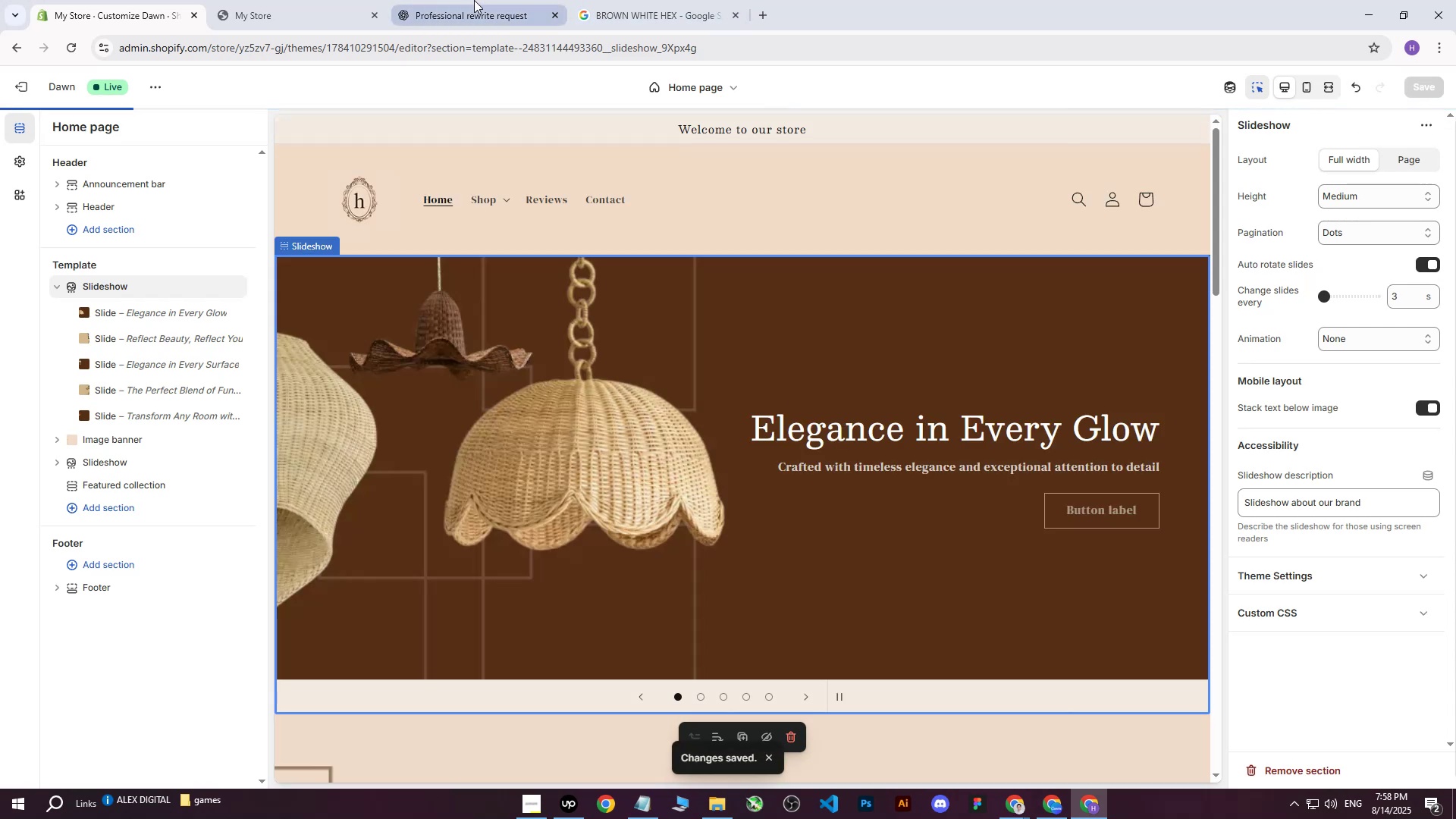 
left_click([474, 0])
 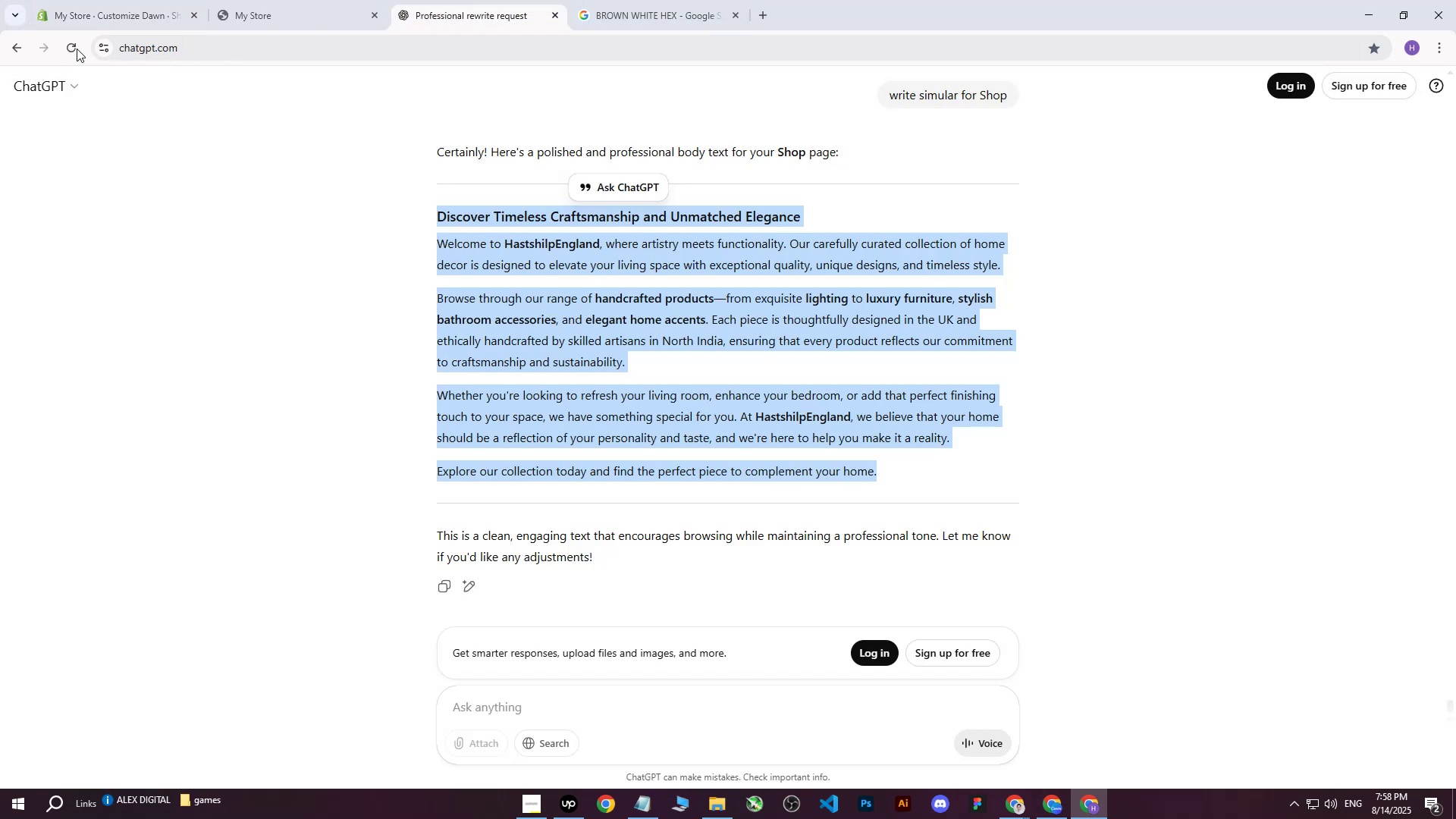 
left_click([234, 0])
 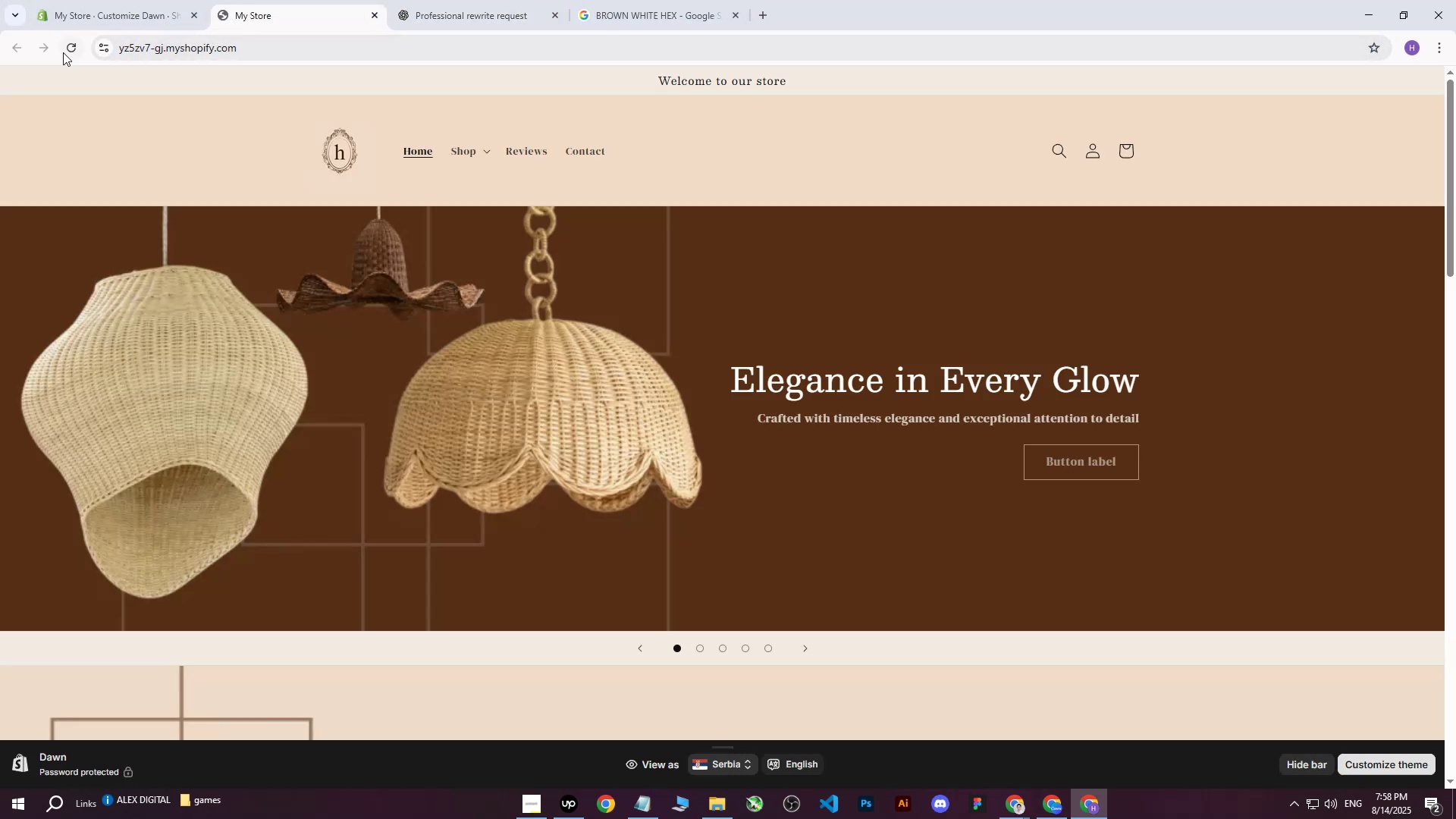 
left_click([71, 49])
 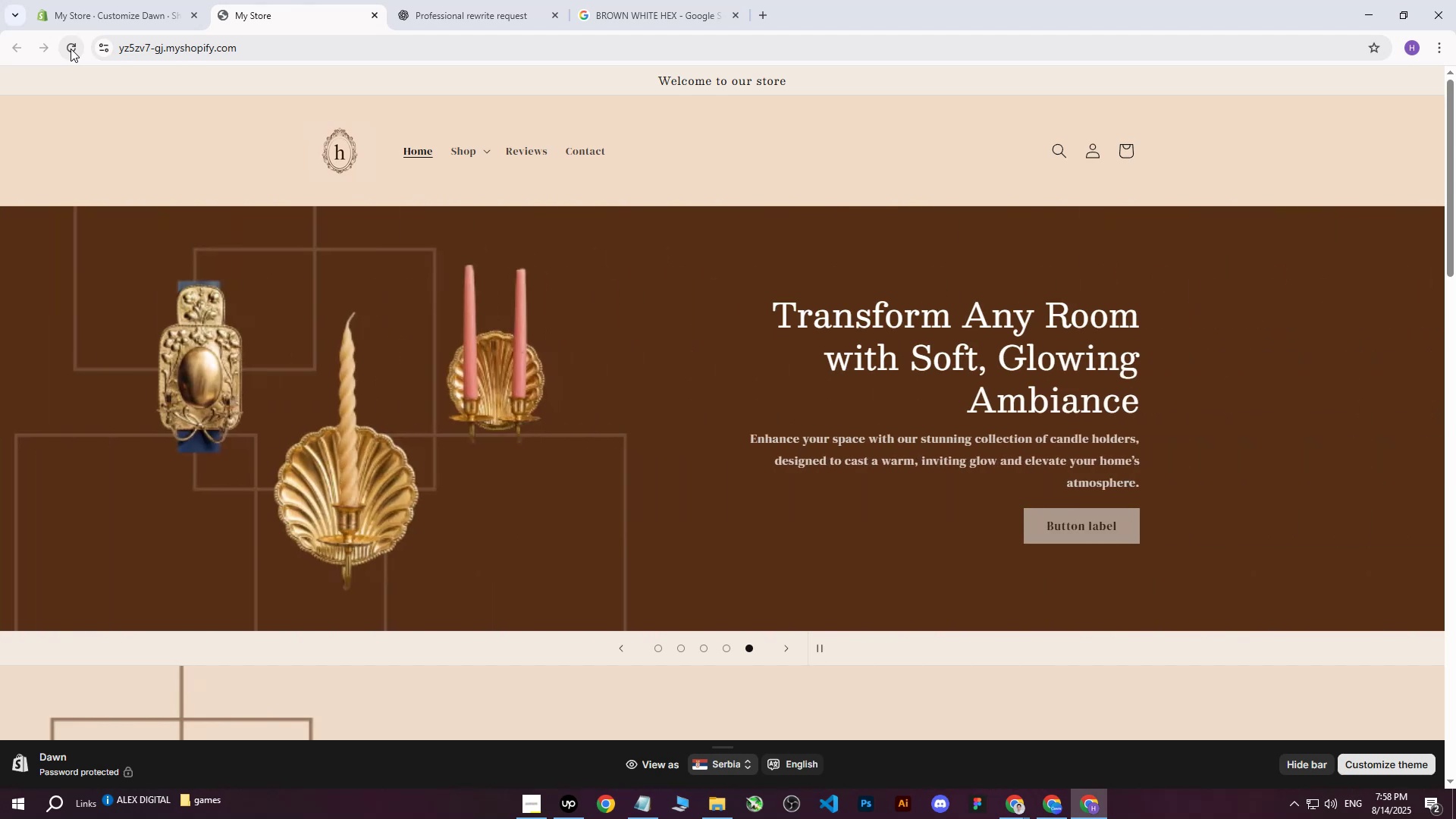 
wait(33.3)
 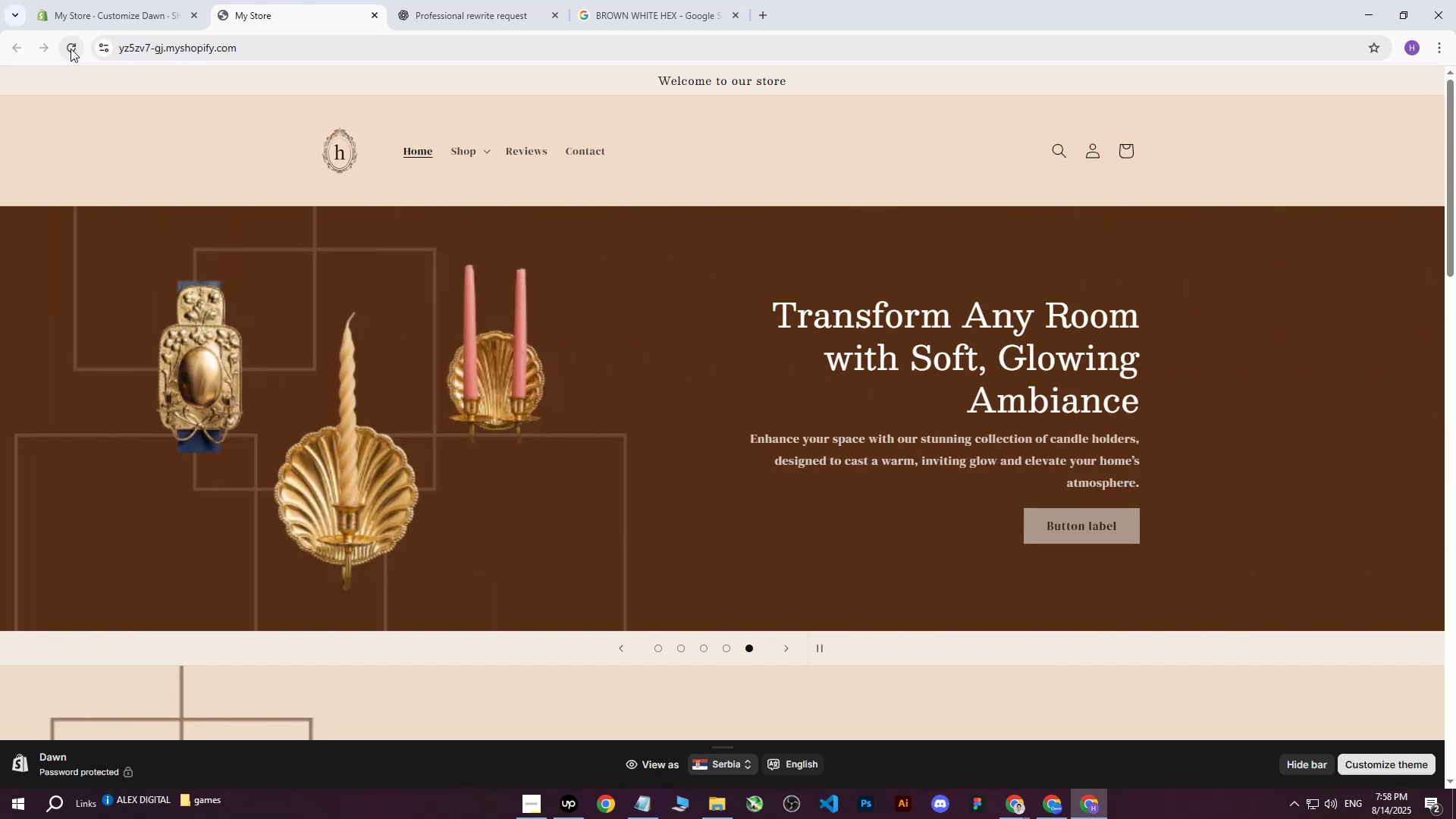 
scroll: coordinate [861, 440], scroll_direction: up, amount: 32.0
 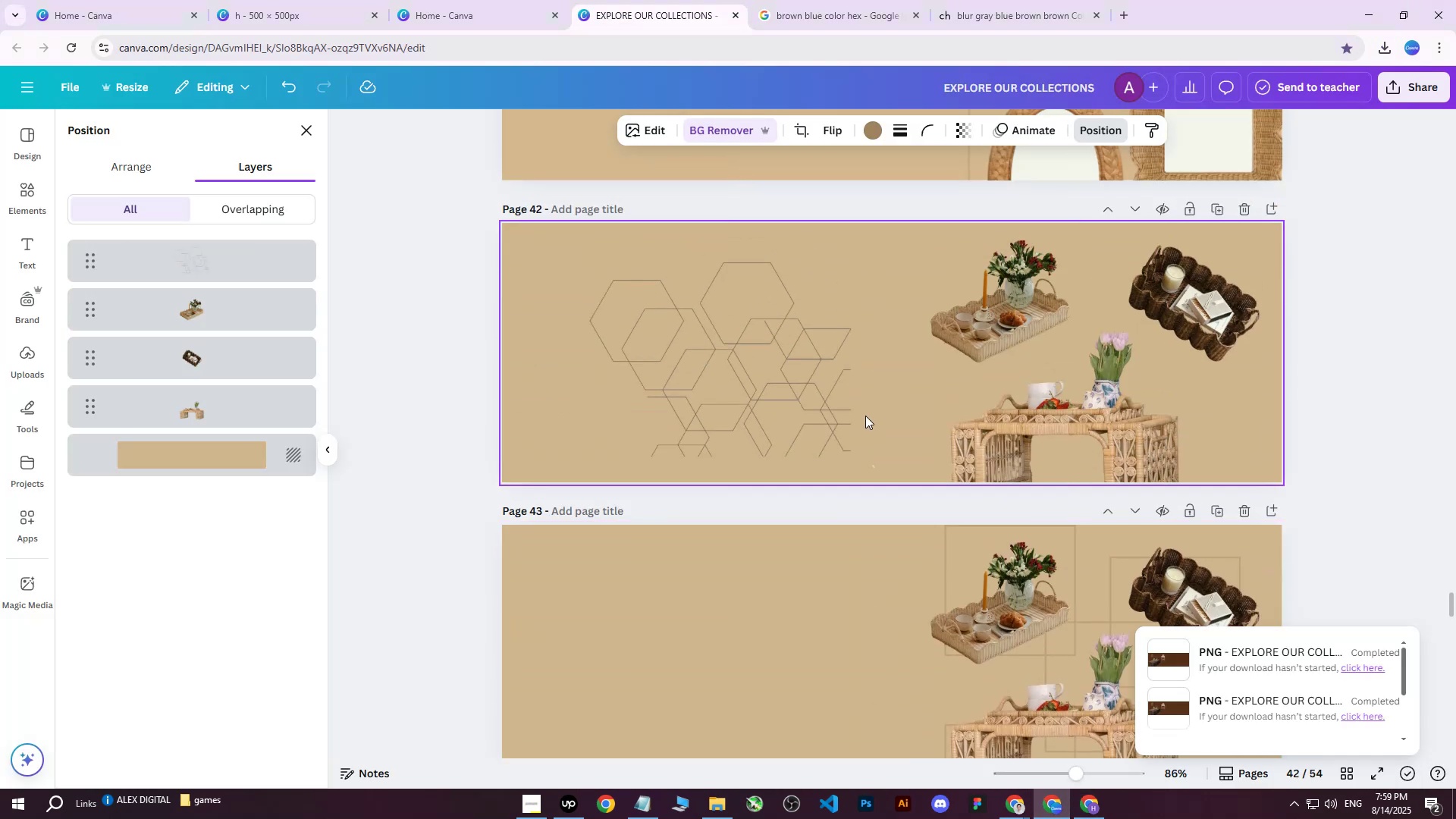 
scroll: coordinate [865, 415], scroll_direction: down, amount: 6.0
 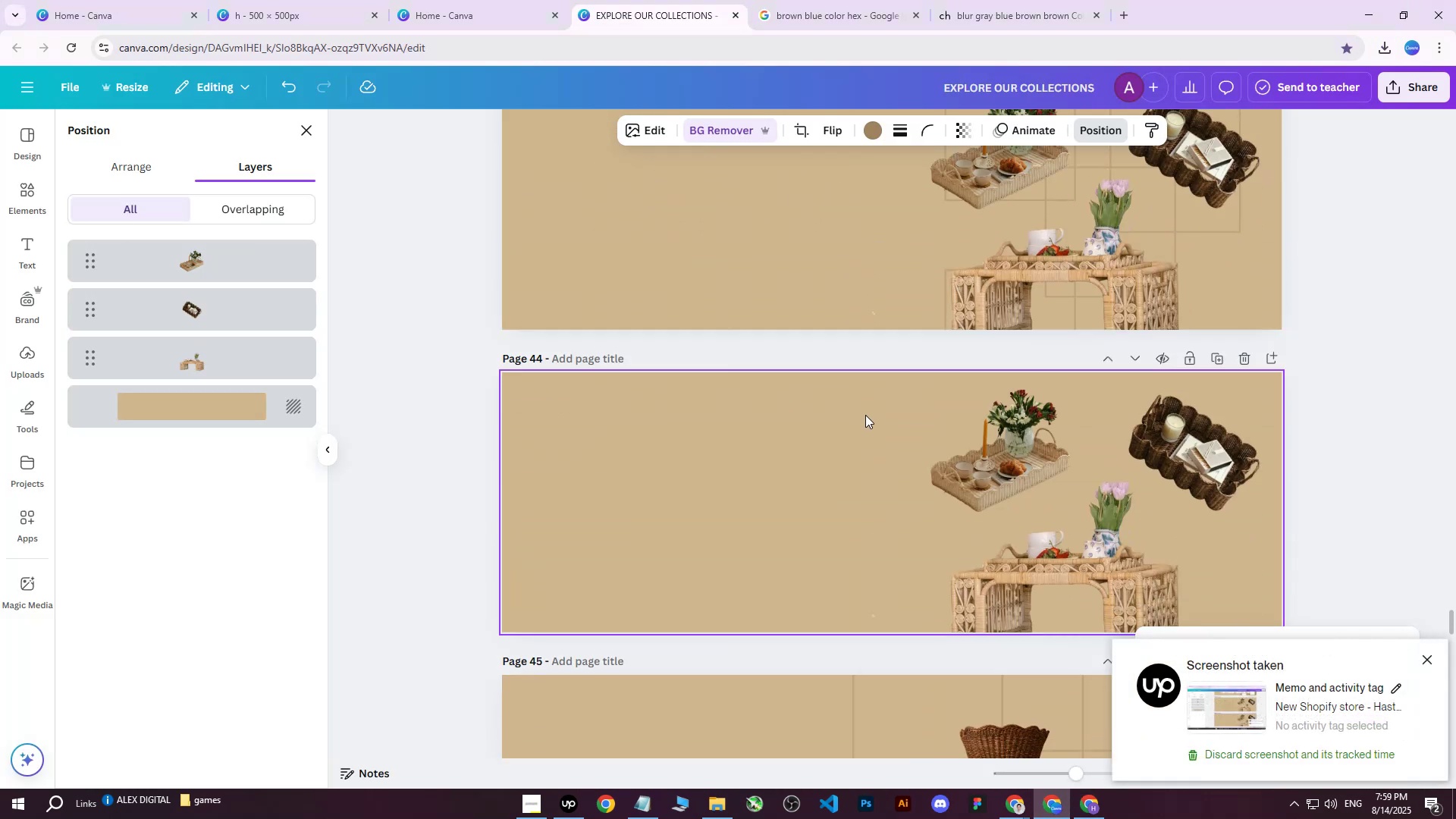 
scroll: coordinate [864, 415], scroll_direction: up, amount: 3.0
 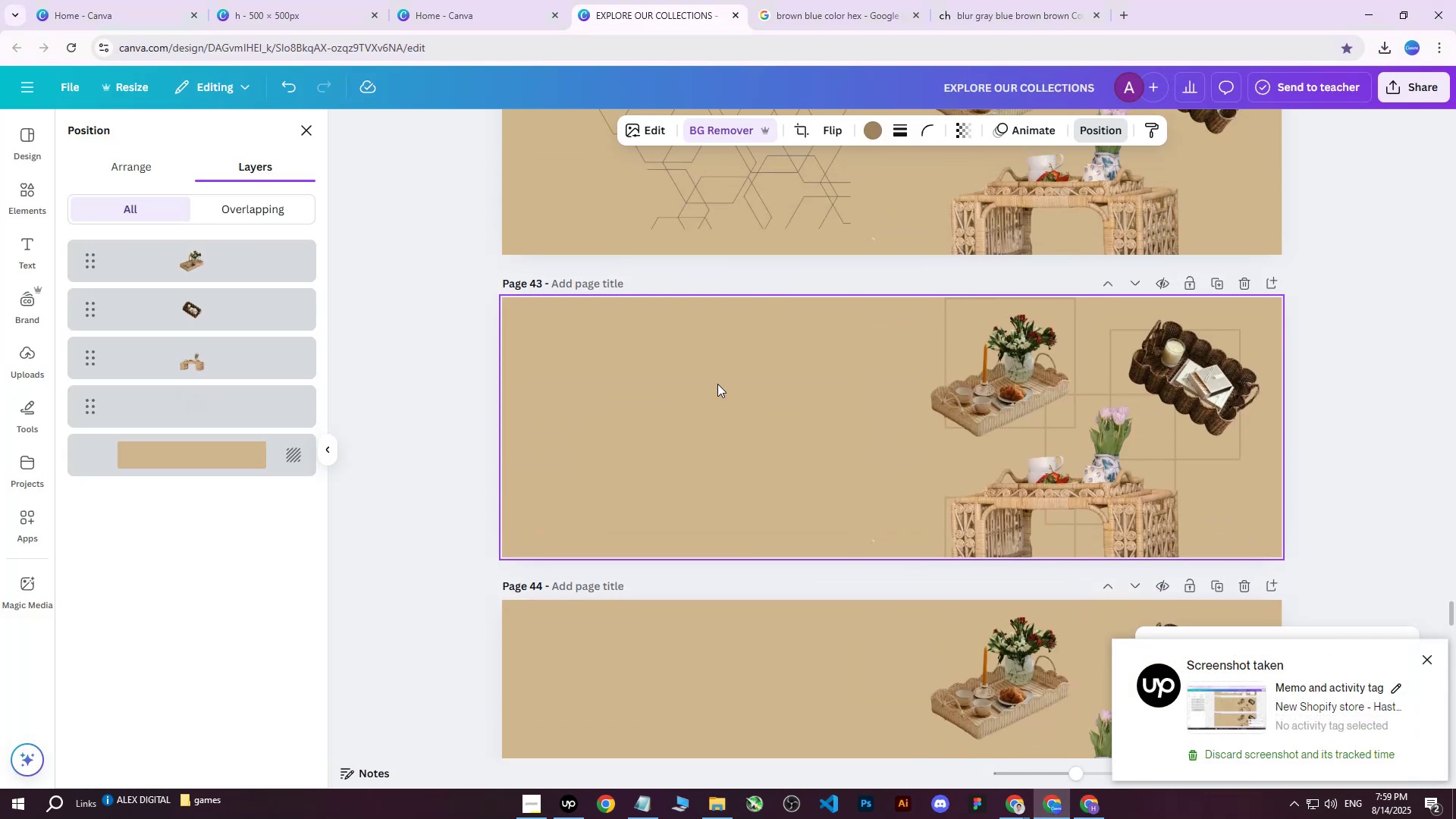 
left_click([681, 374])
 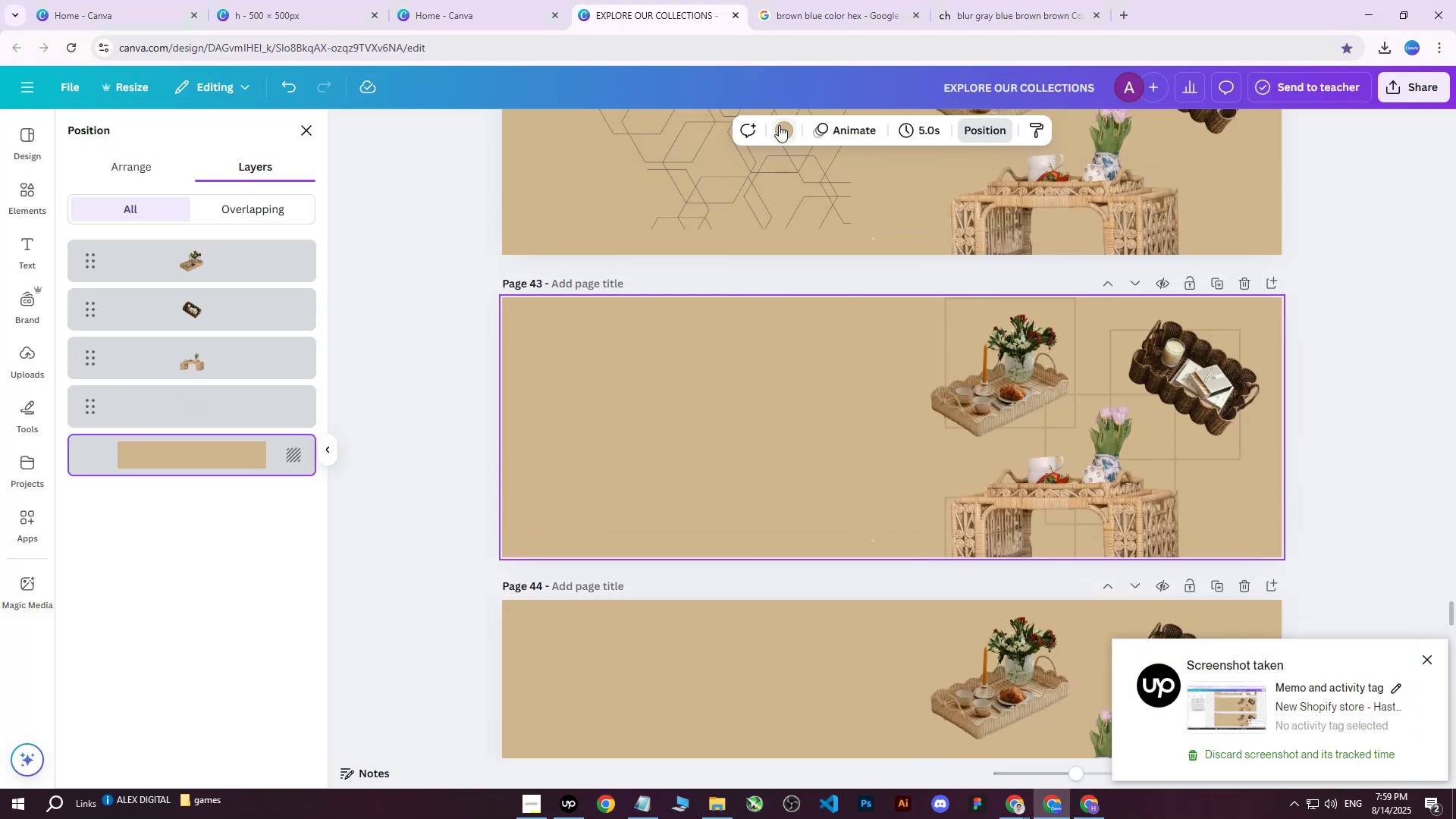 
left_click([779, 126])
 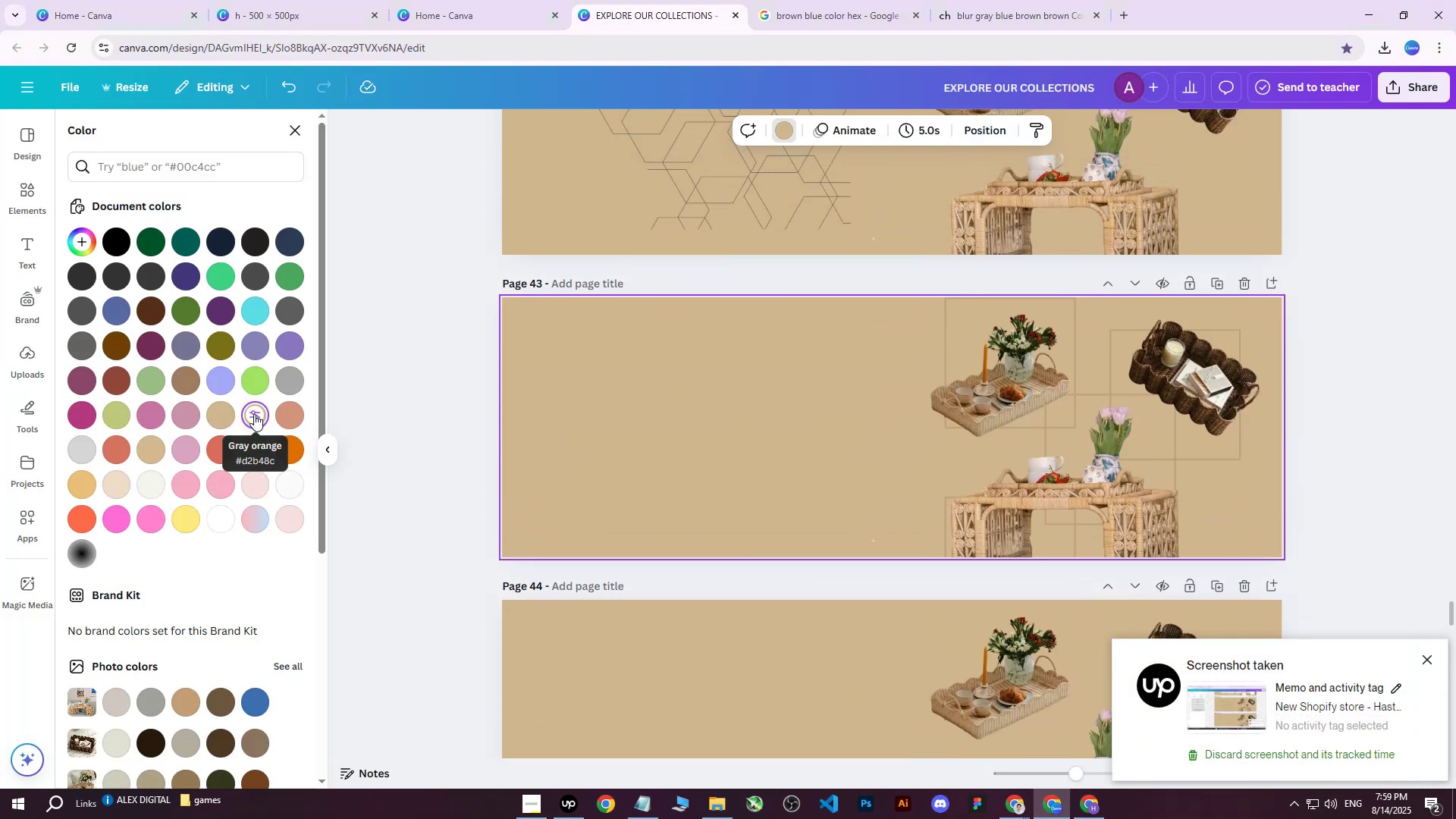 
double_click([254, 414])
 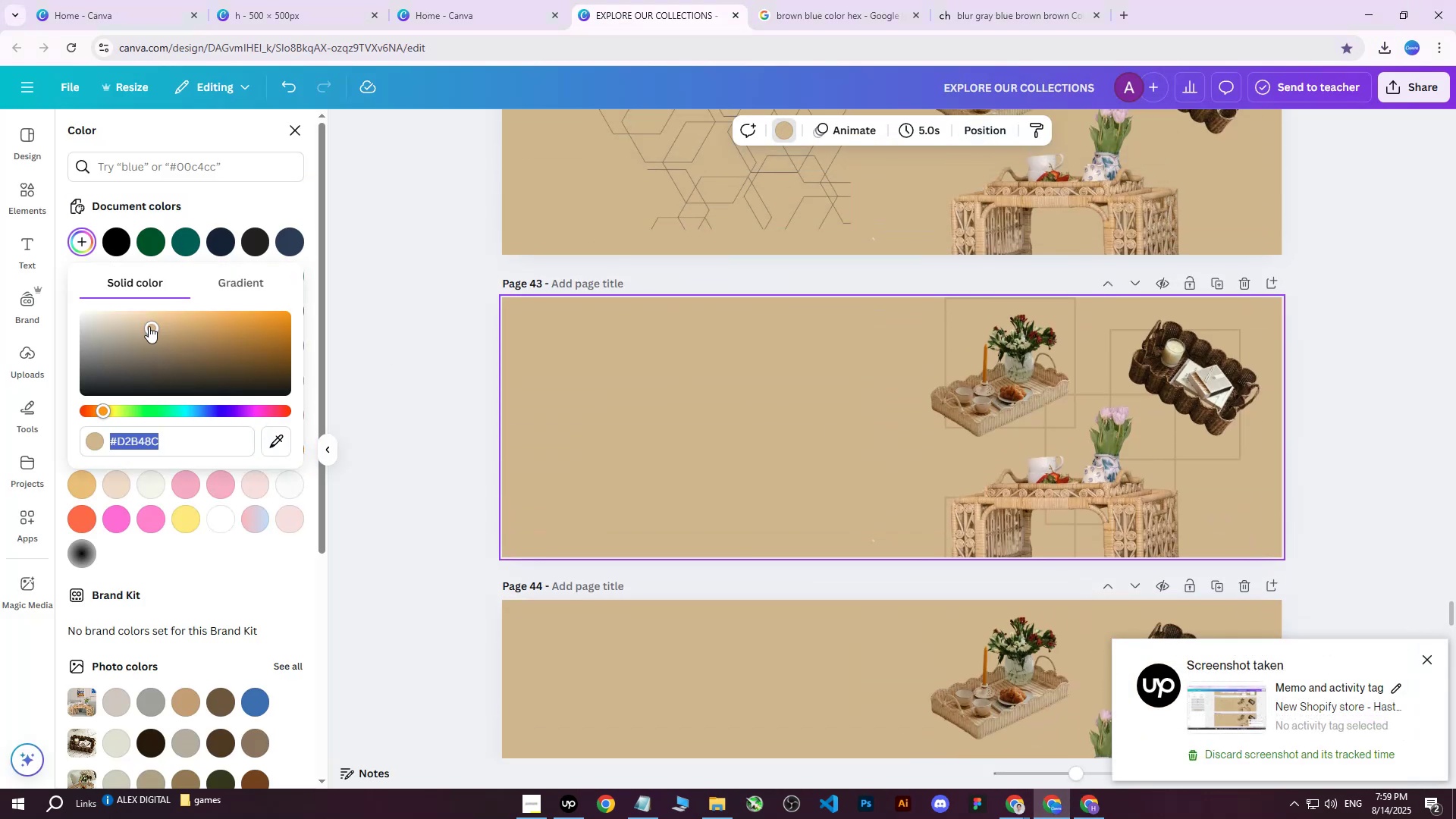 
left_click_drag(start_coordinate=[149, 329], to_coordinate=[135, 317])
 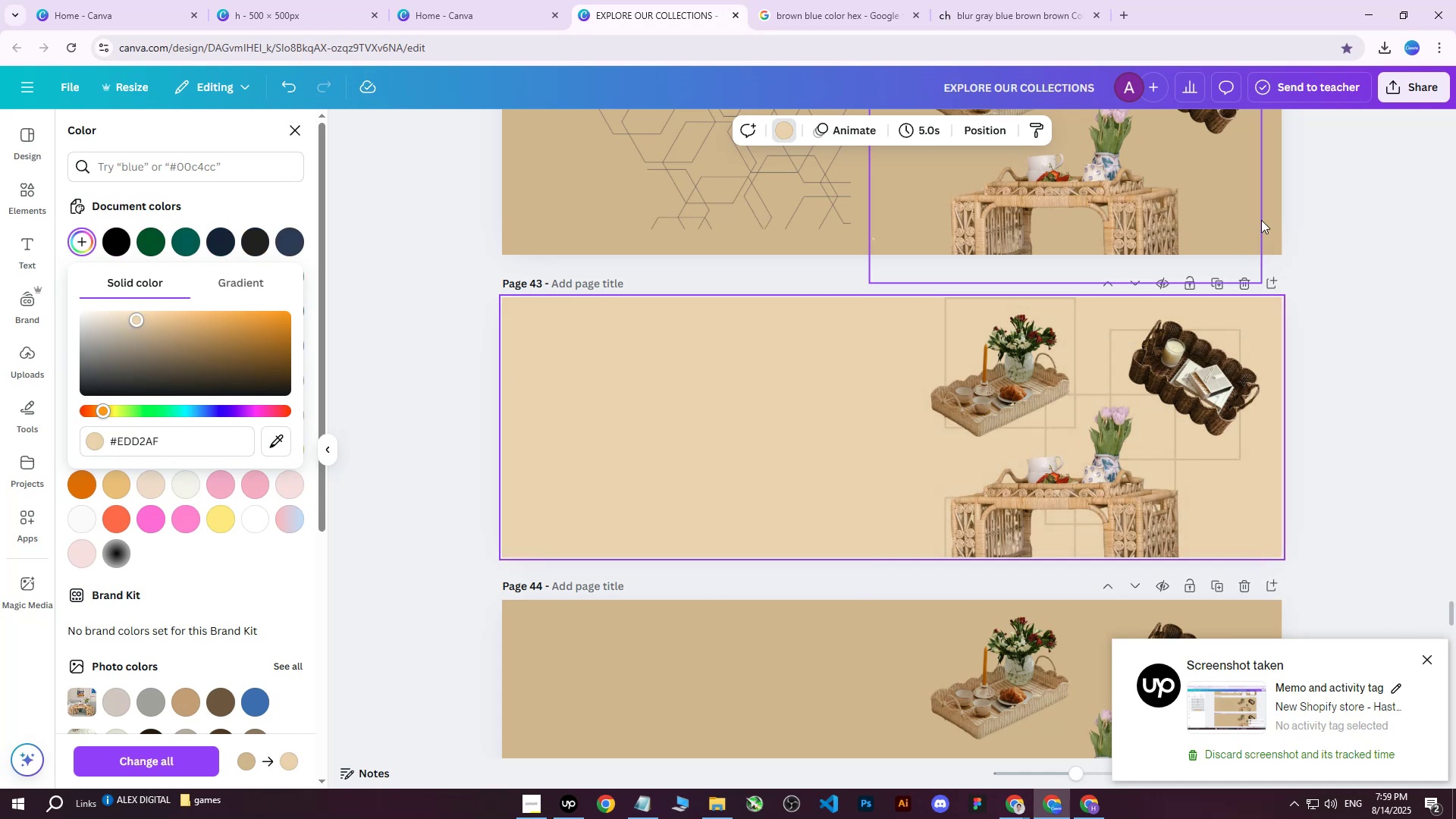 
mouse_move([1380, 110])
 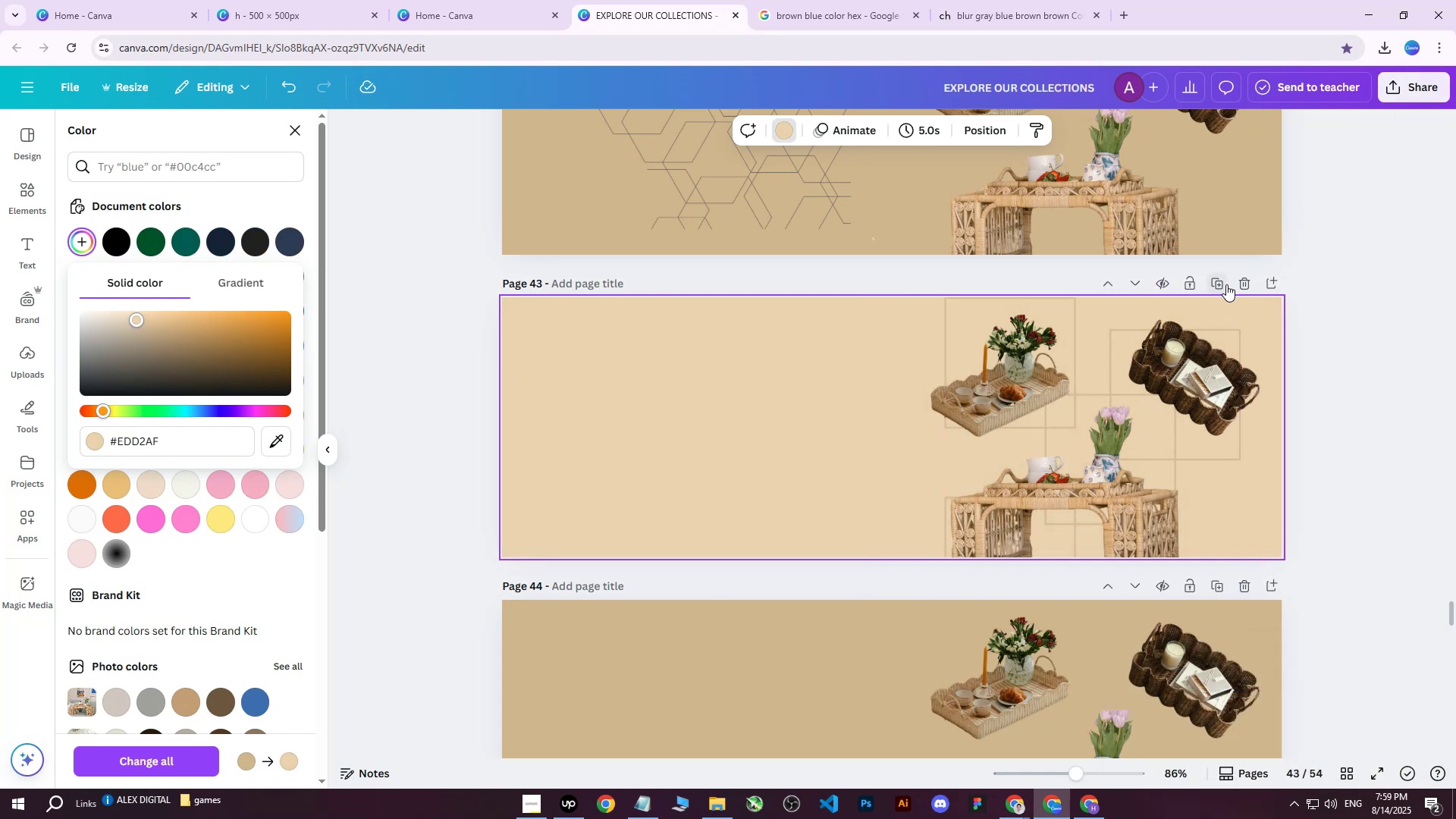 
left_click([1226, 284])
 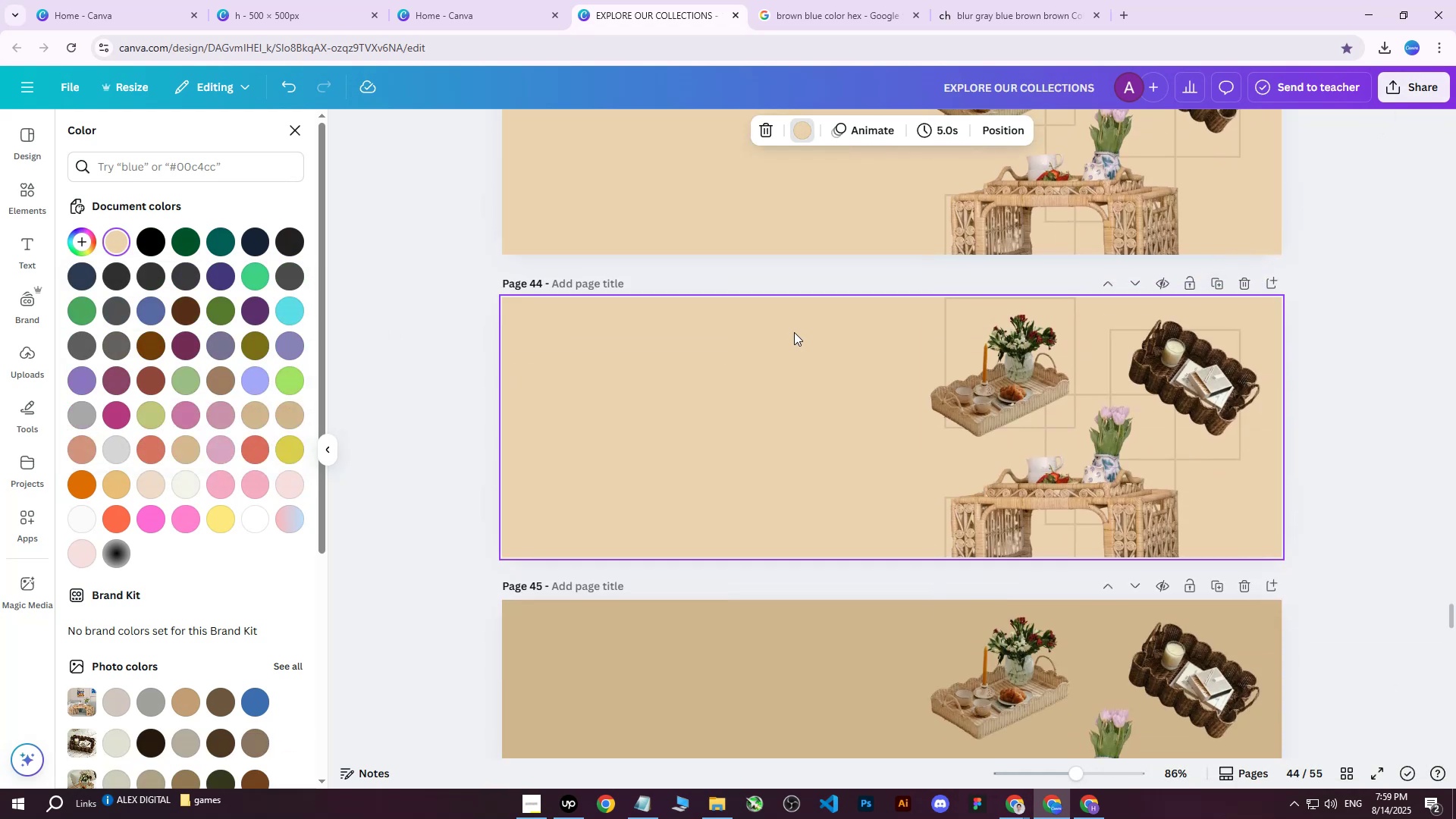 
scroll: coordinate [795, 338], scroll_direction: up, amount: 3.0
 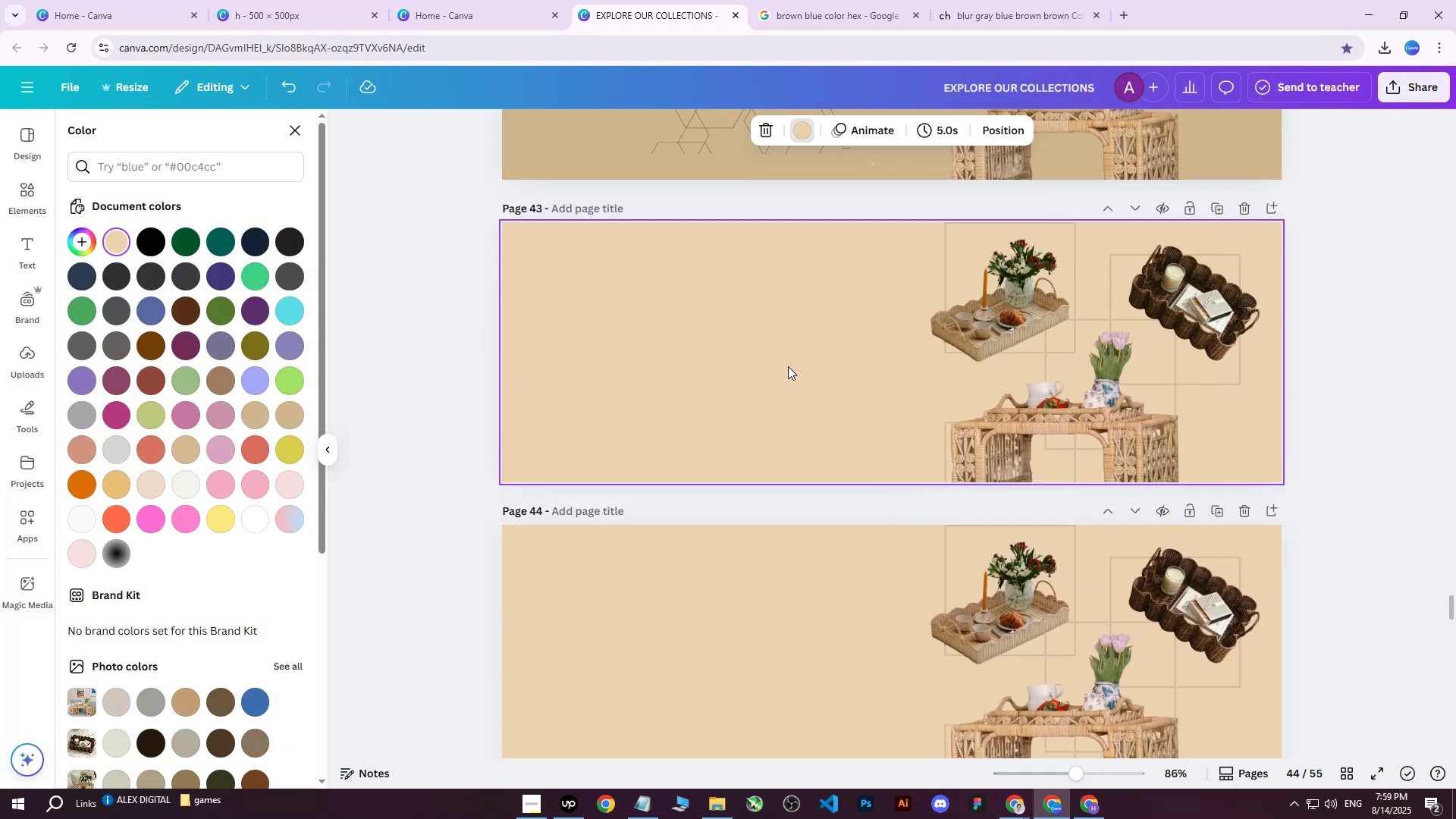 
left_click([788, 369])
 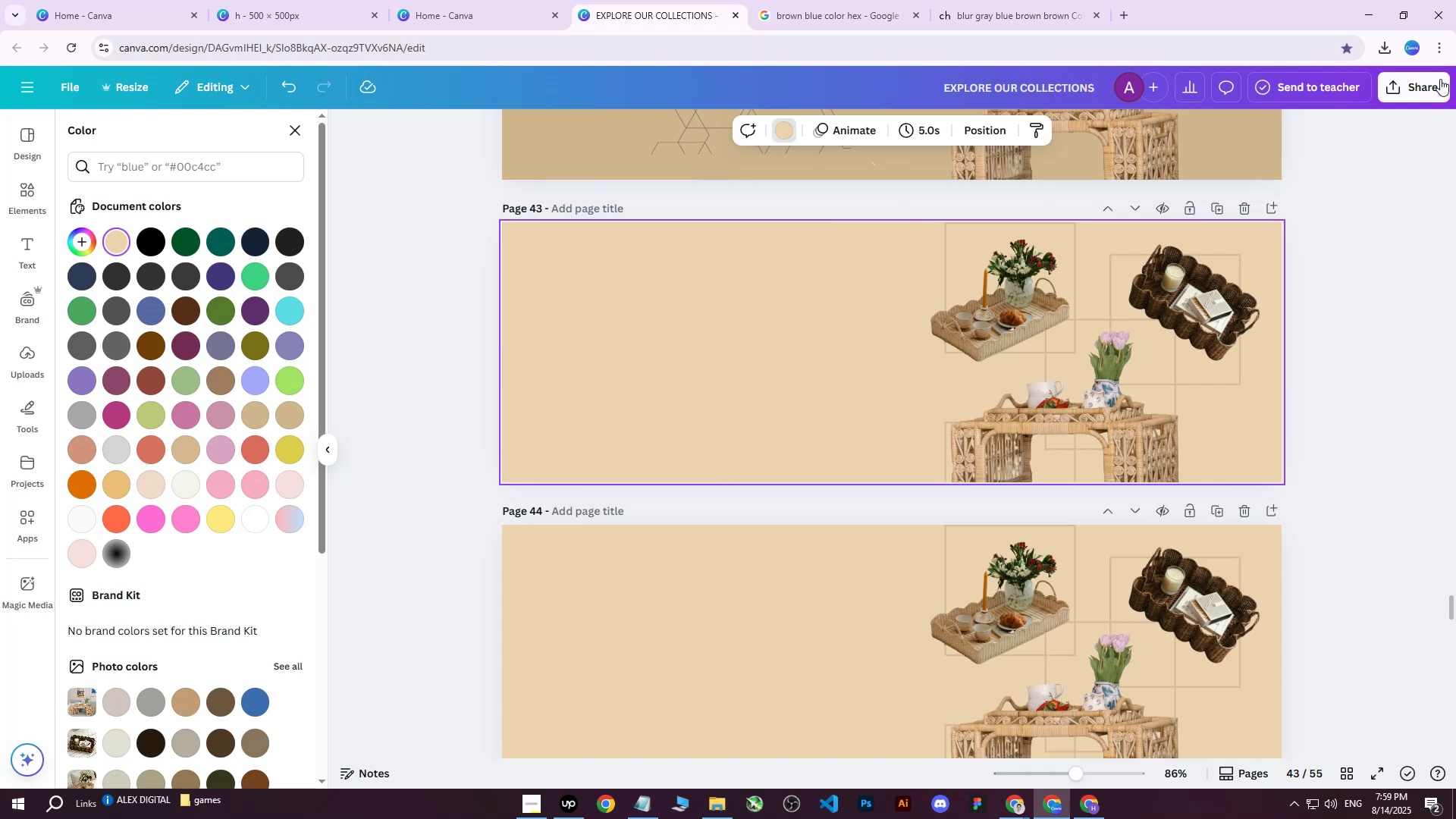 
left_click([1425, 74])
 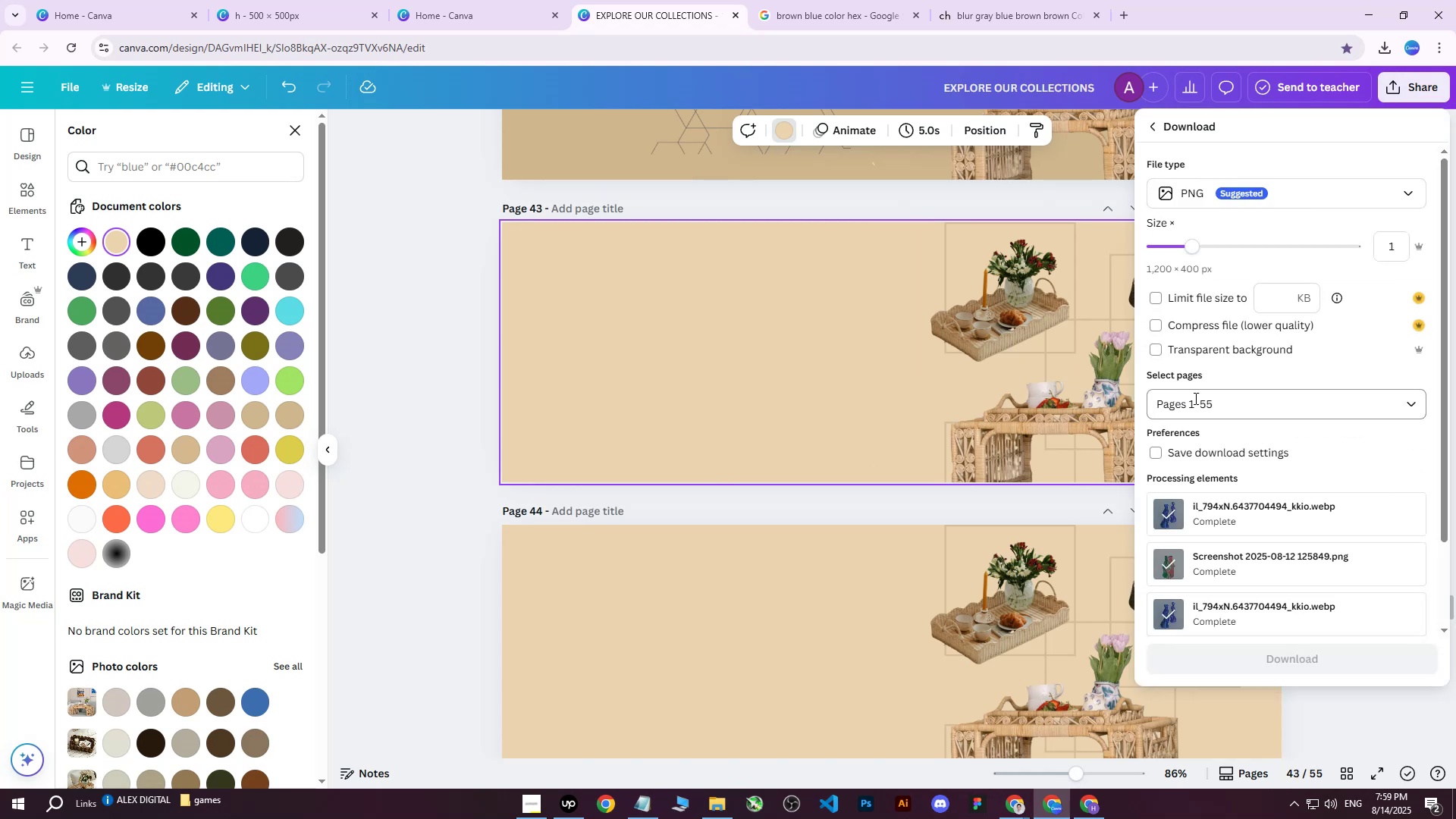 
double_click([1220, 385])
 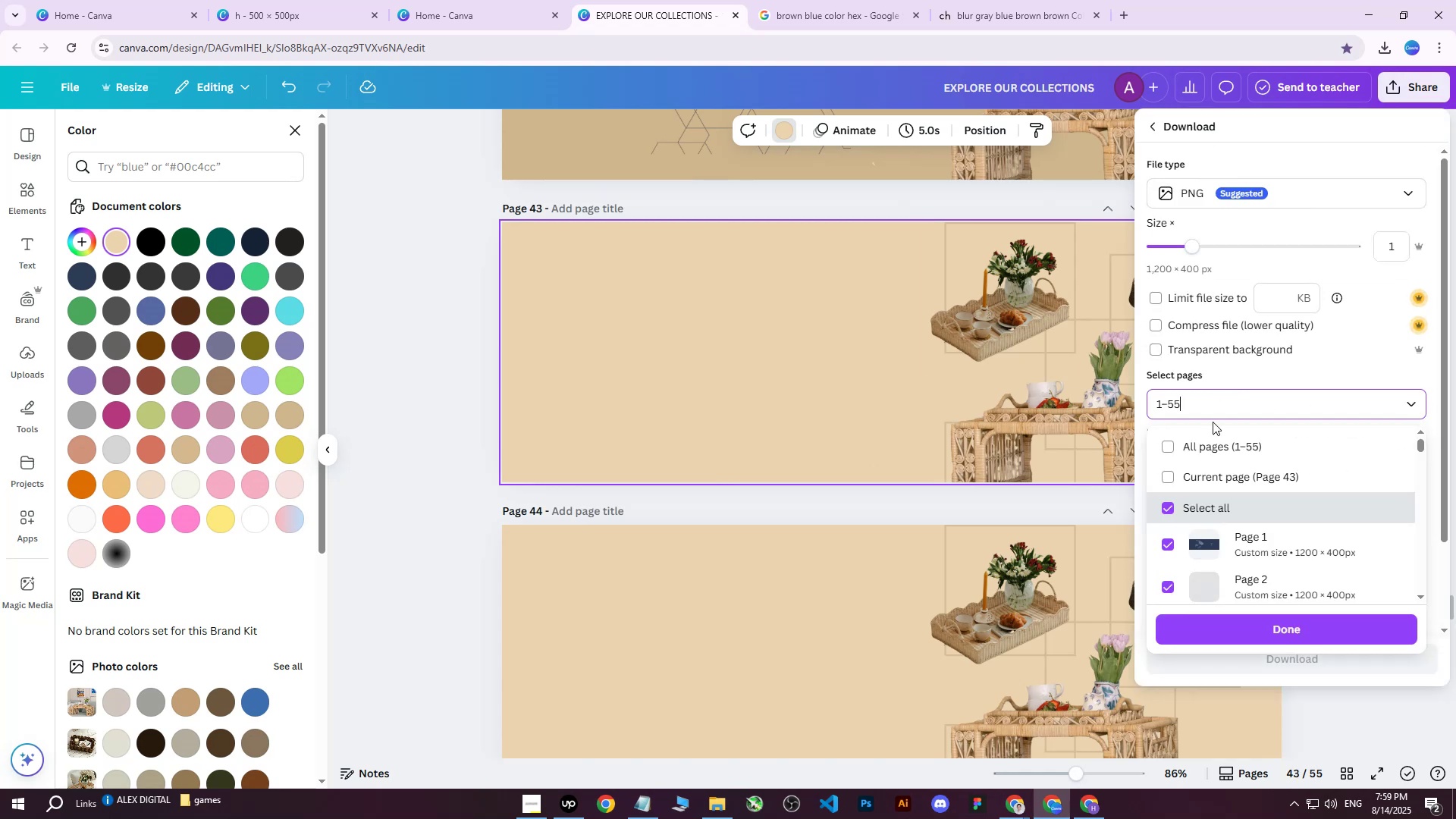 
triple_click([1213, 422])
 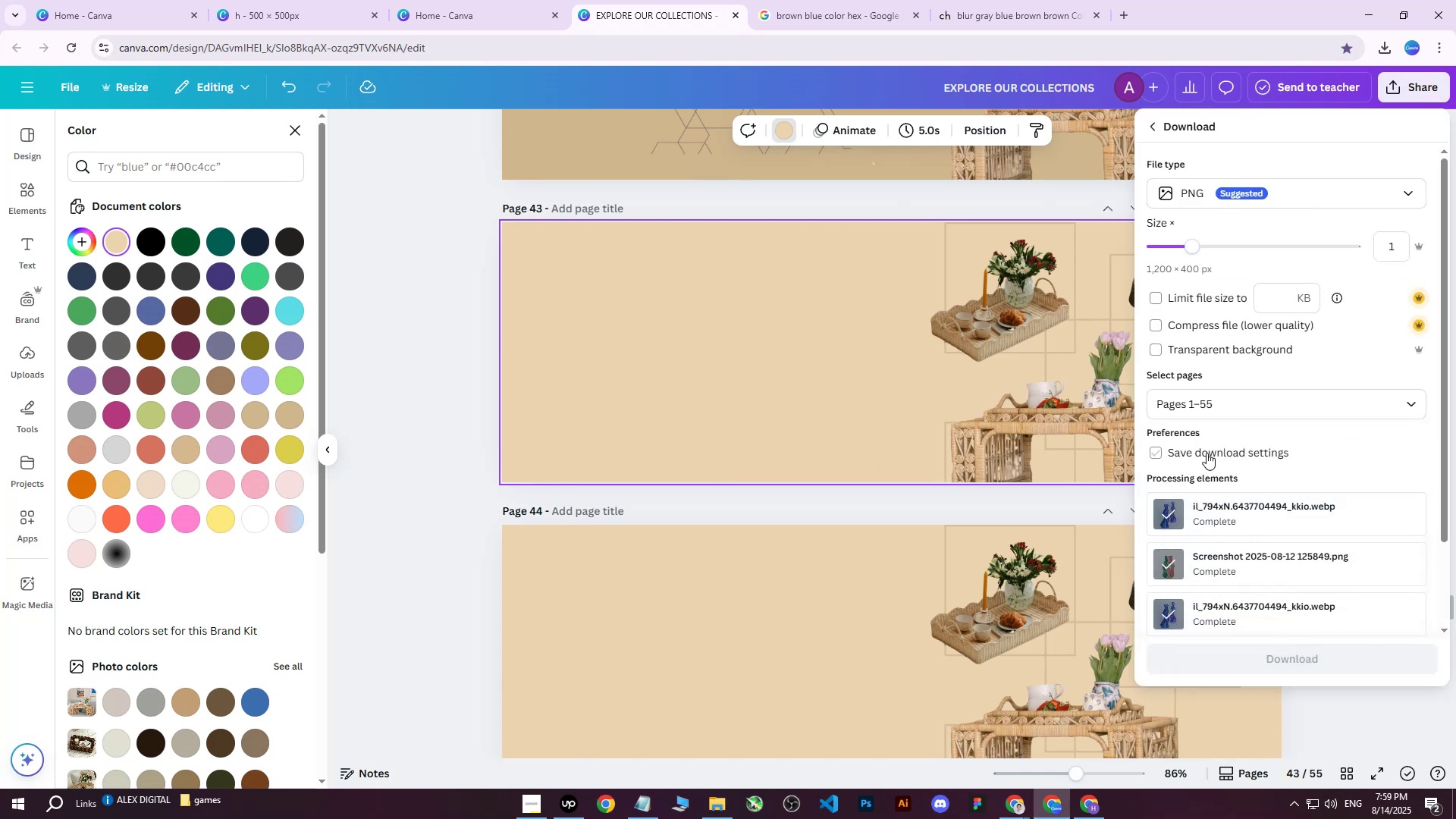 
triple_click([1207, 452])
 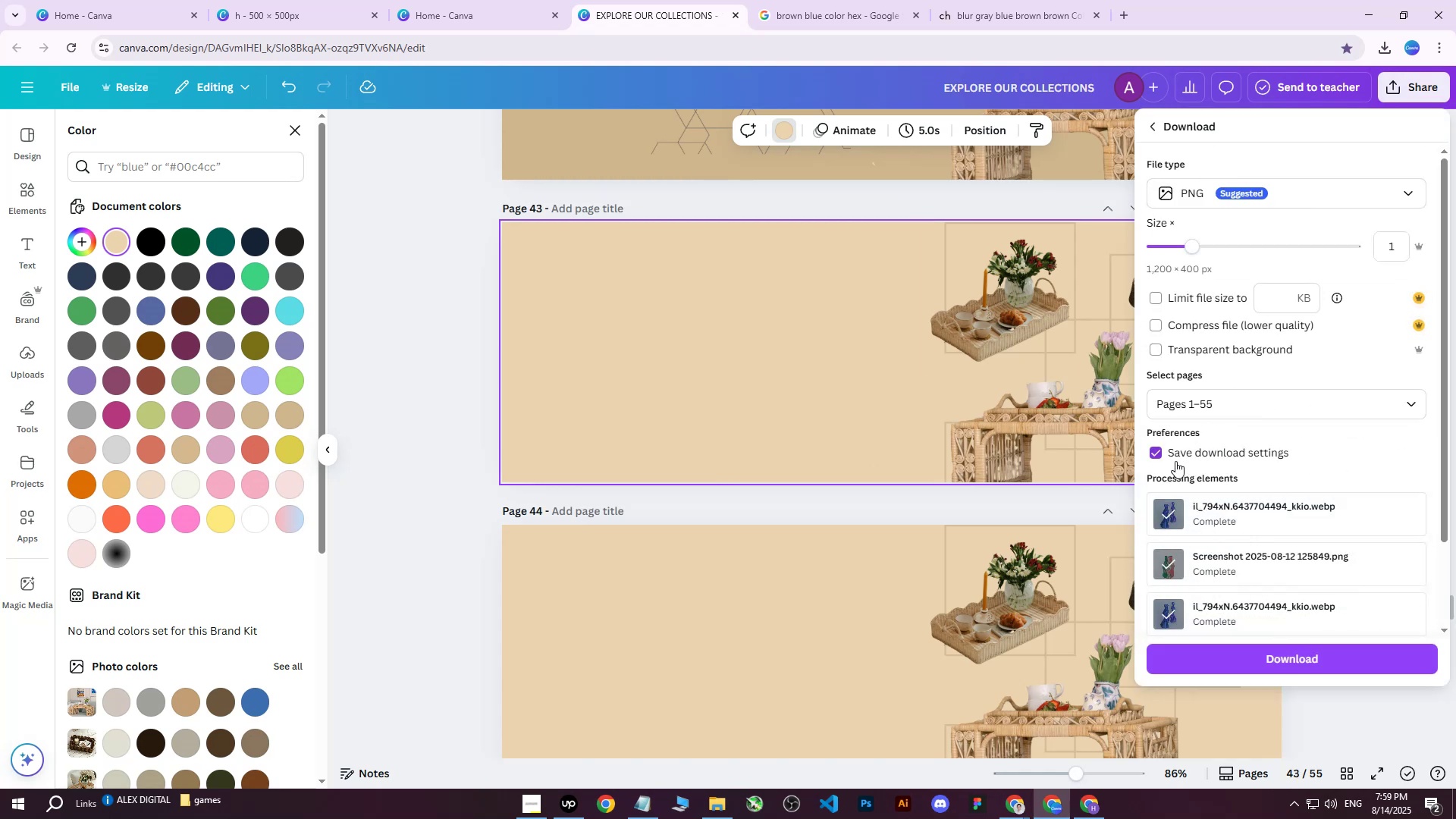 
double_click([1215, 420])
 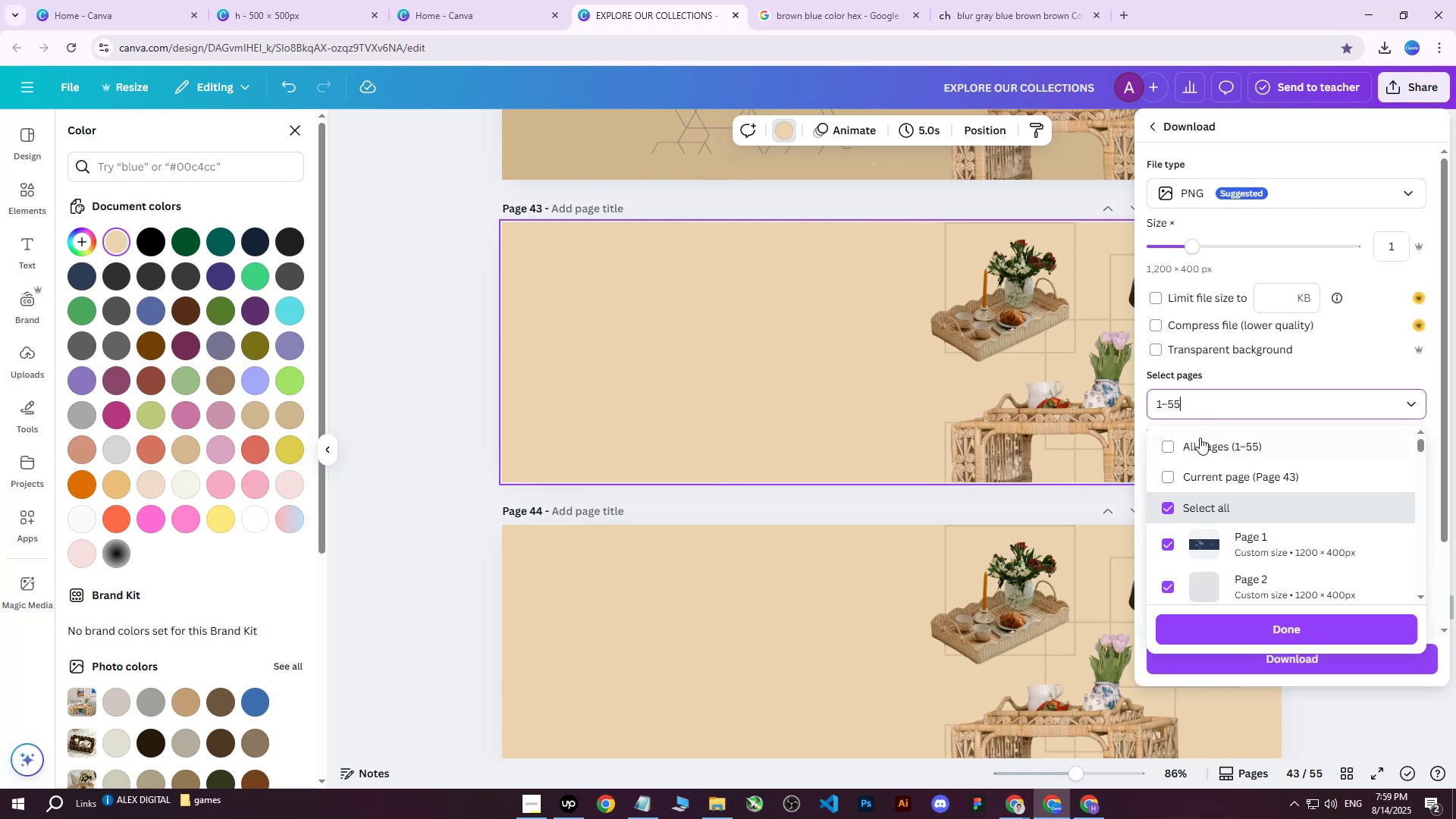 
triple_click([1198, 441])
 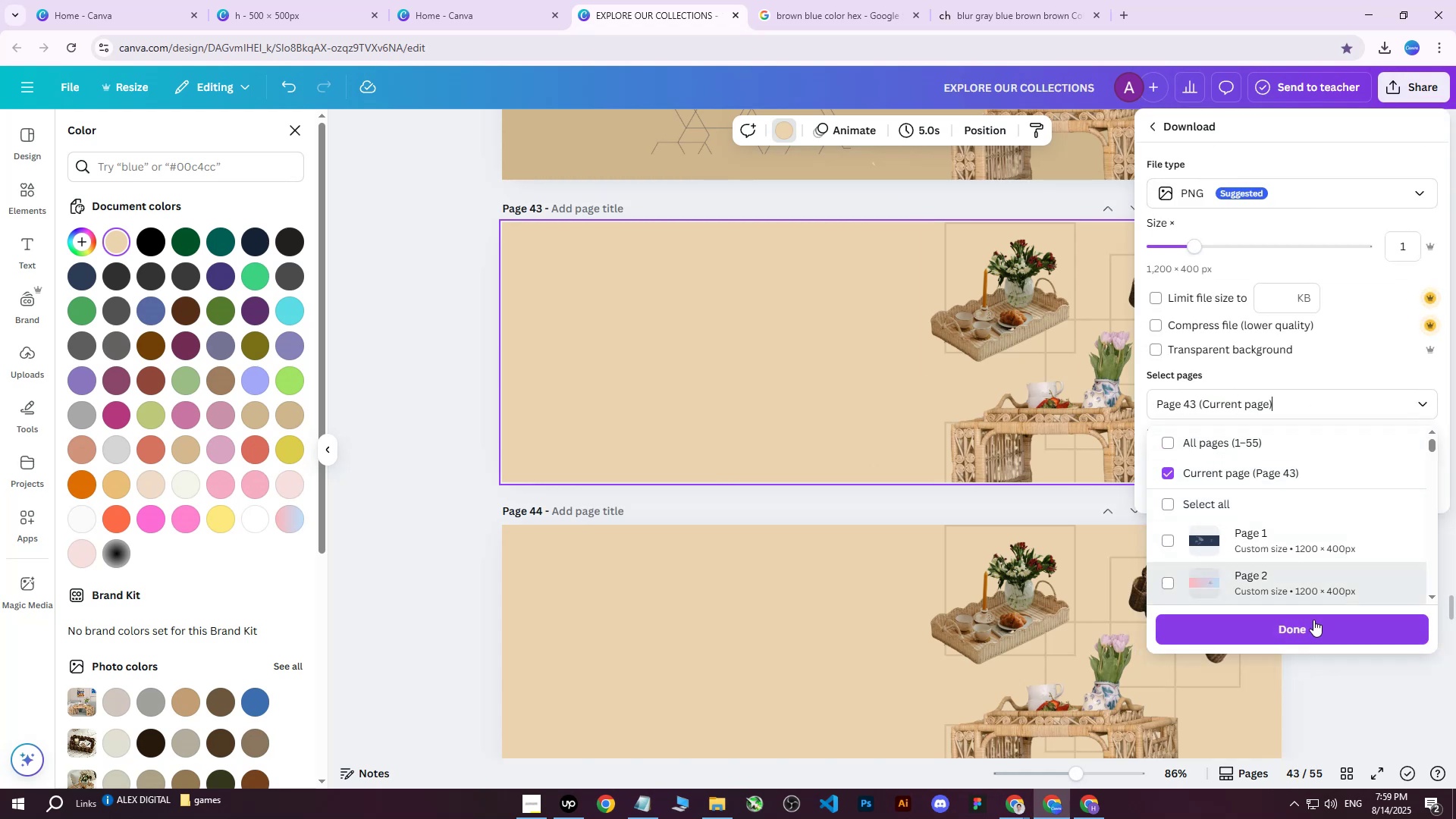 
triple_click([1288, 623])
 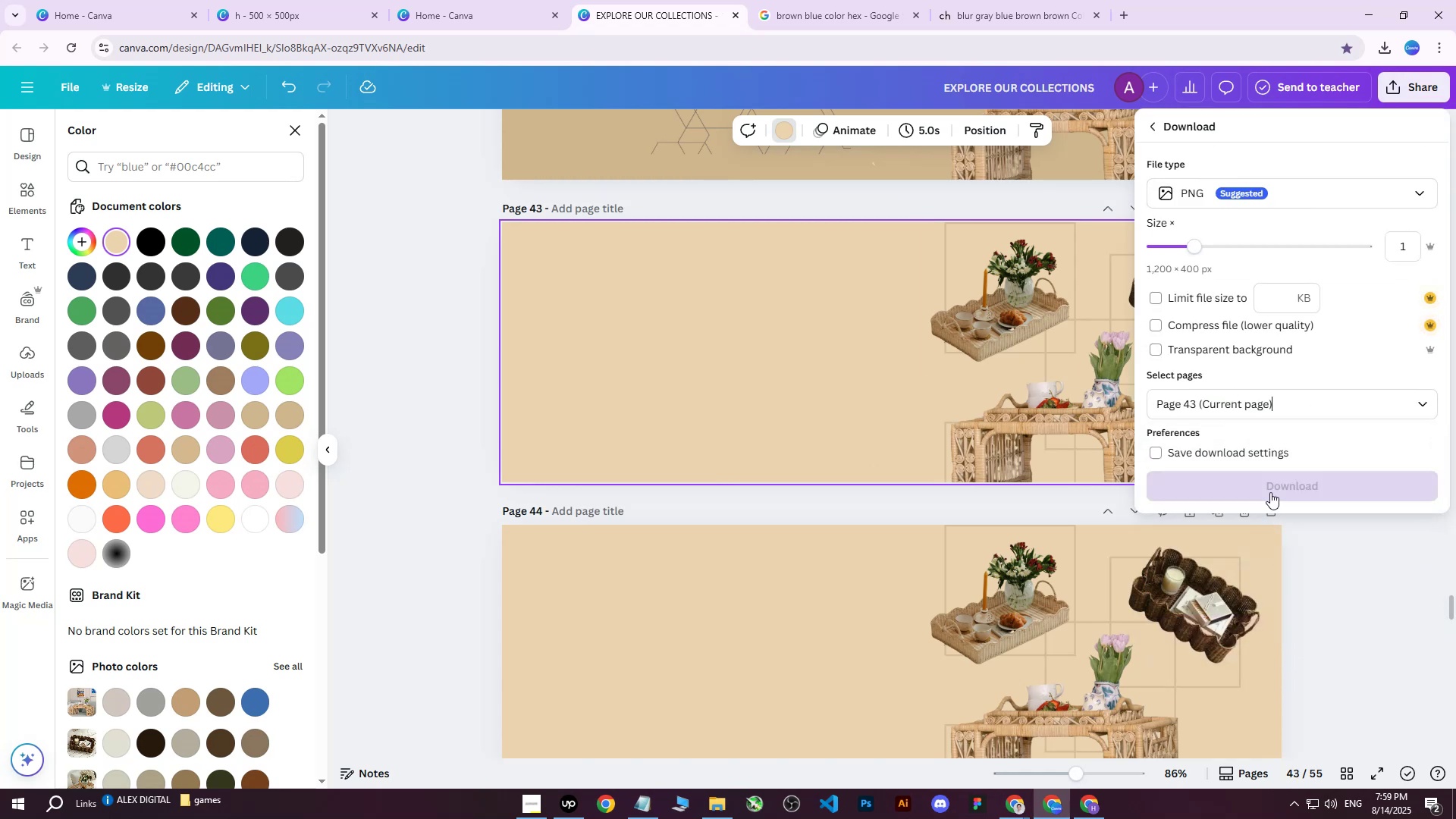 
triple_click([1269, 466])
 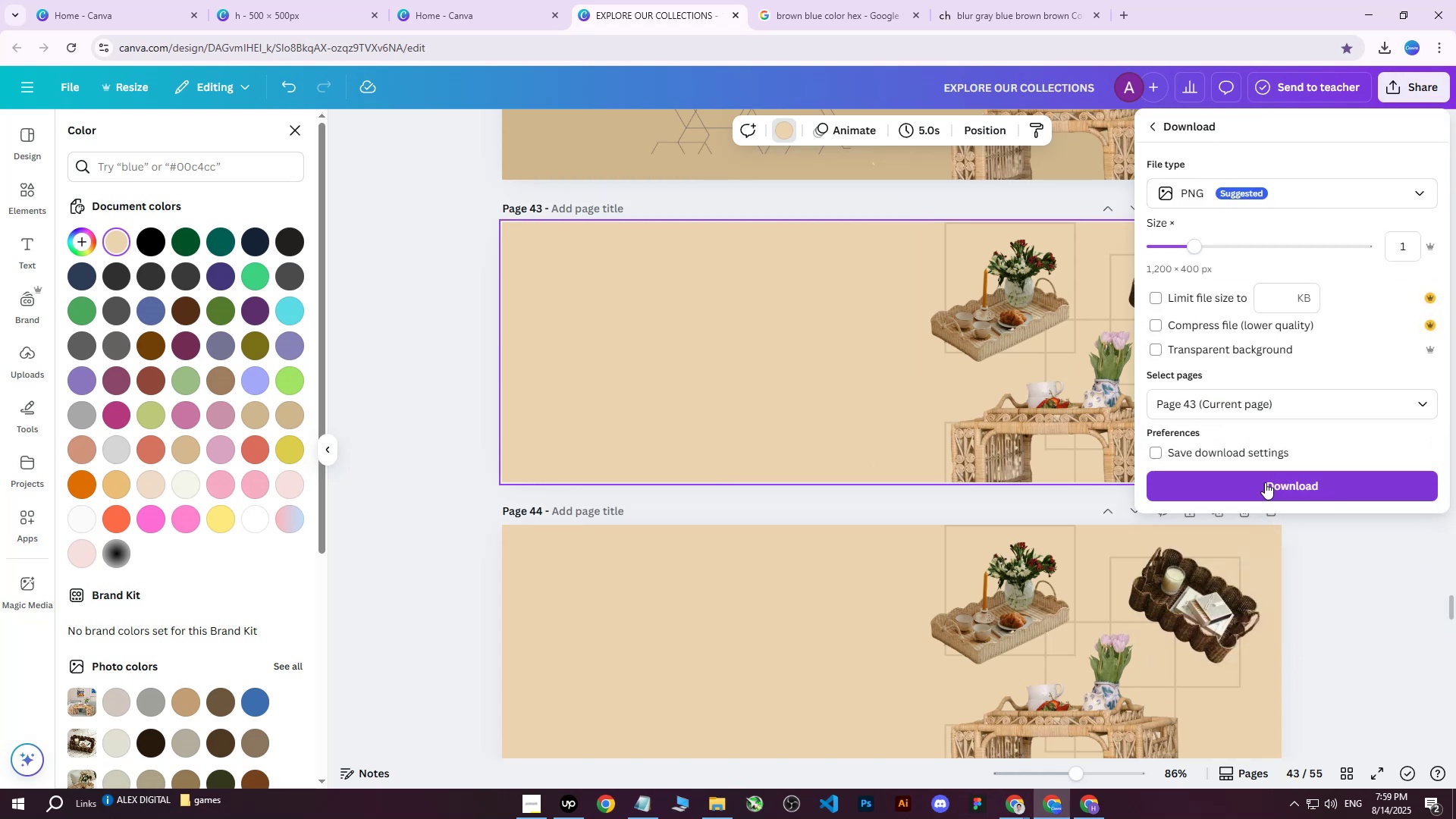 
triple_click([1265, 484])
 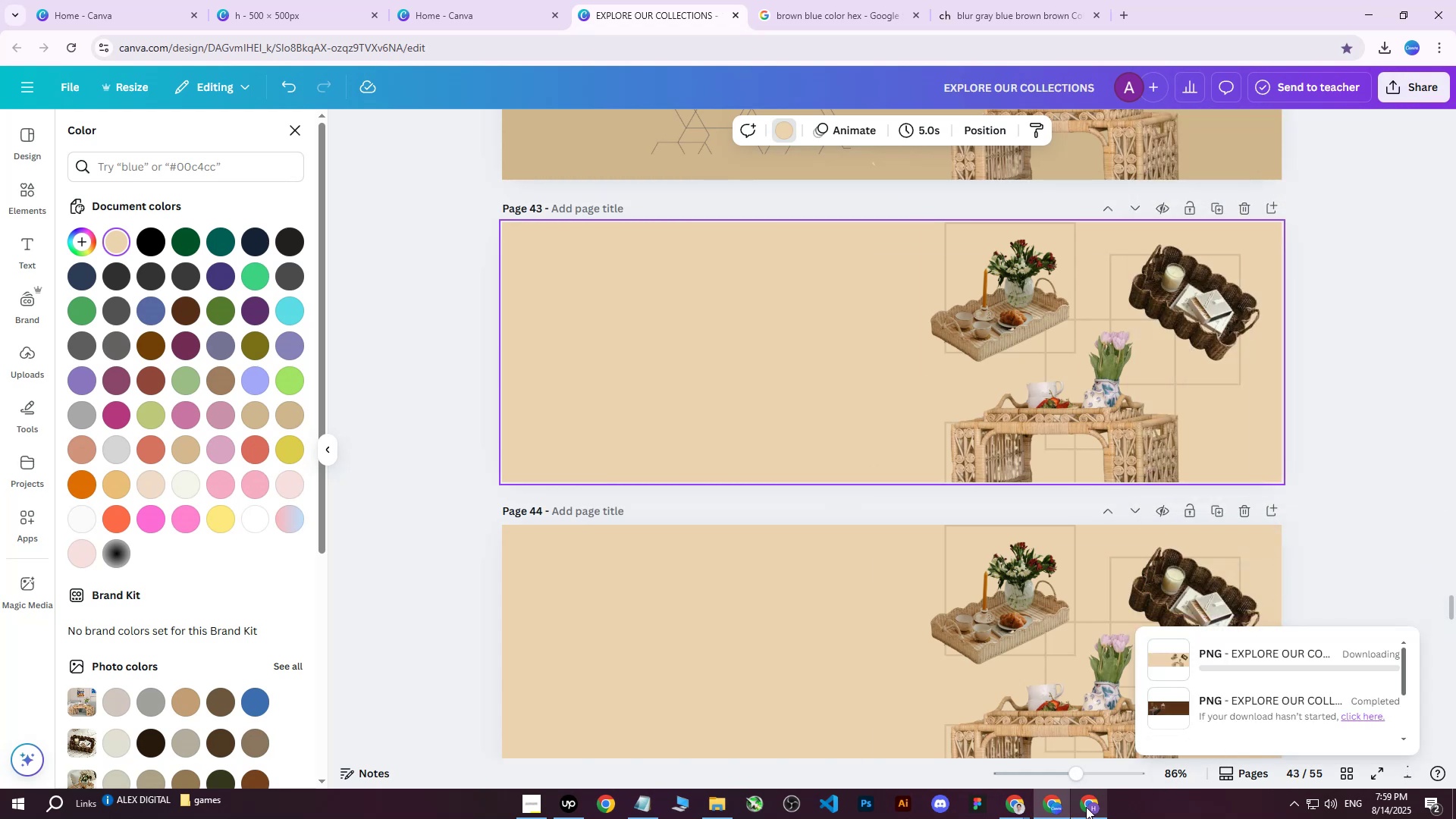 
left_click([1086, 807])
 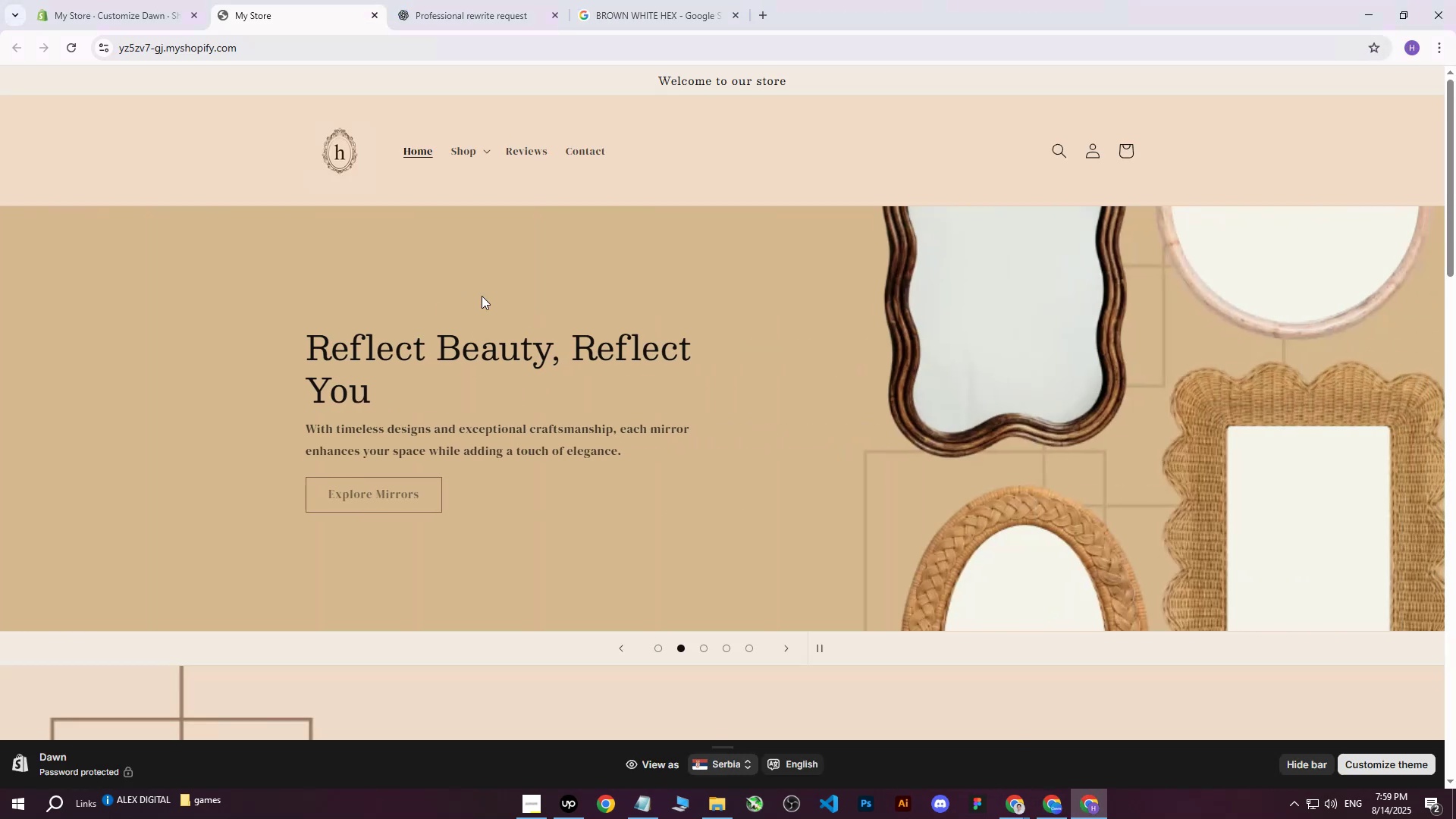 
left_click([1091, 811])
 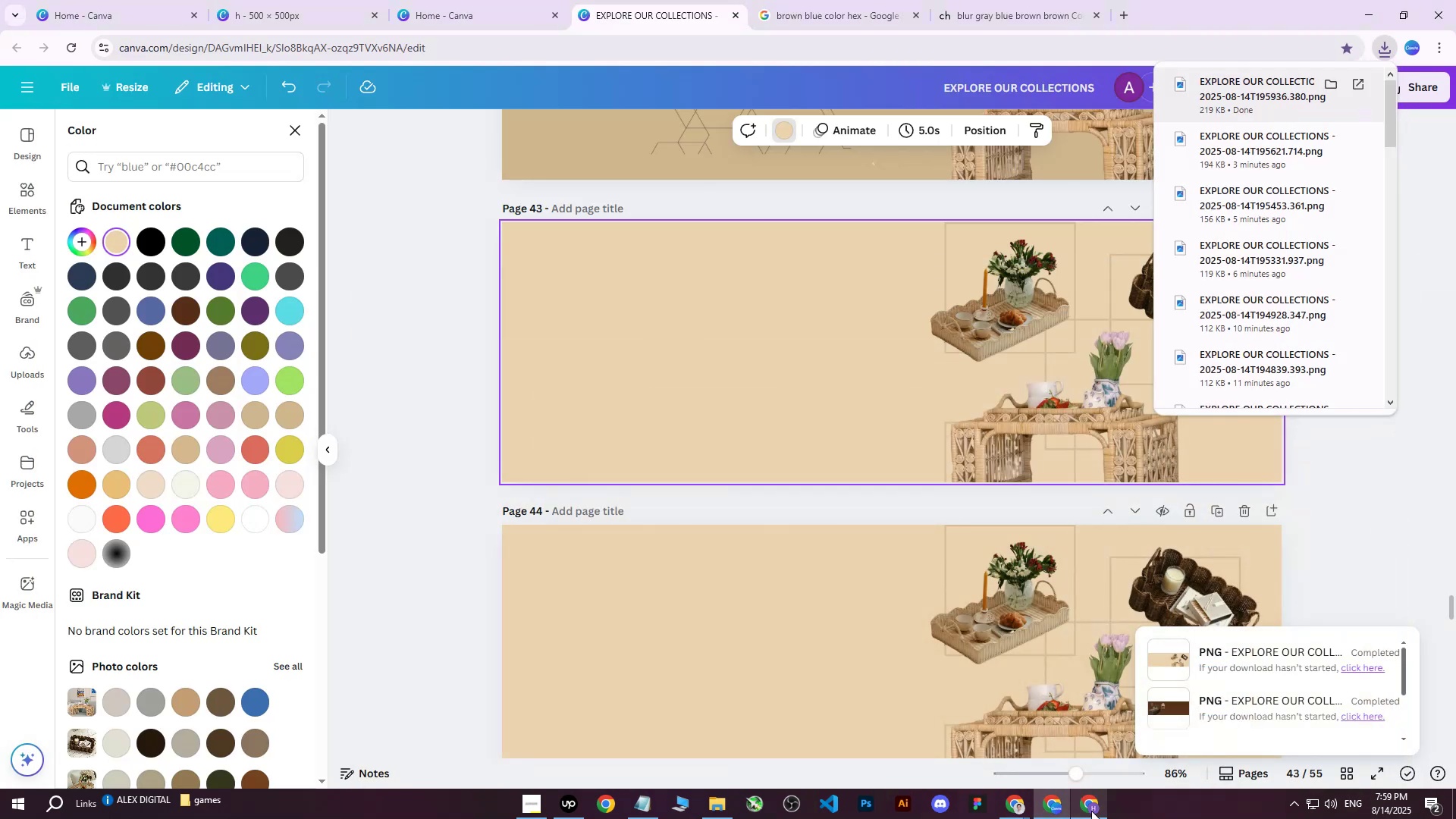 
left_click([1091, 811])
 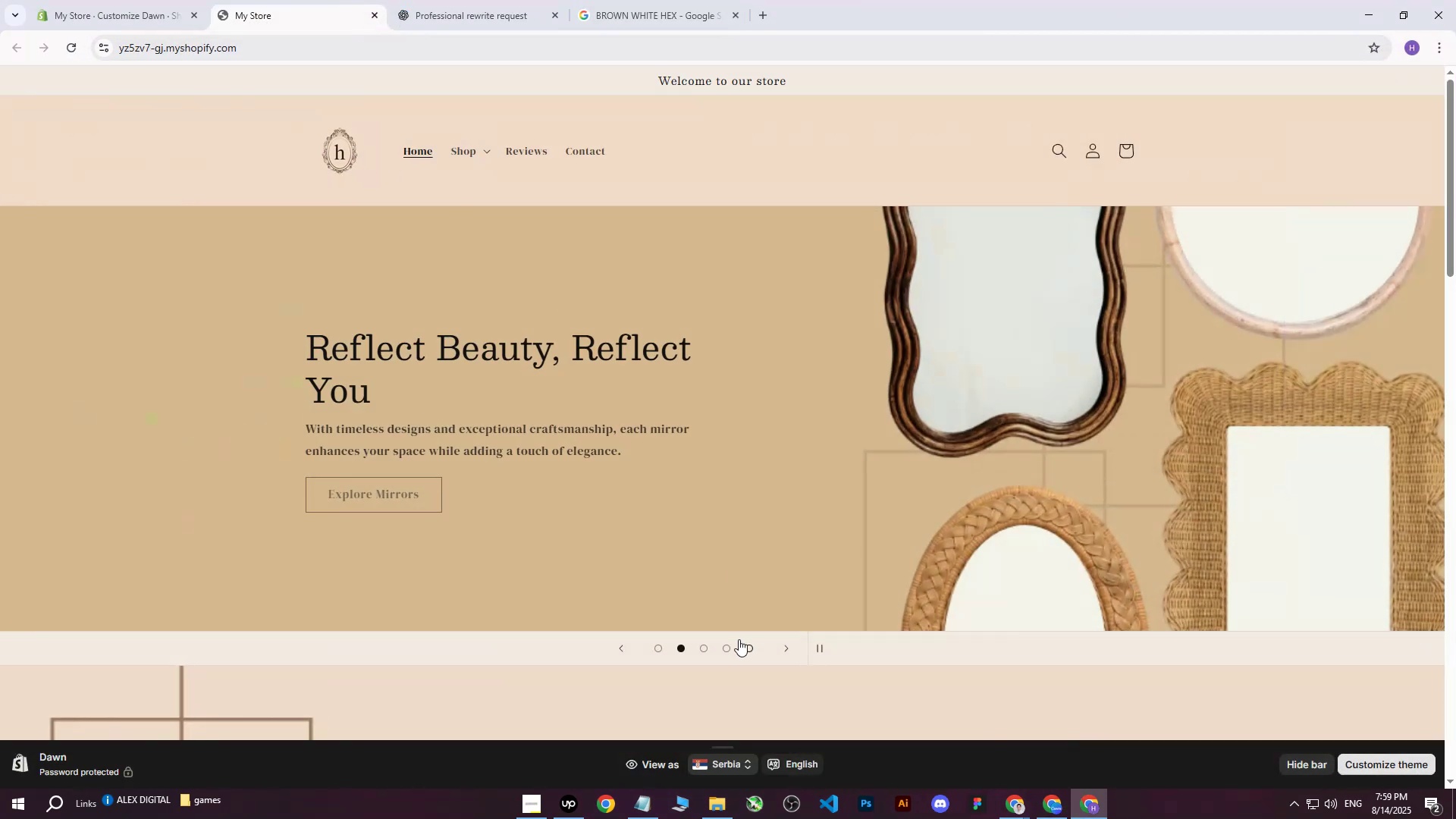 
left_click([726, 651])
 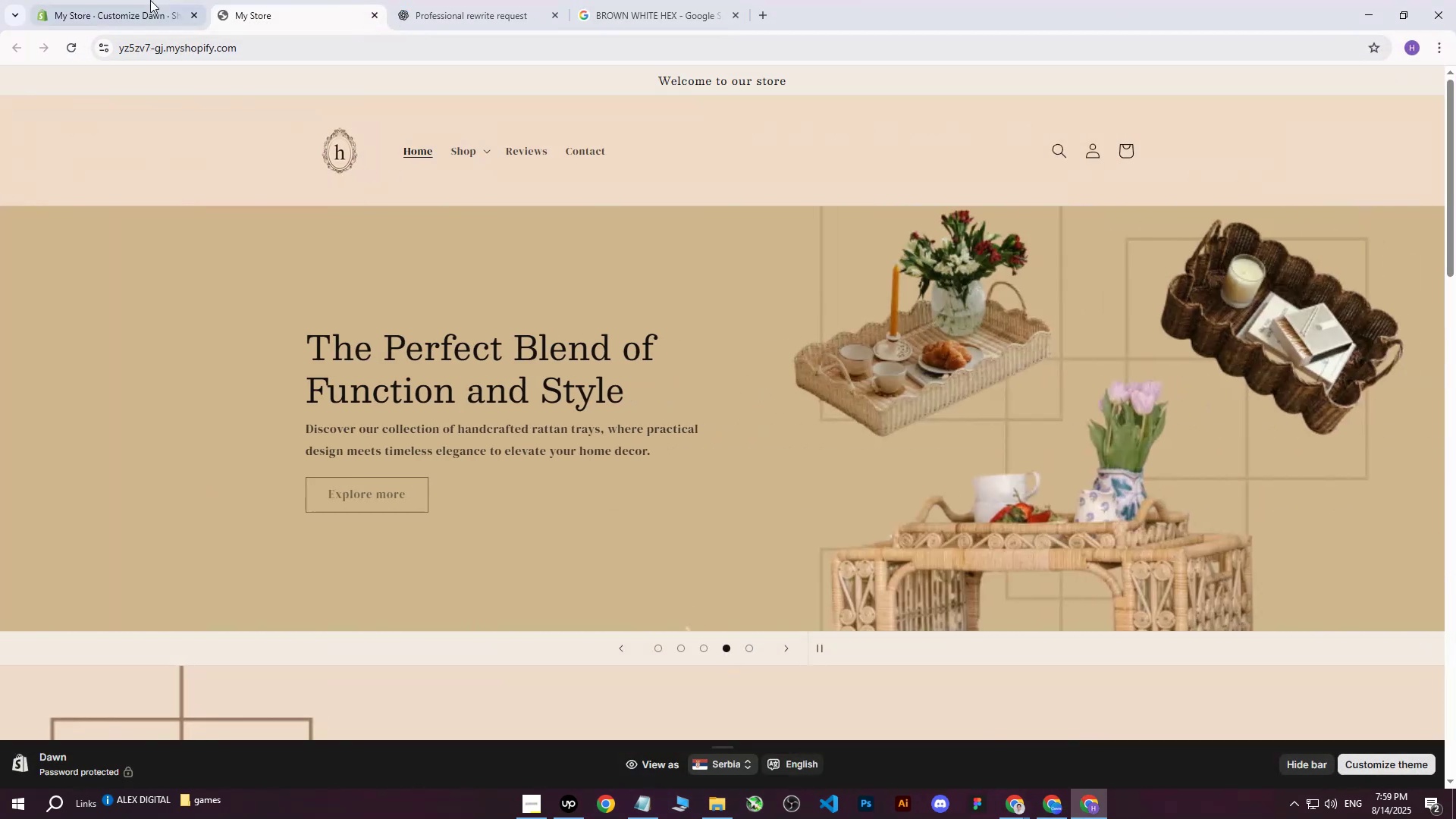 
left_click([158, 0])
 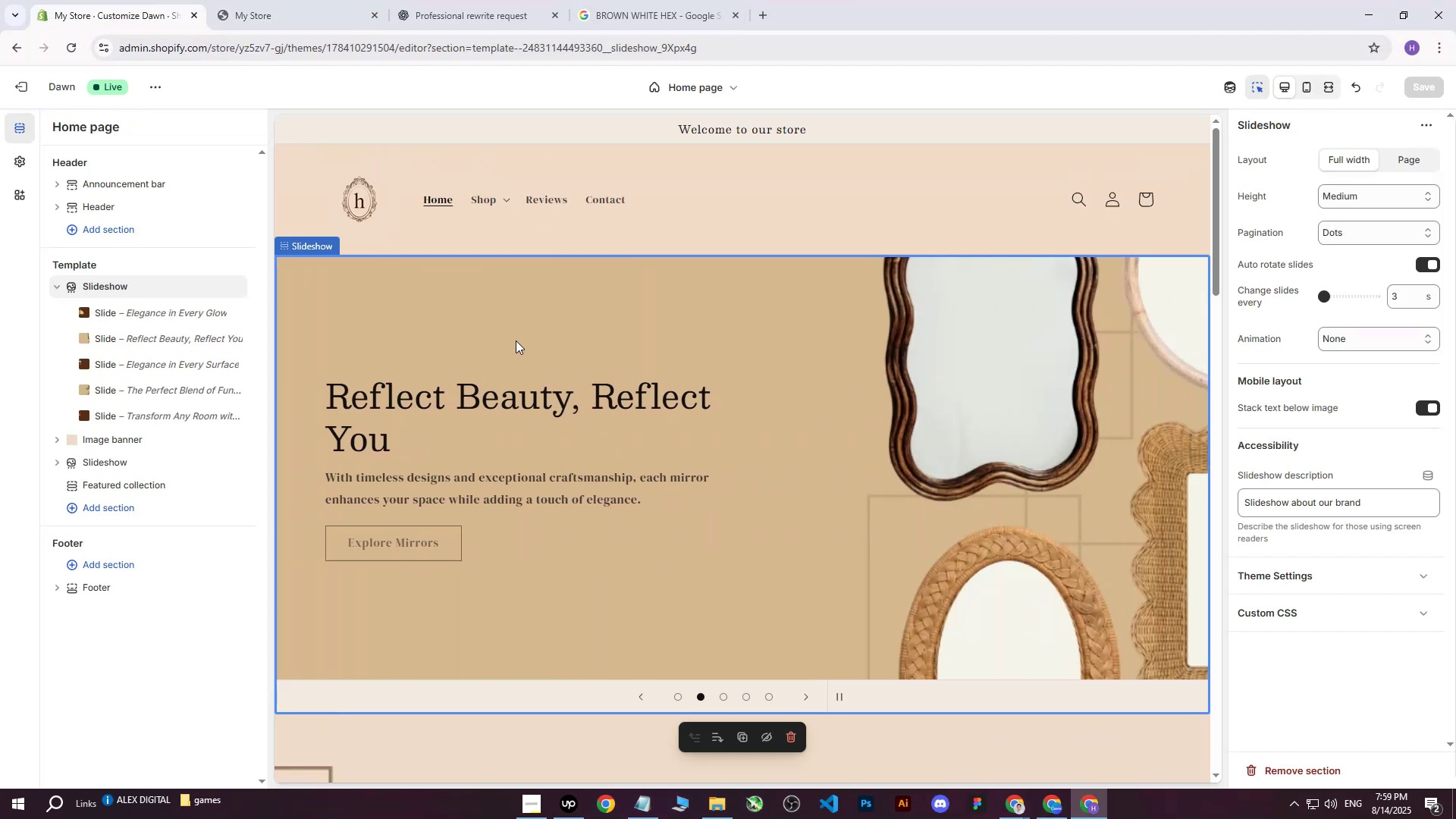 
scroll: coordinate [536, 475], scroll_direction: down, amount: 13.0
 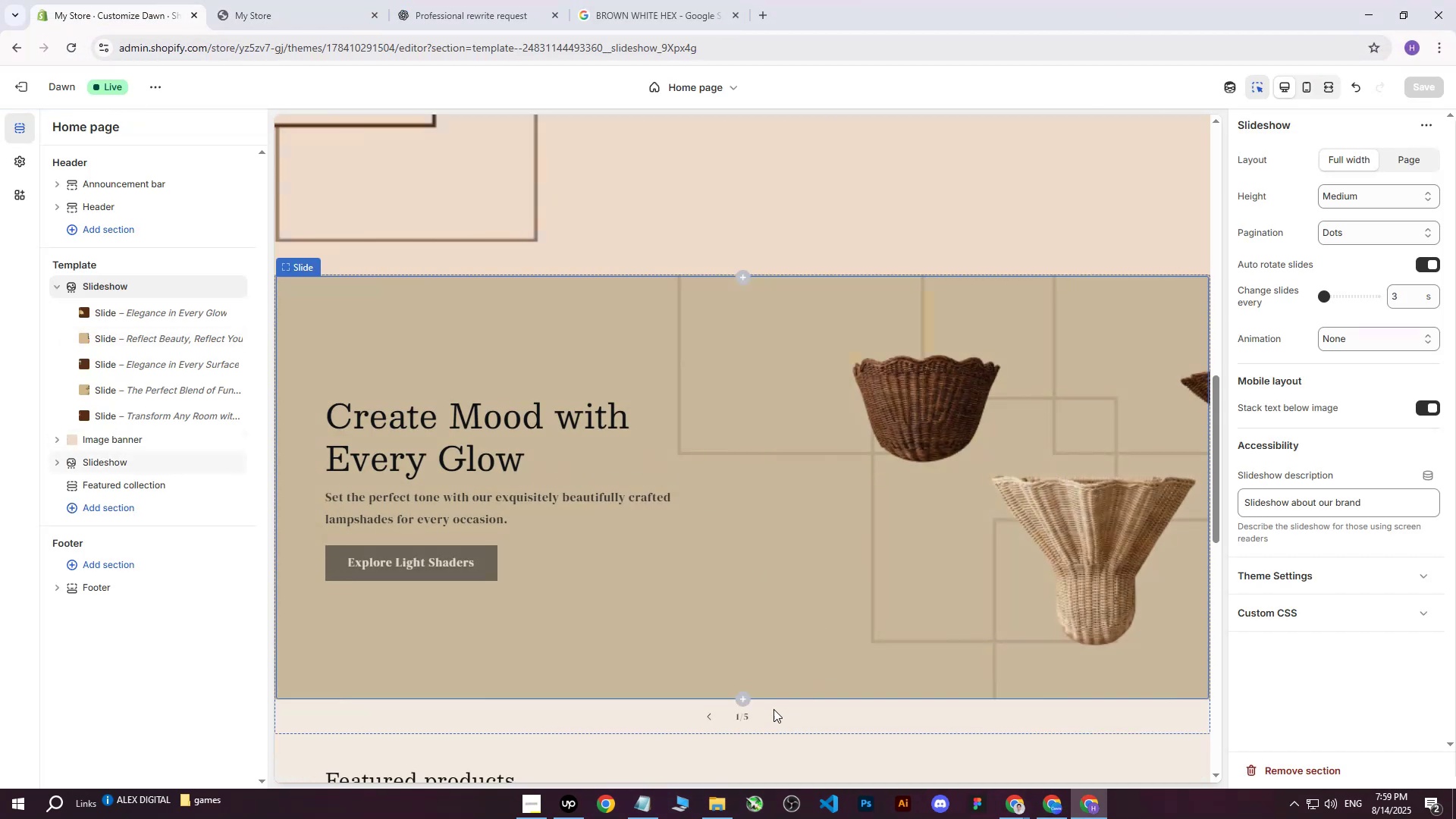 
left_click([774, 716])
 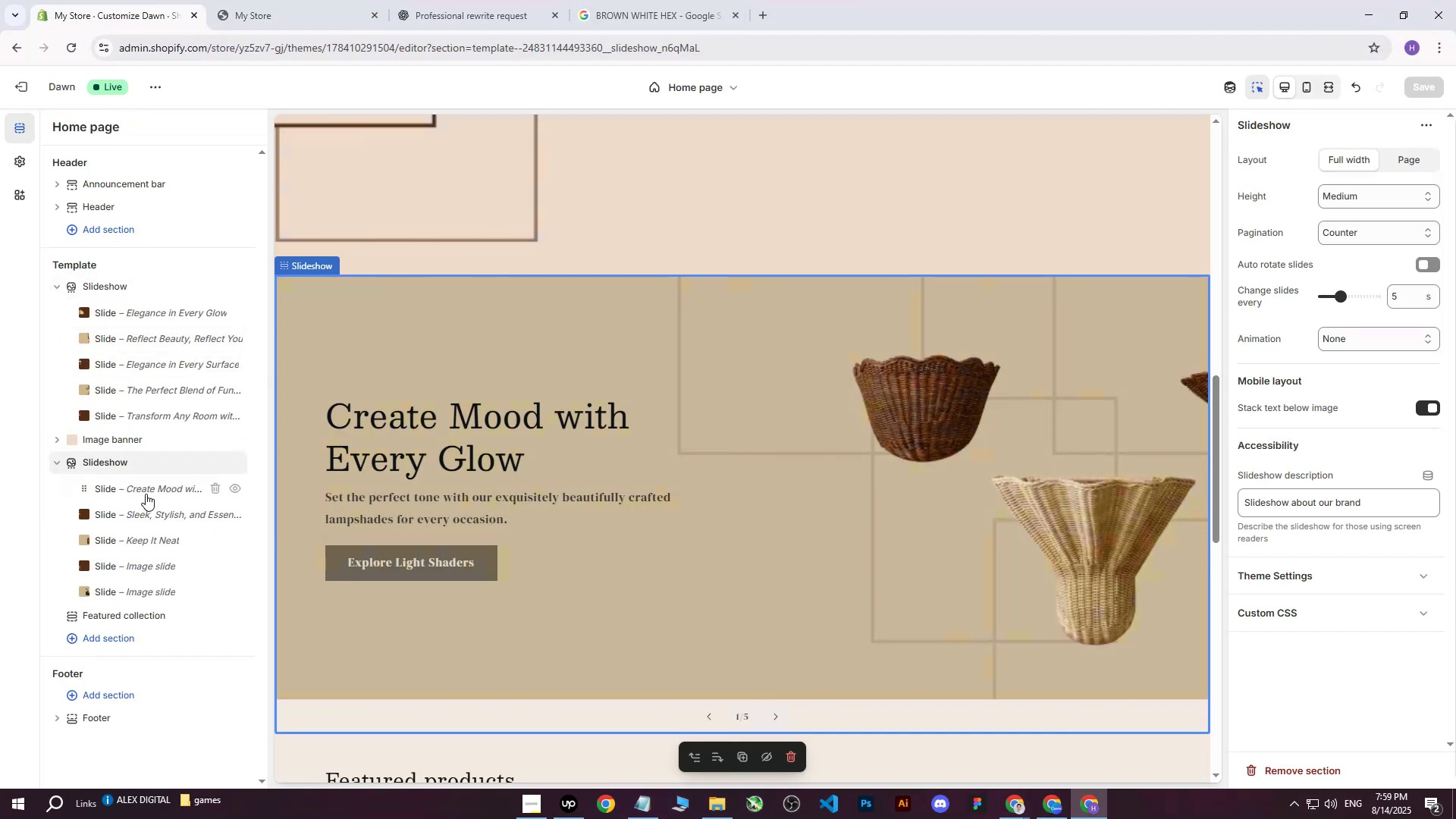 
left_click([136, 550])
 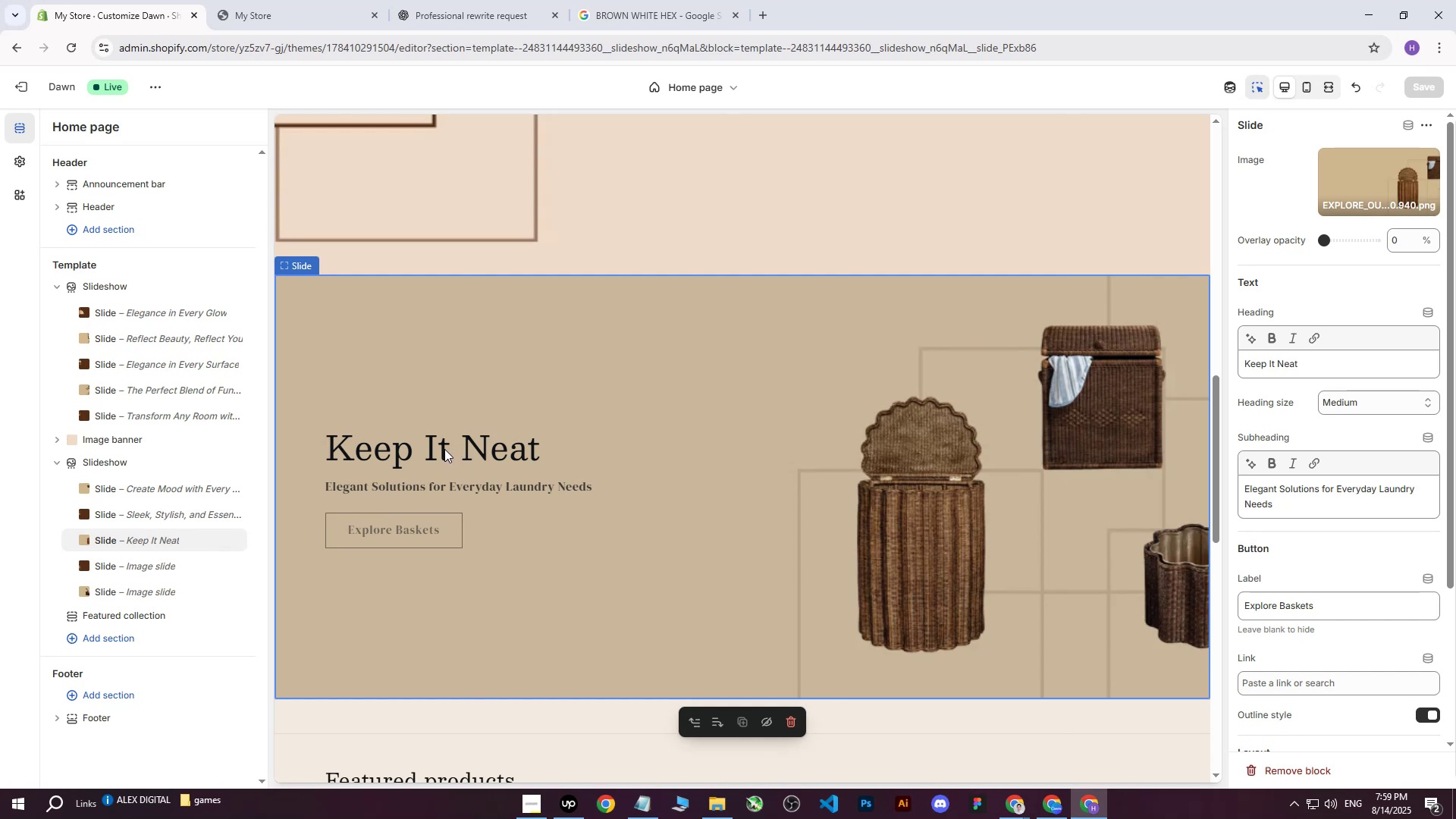 
wait(9.95)
 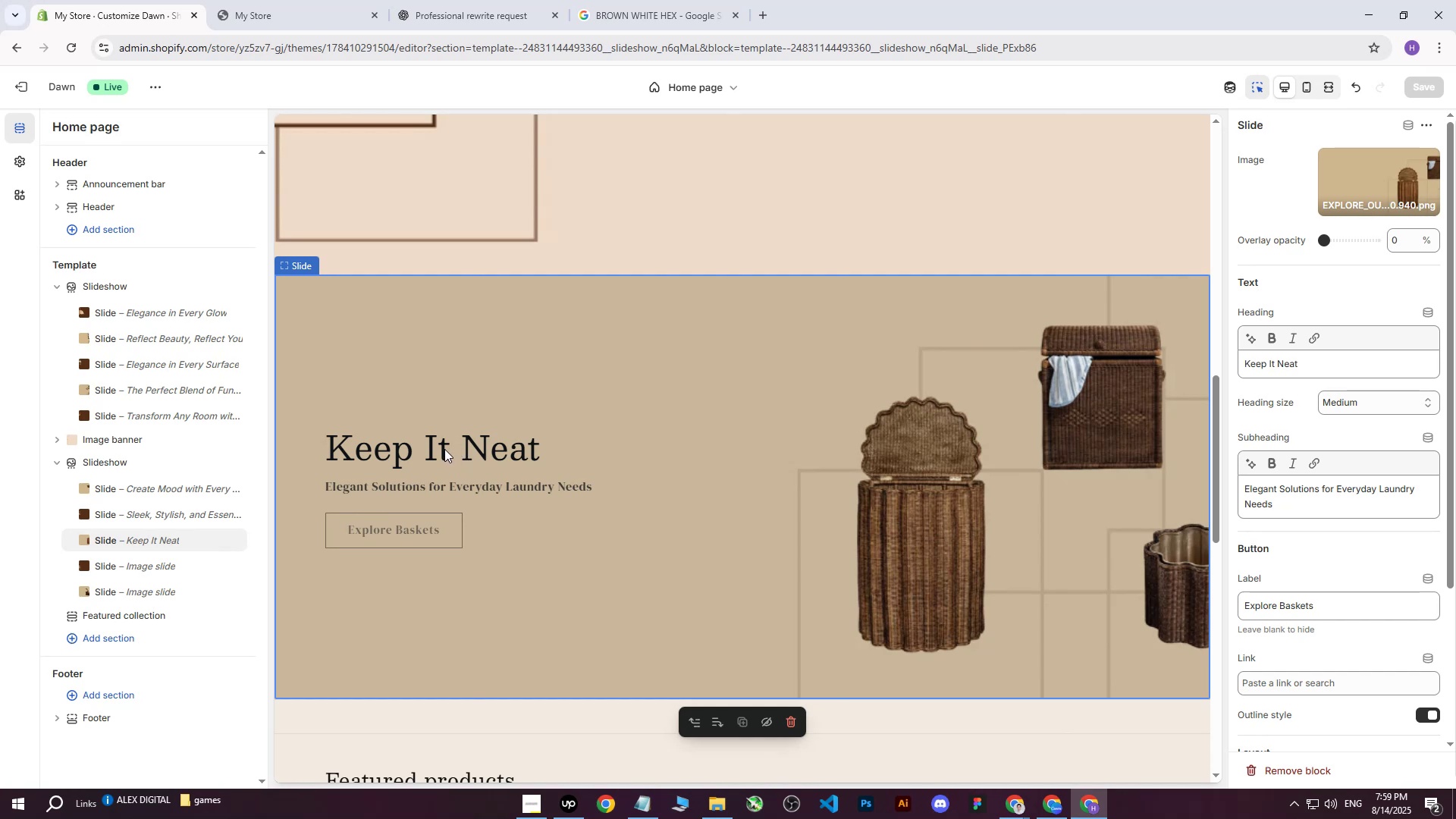 
scroll: coordinate [724, 463], scroll_direction: up, amount: 2.0
 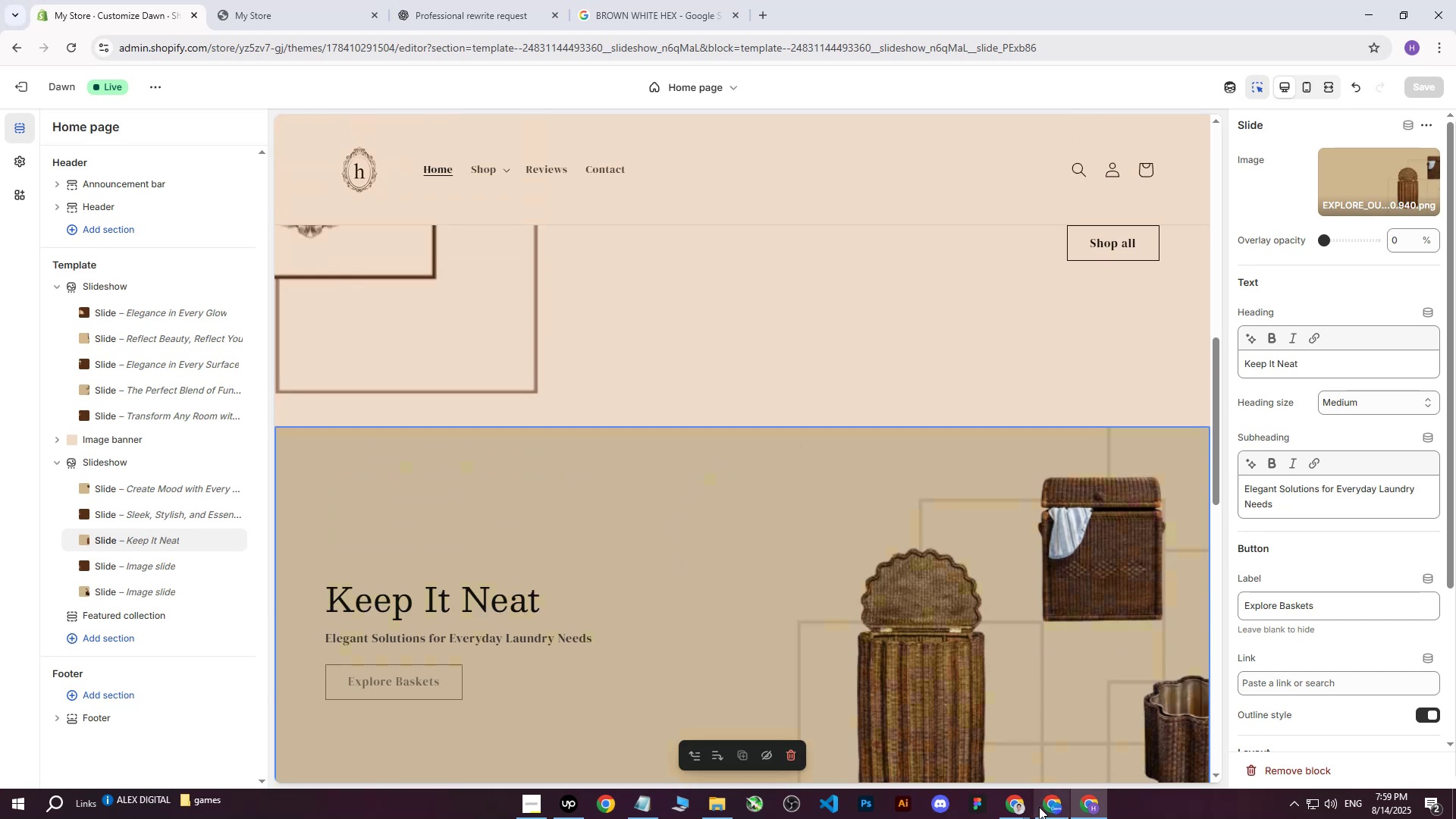 
left_click([1047, 814])
 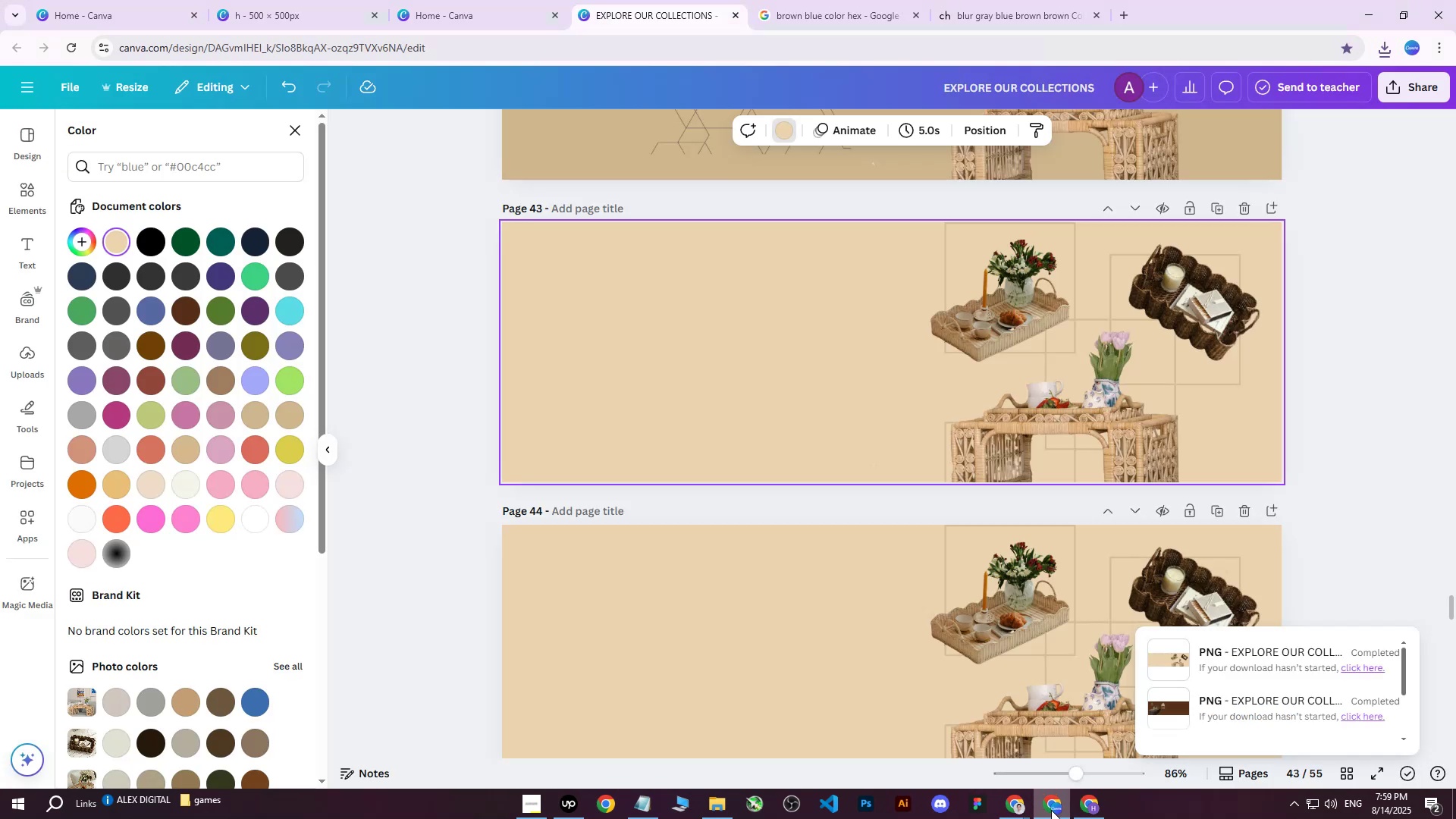 
left_click([1051, 810])
 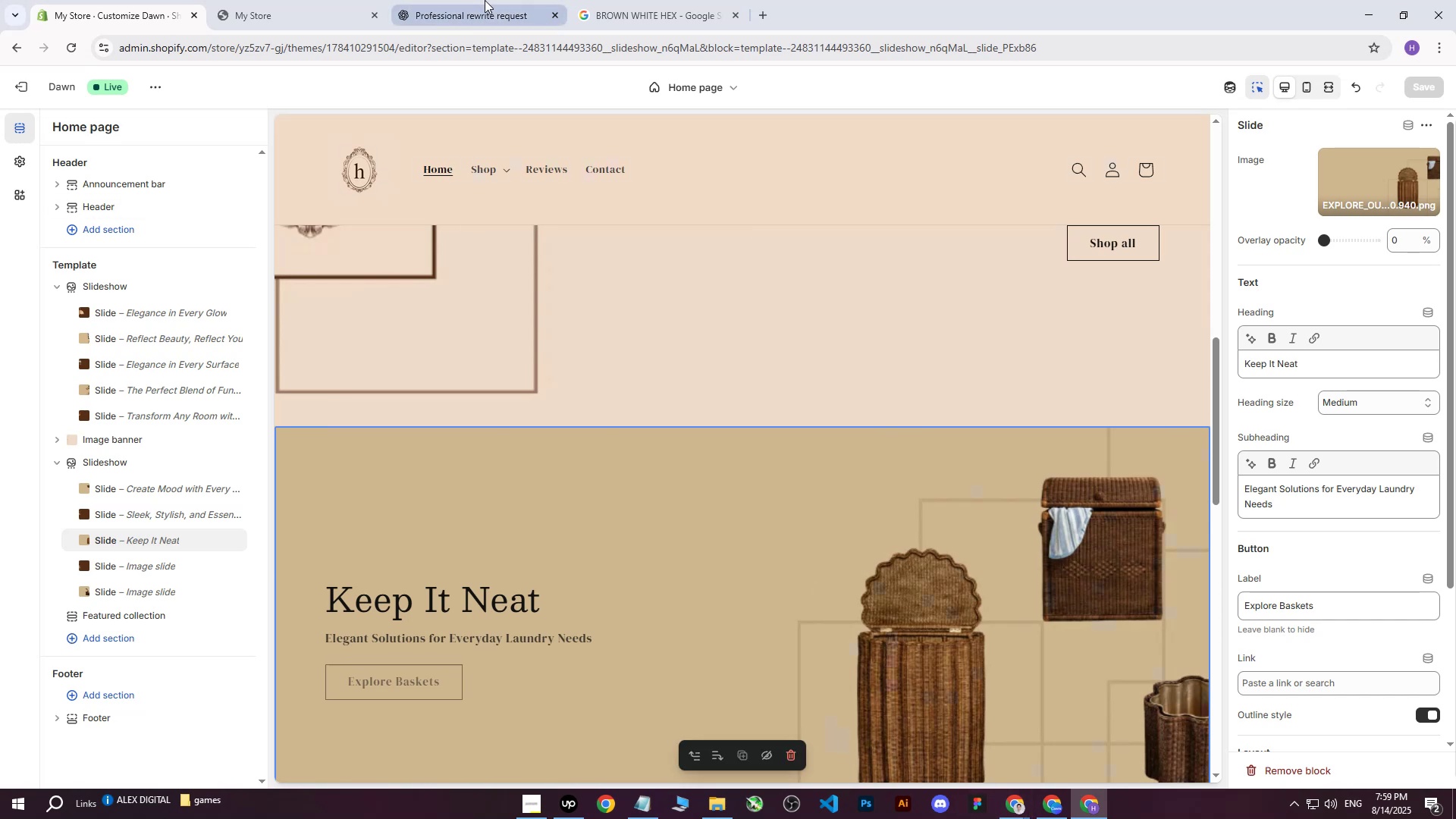 
mouse_move([996, 789])
 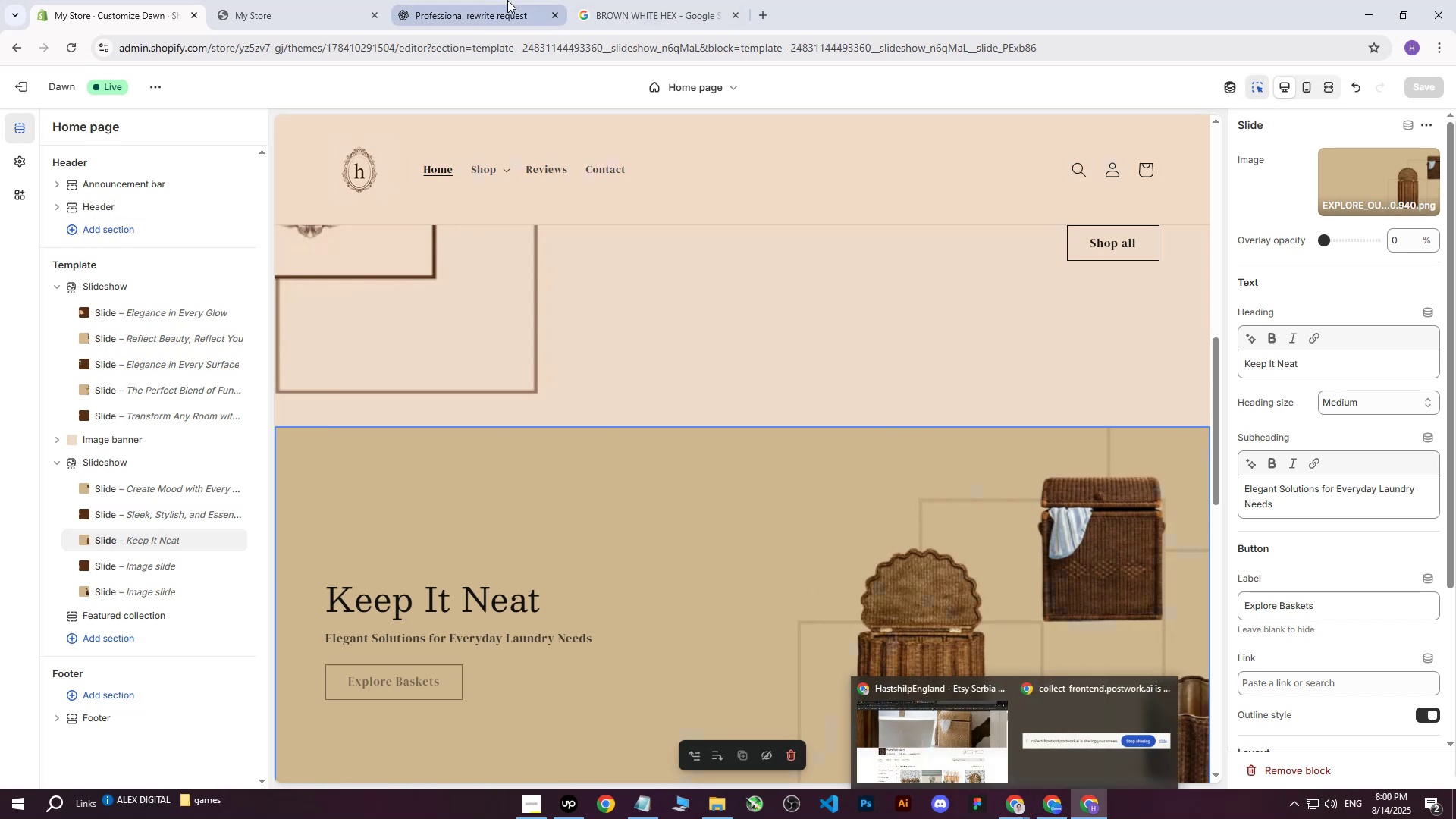 
left_click([494, 0])
 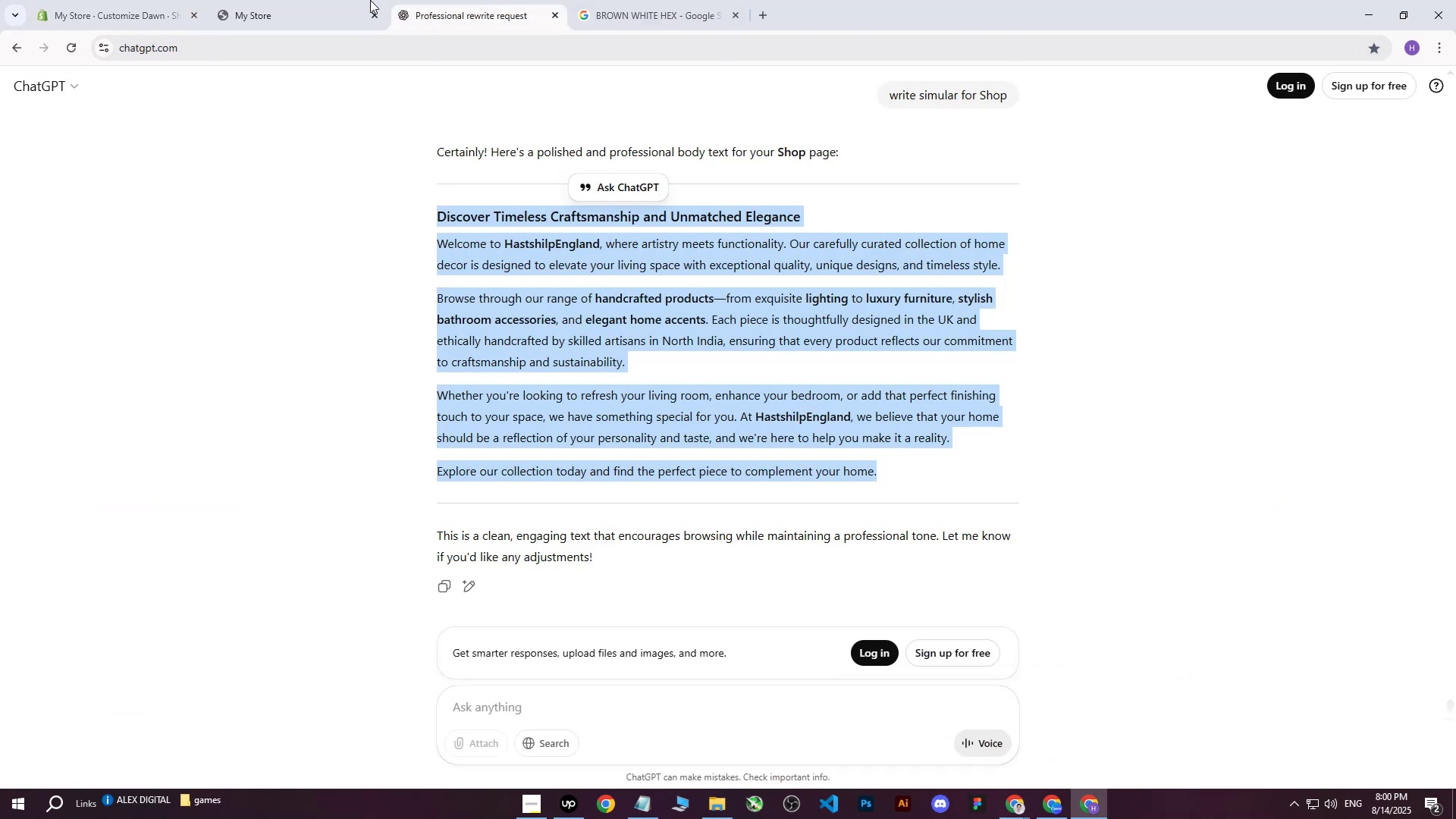 
double_click([356, 0])
 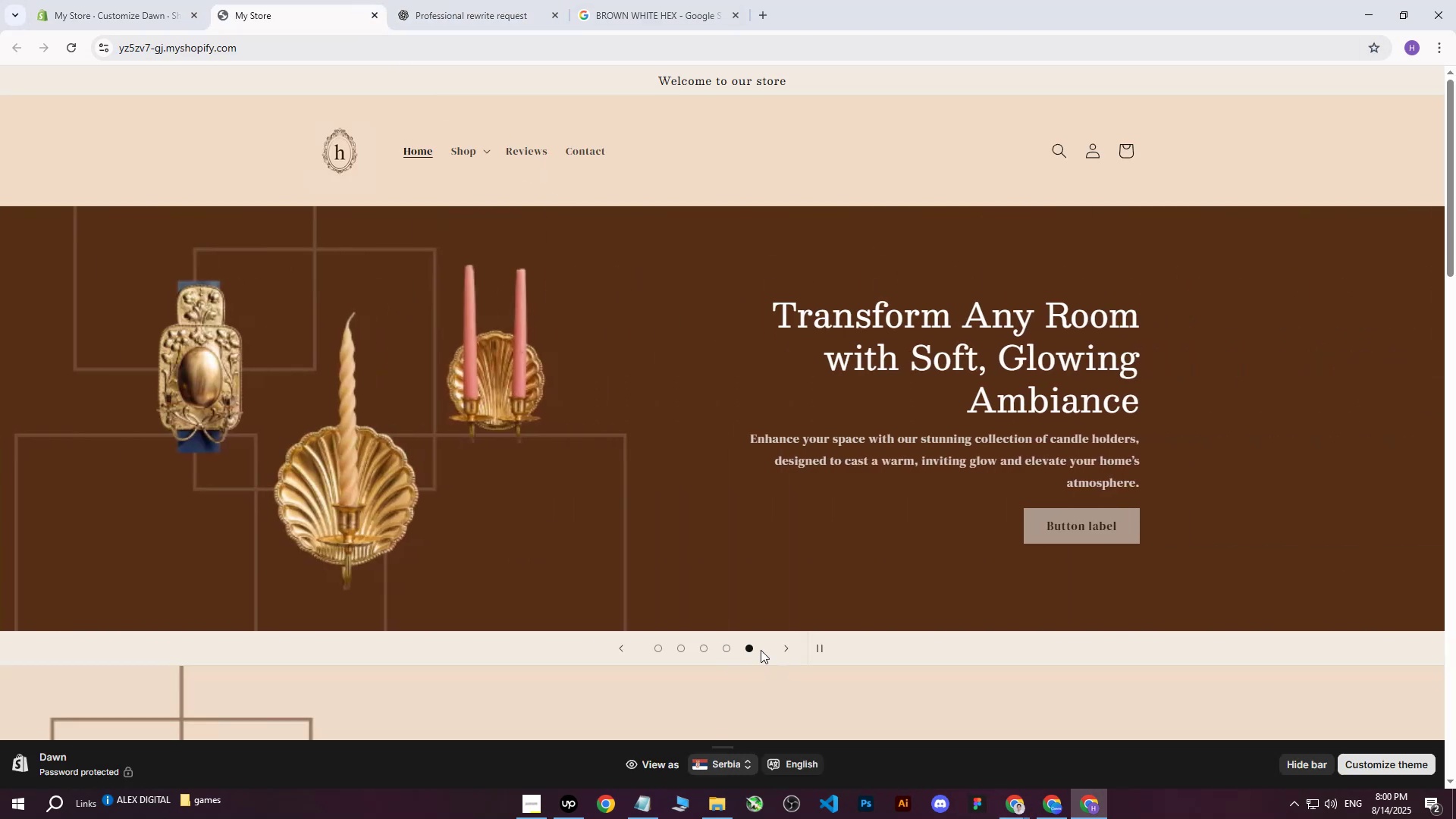 
left_click([664, 651])
 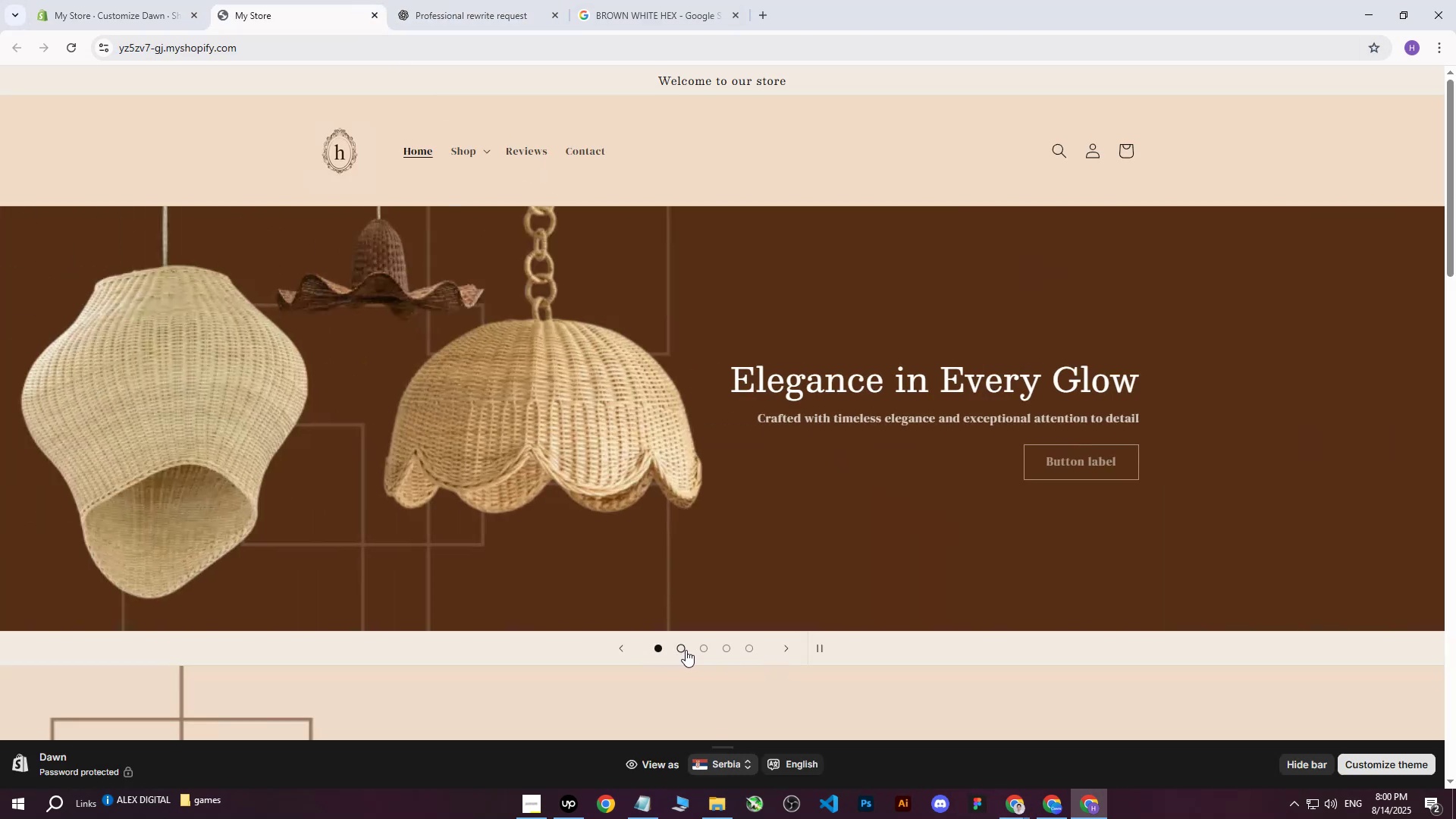 
left_click([686, 650])
 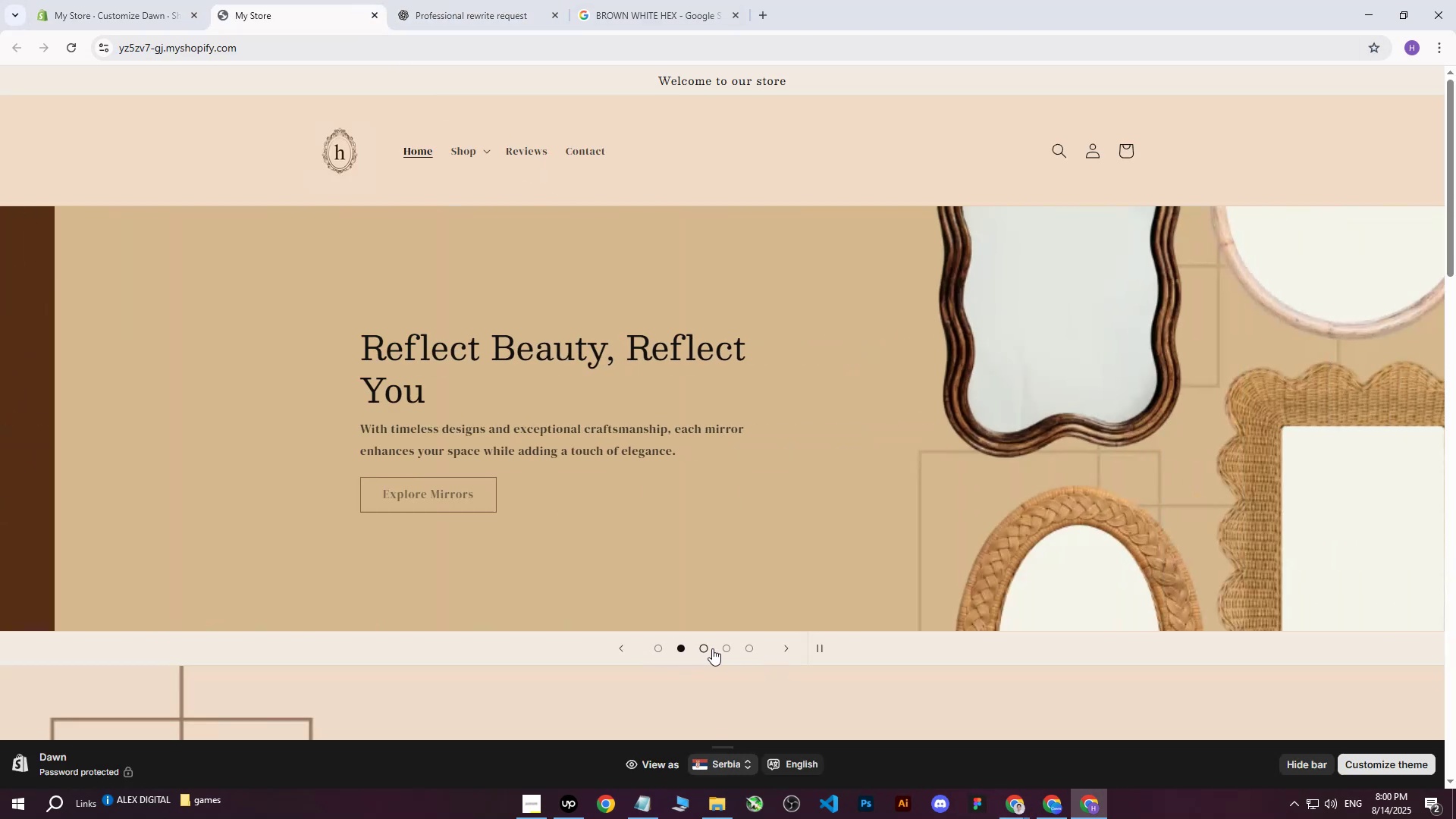 
left_click([711, 648])
 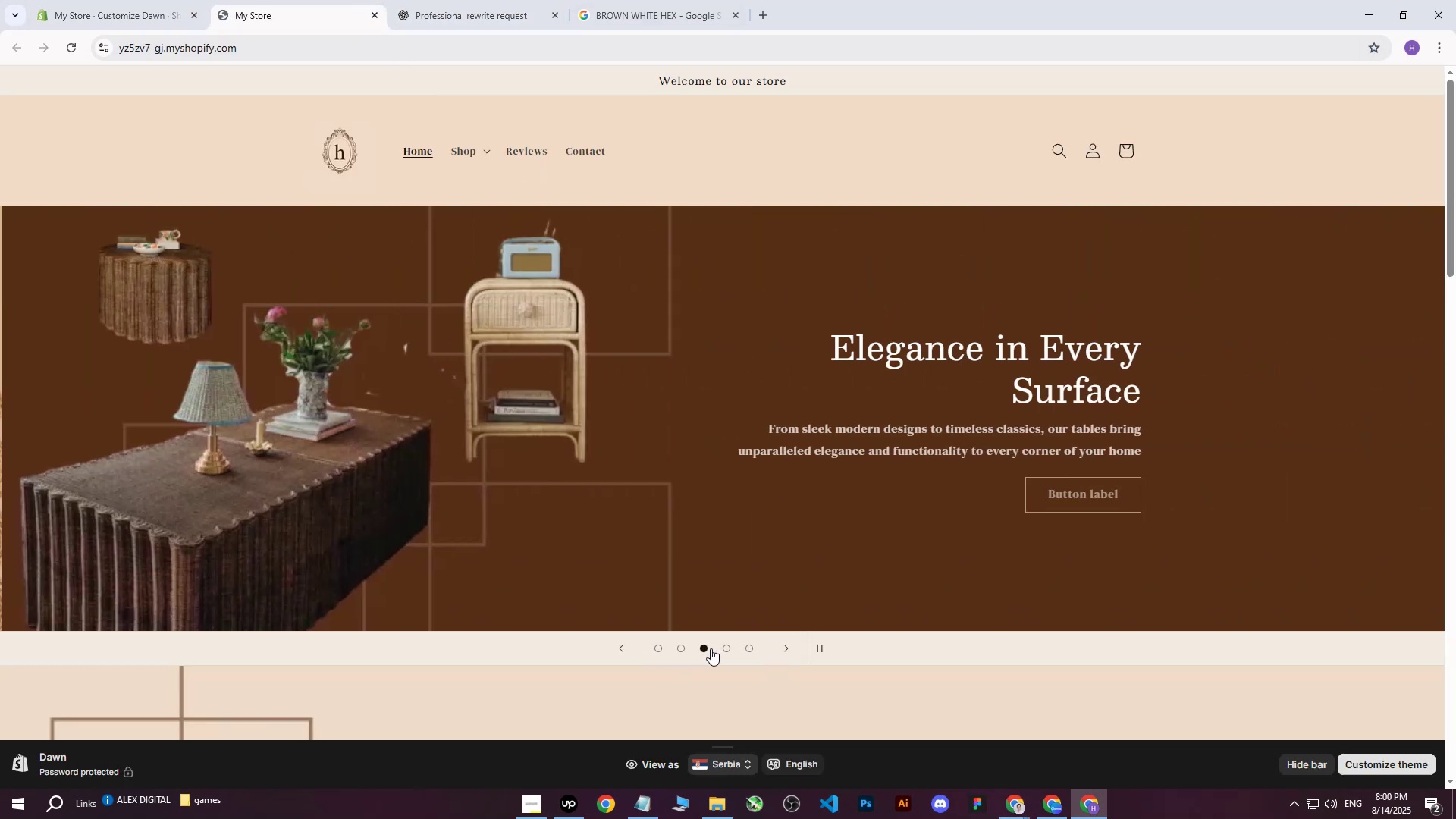 
left_click([732, 655])
 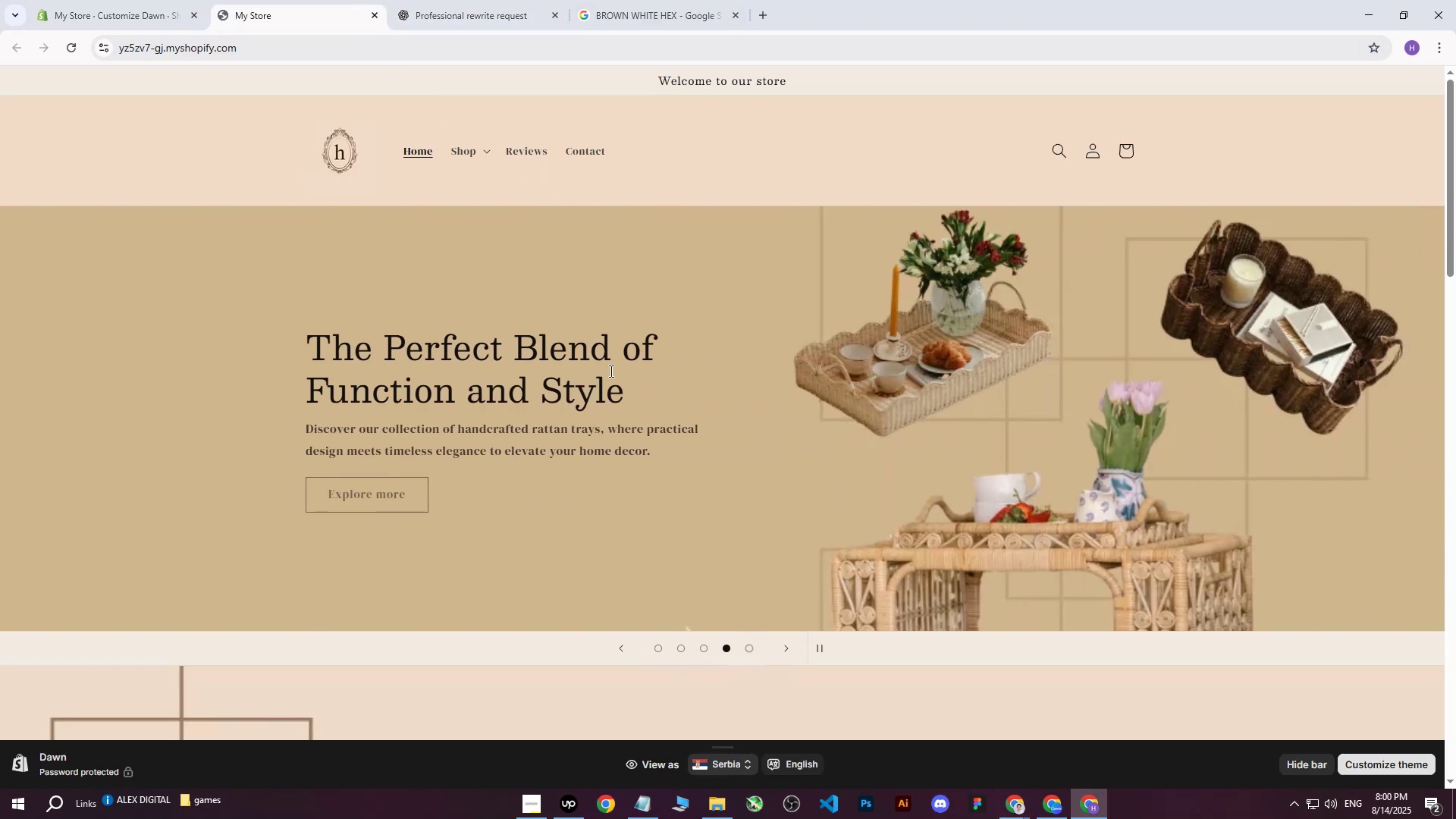 
left_click([139, 0])
 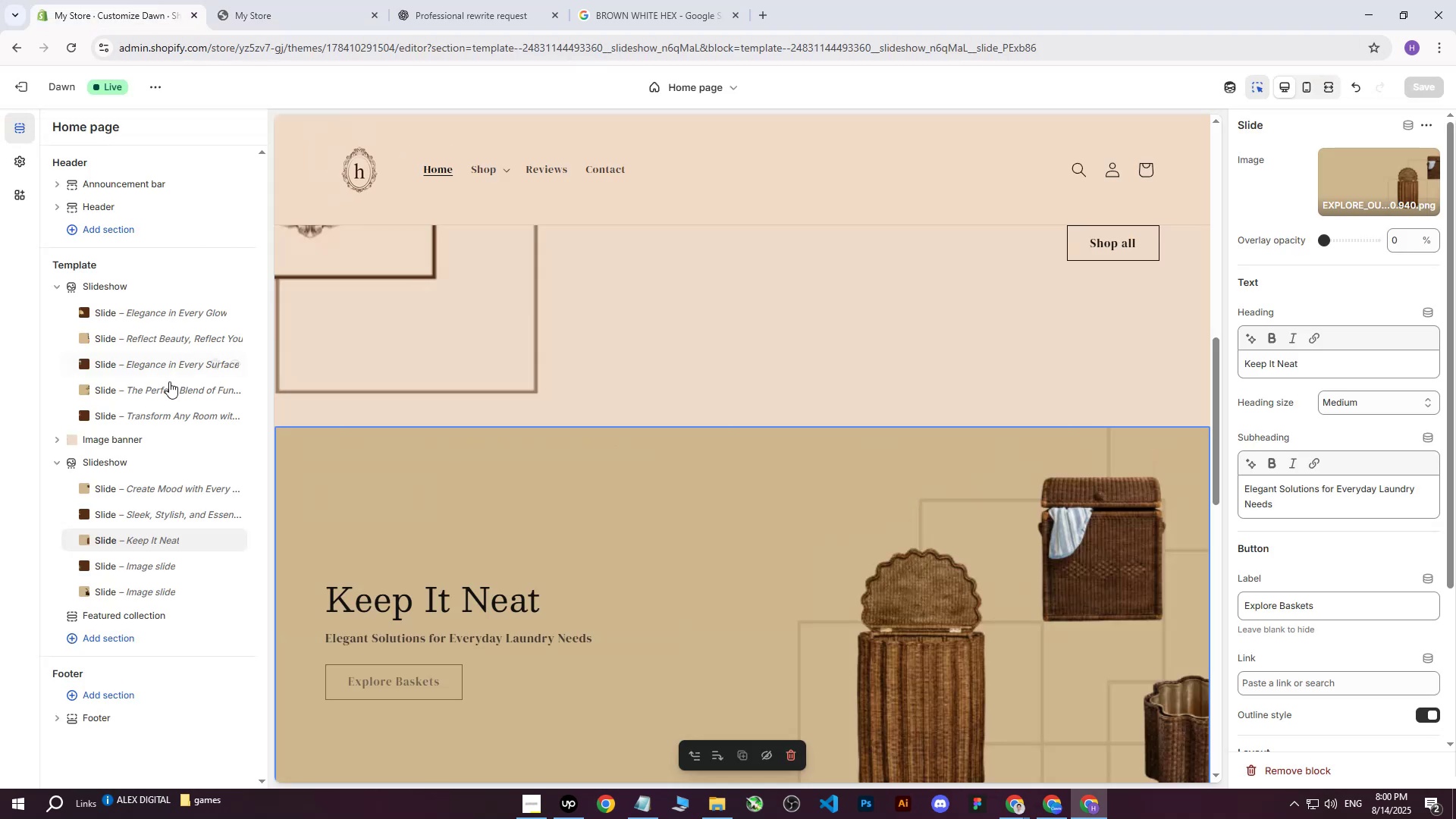 
left_click([158, 388])
 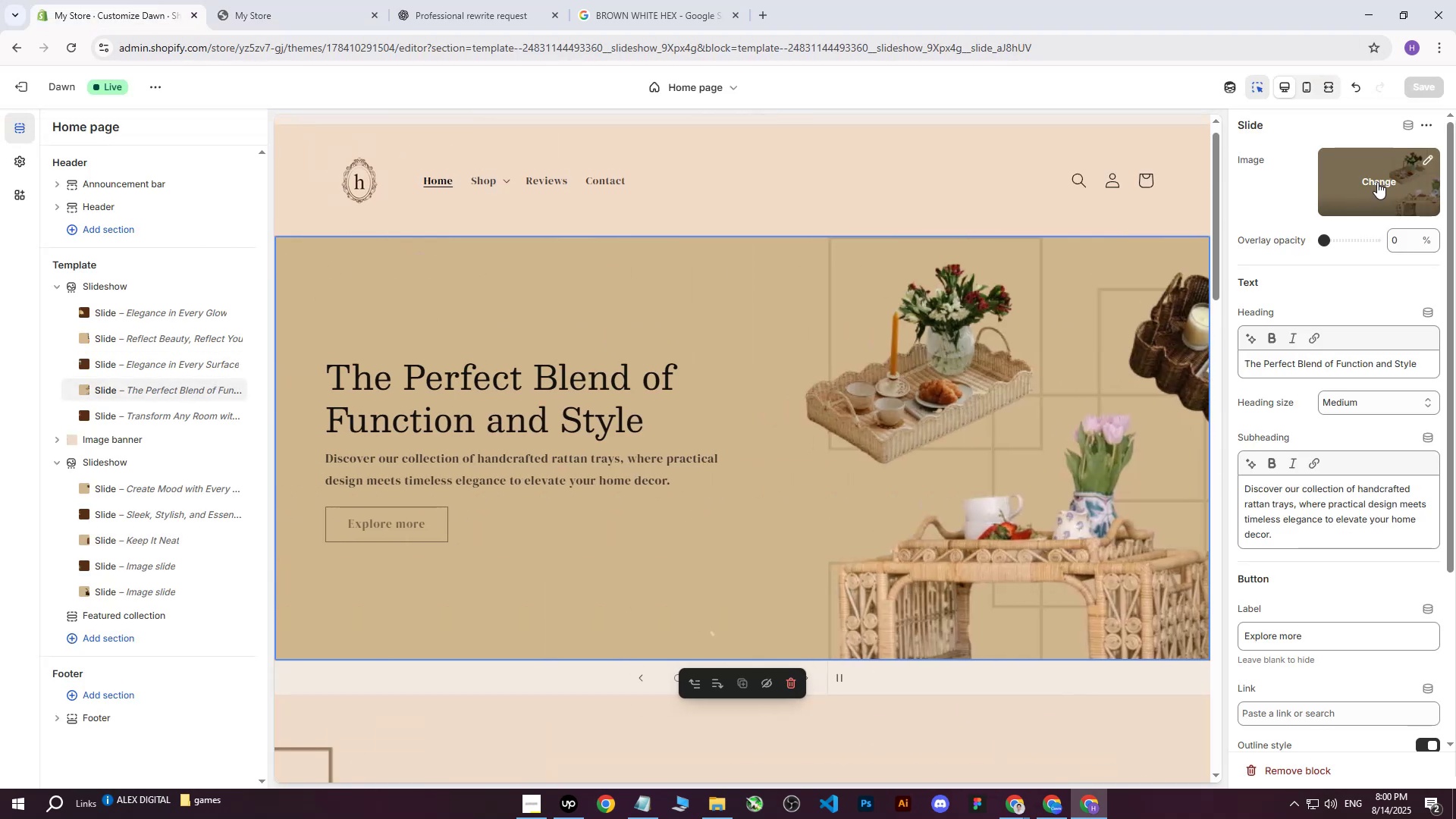 
left_click([1377, 182])
 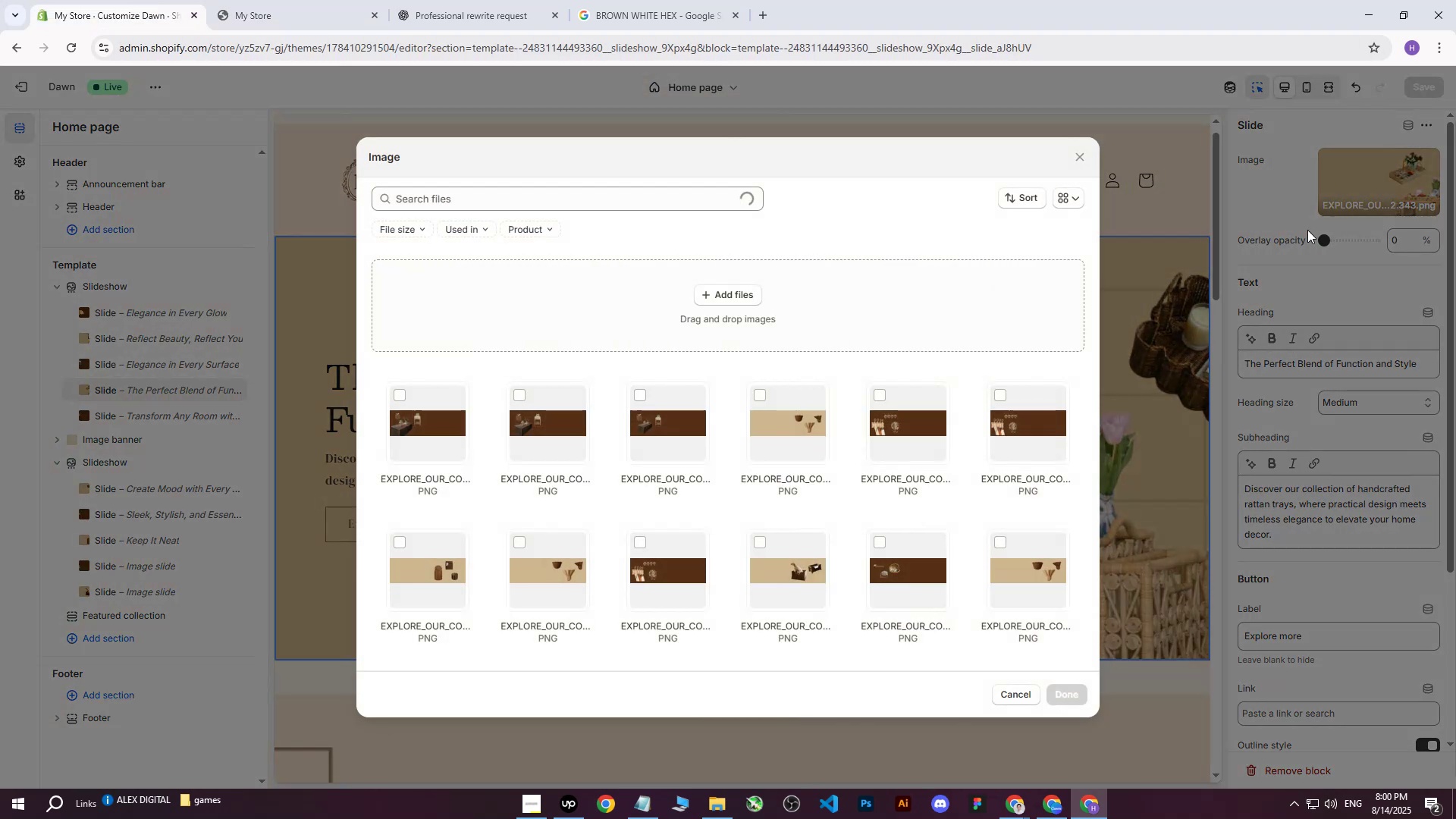 
left_click([714, 298])
 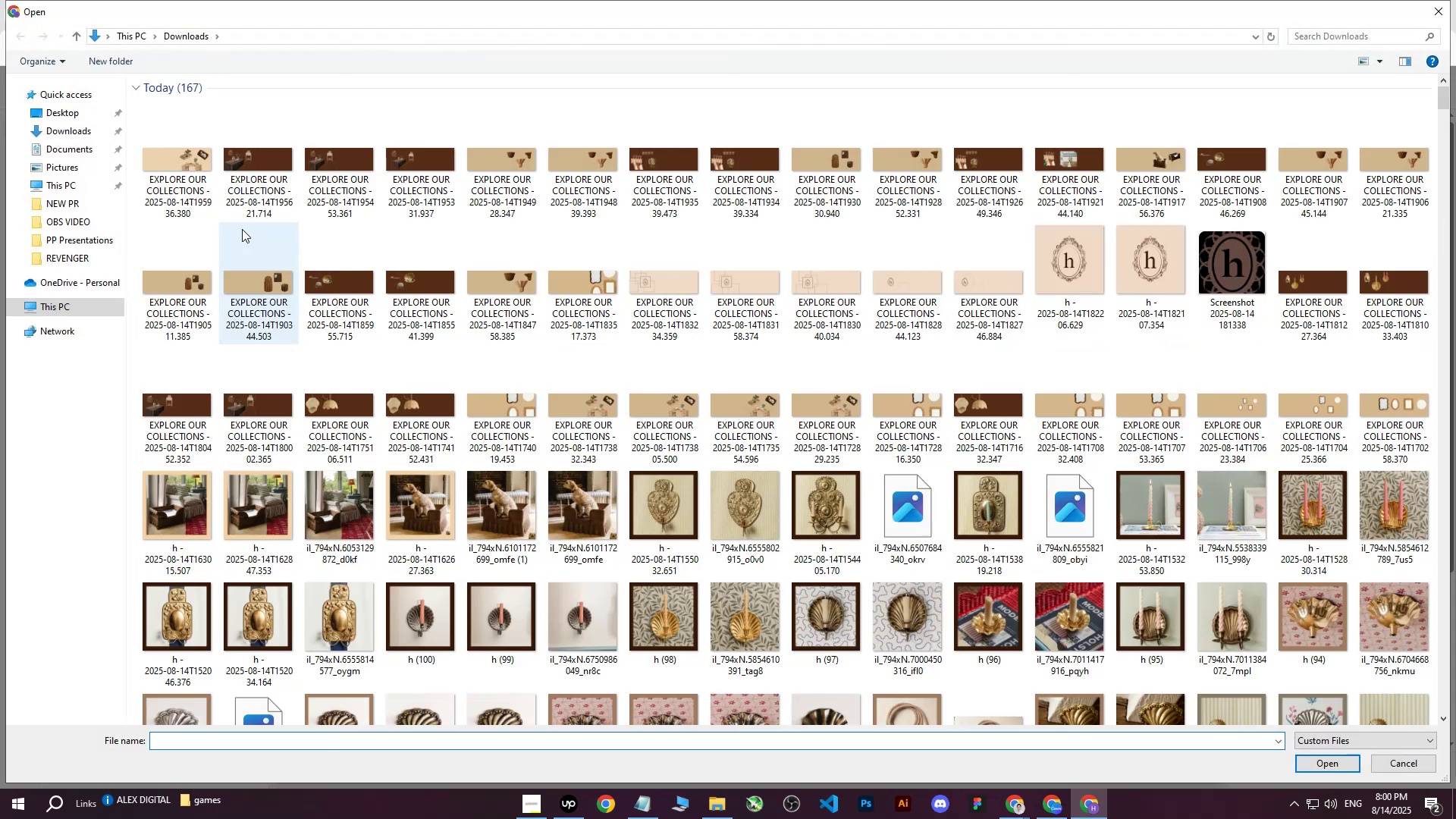 
left_click([159, 159])
 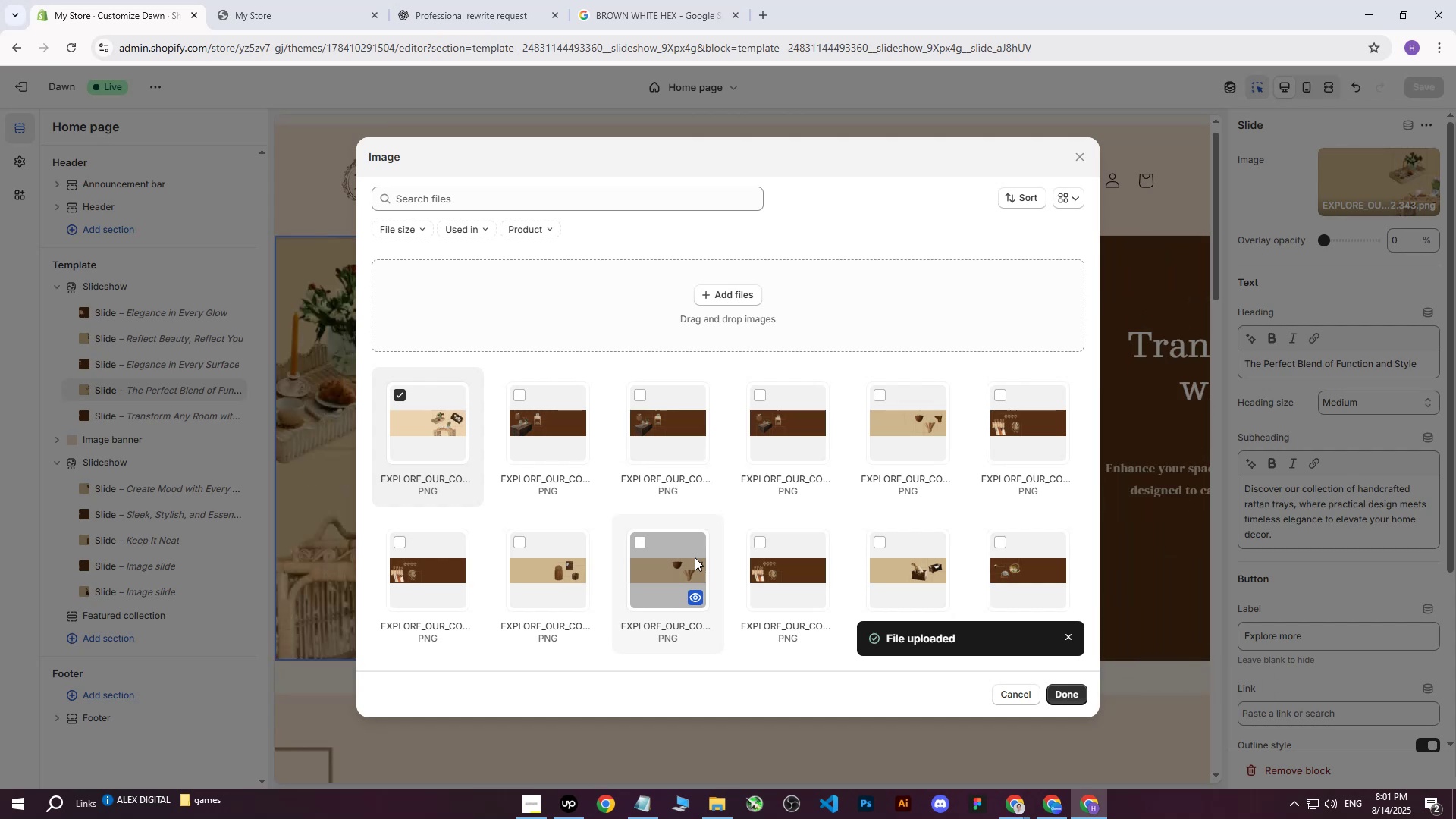 
wait(64.12)
 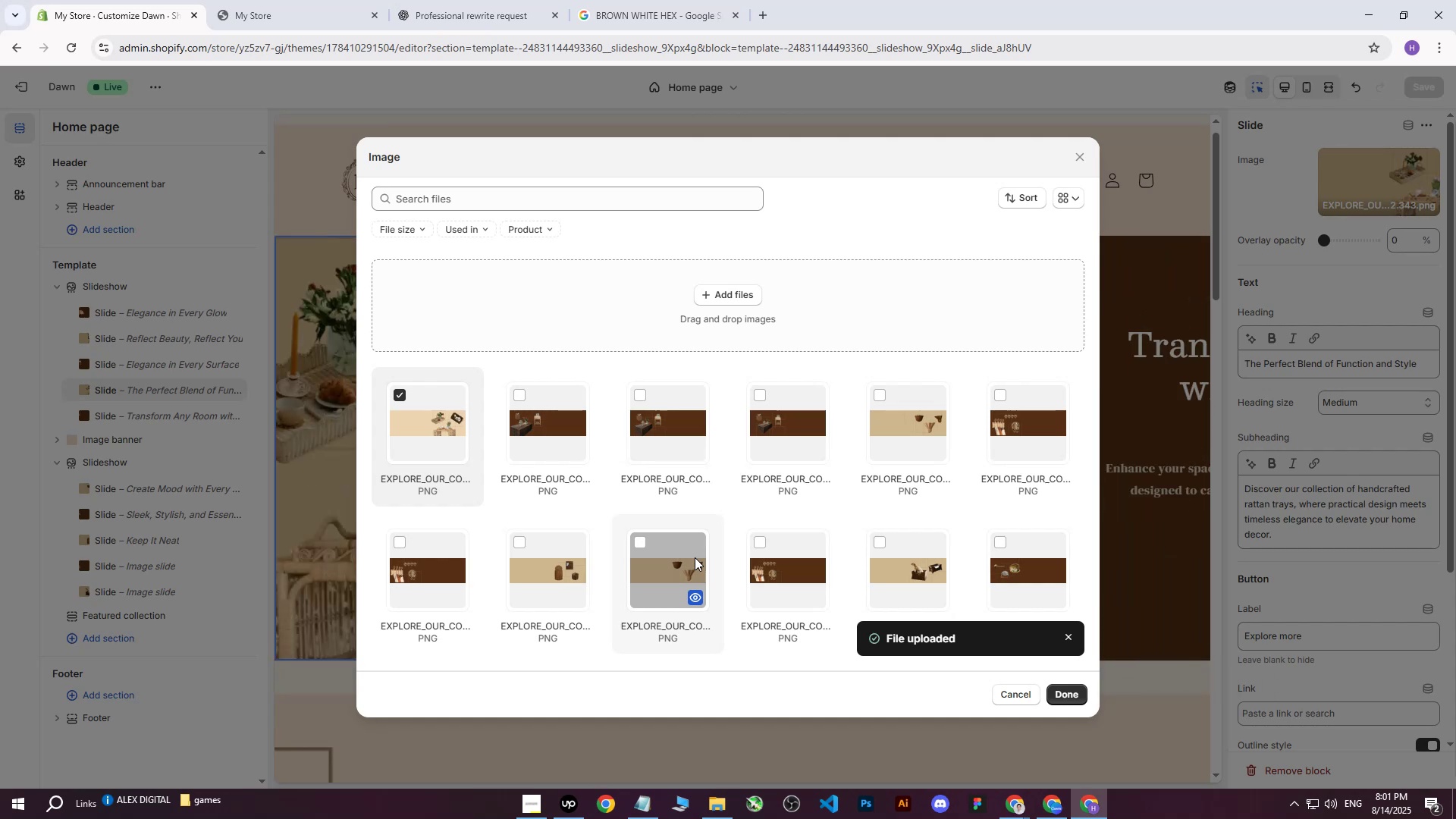 
left_click([1072, 692])
 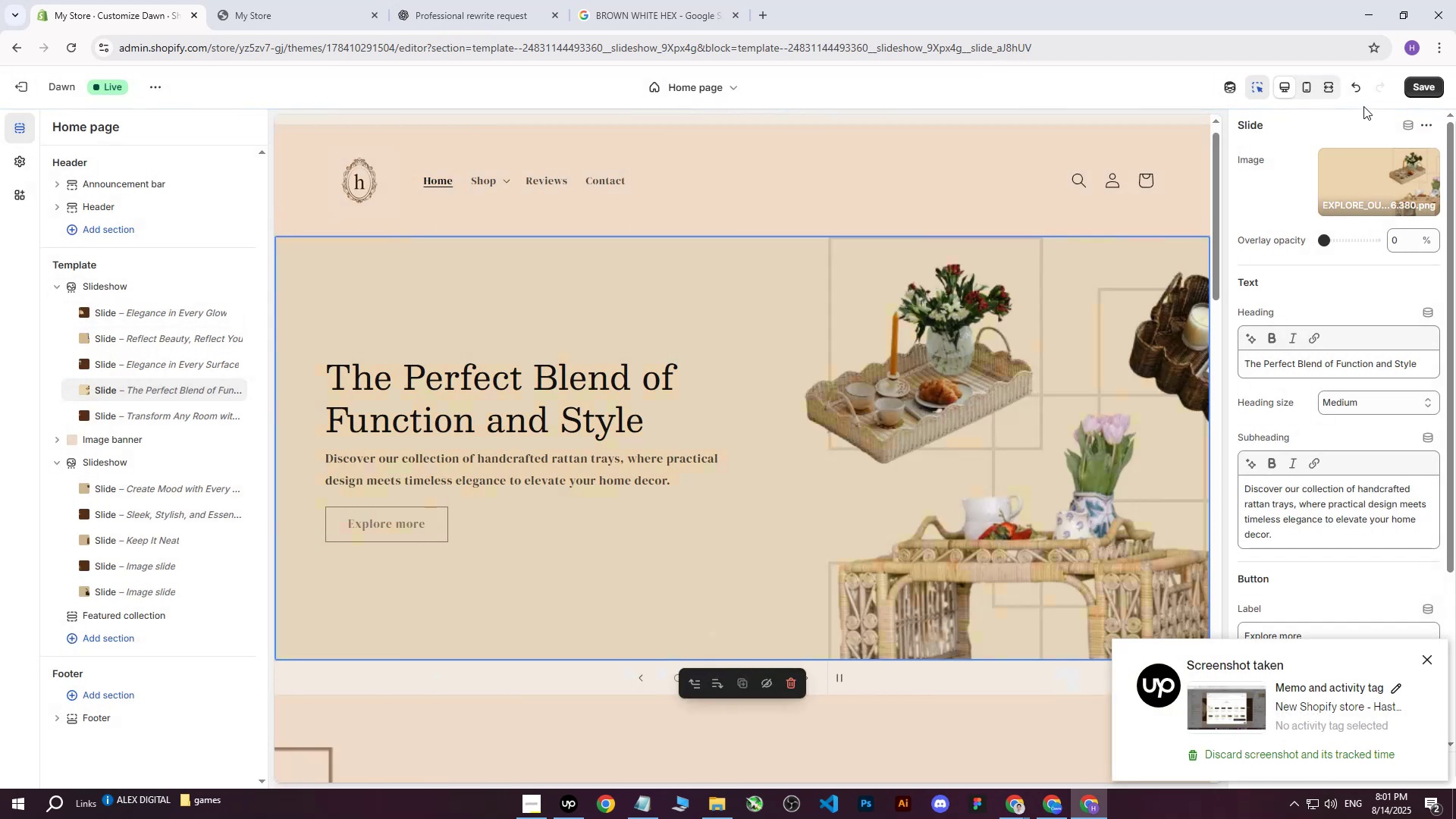 
wait(8.19)
 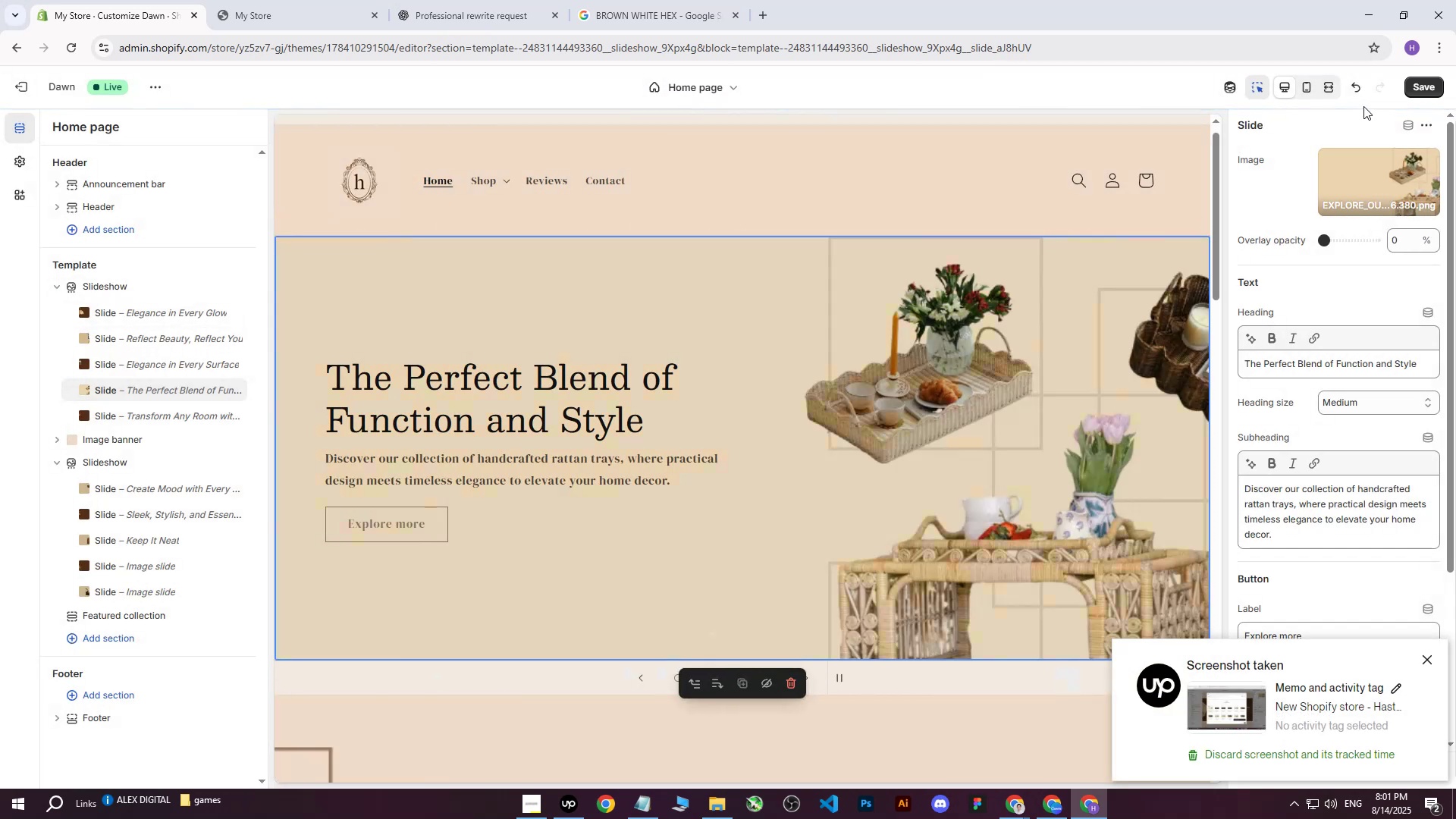 
left_click([140, 392])
 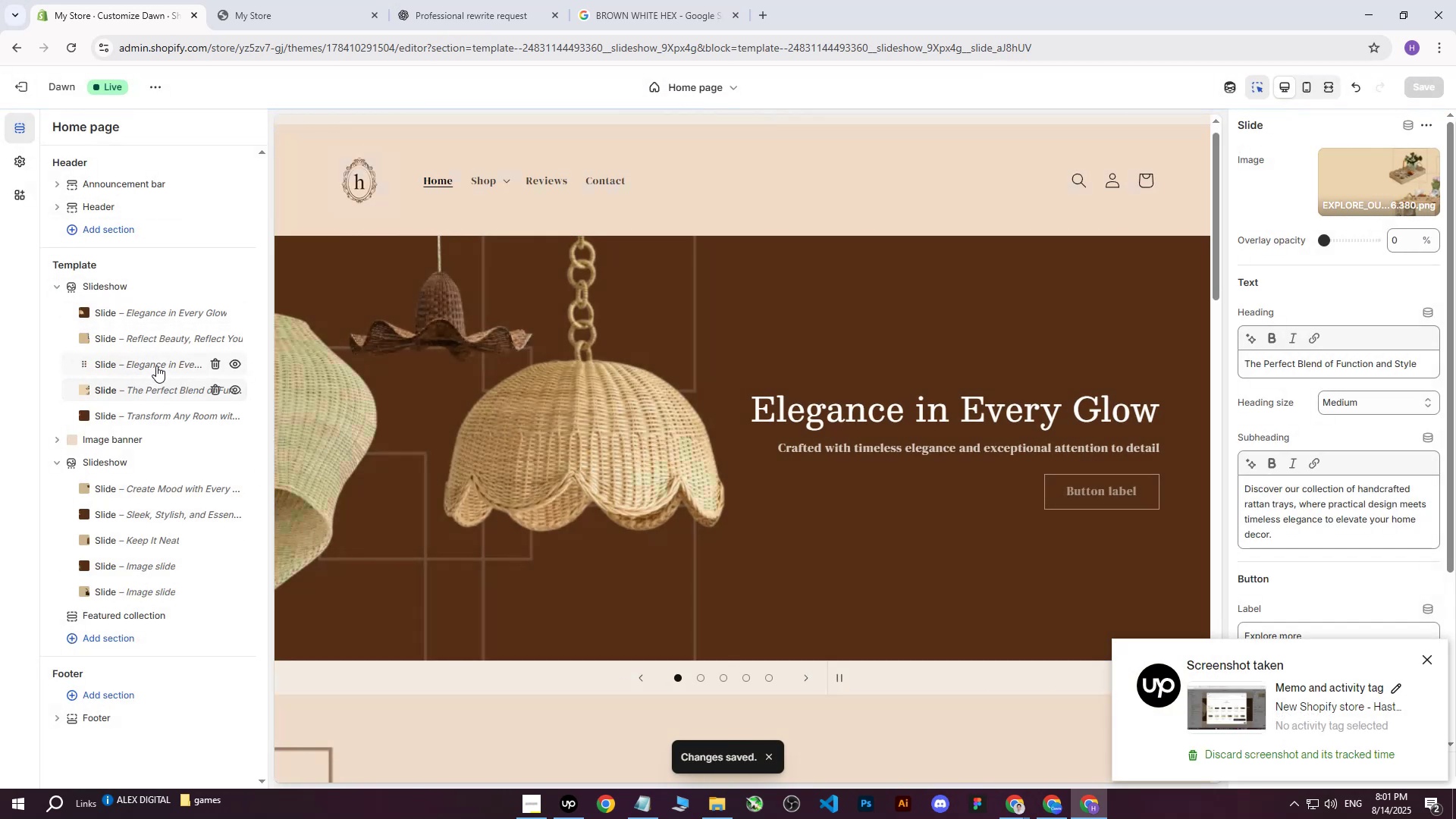 
double_click([146, 392])
 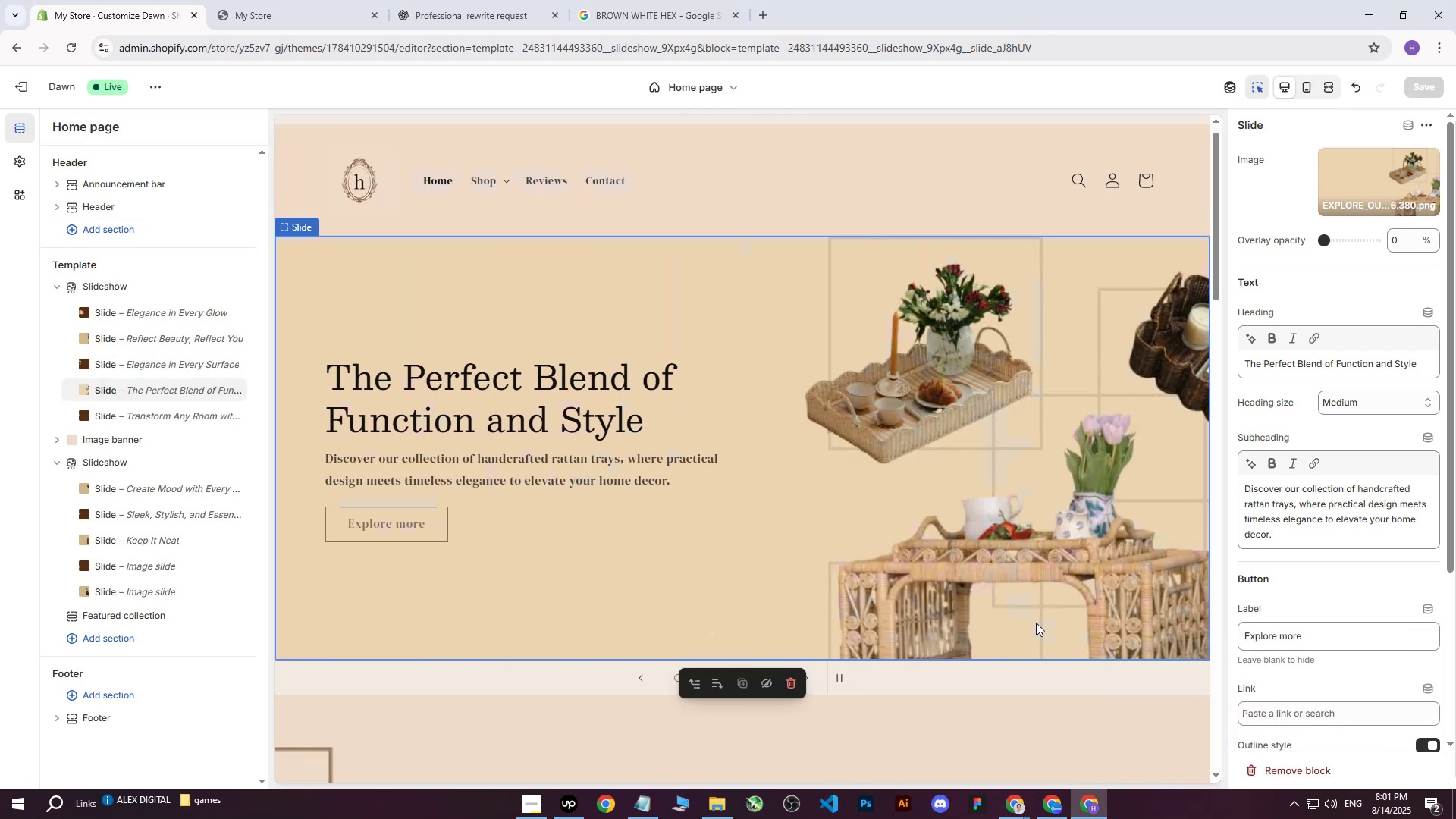 
wait(7.92)
 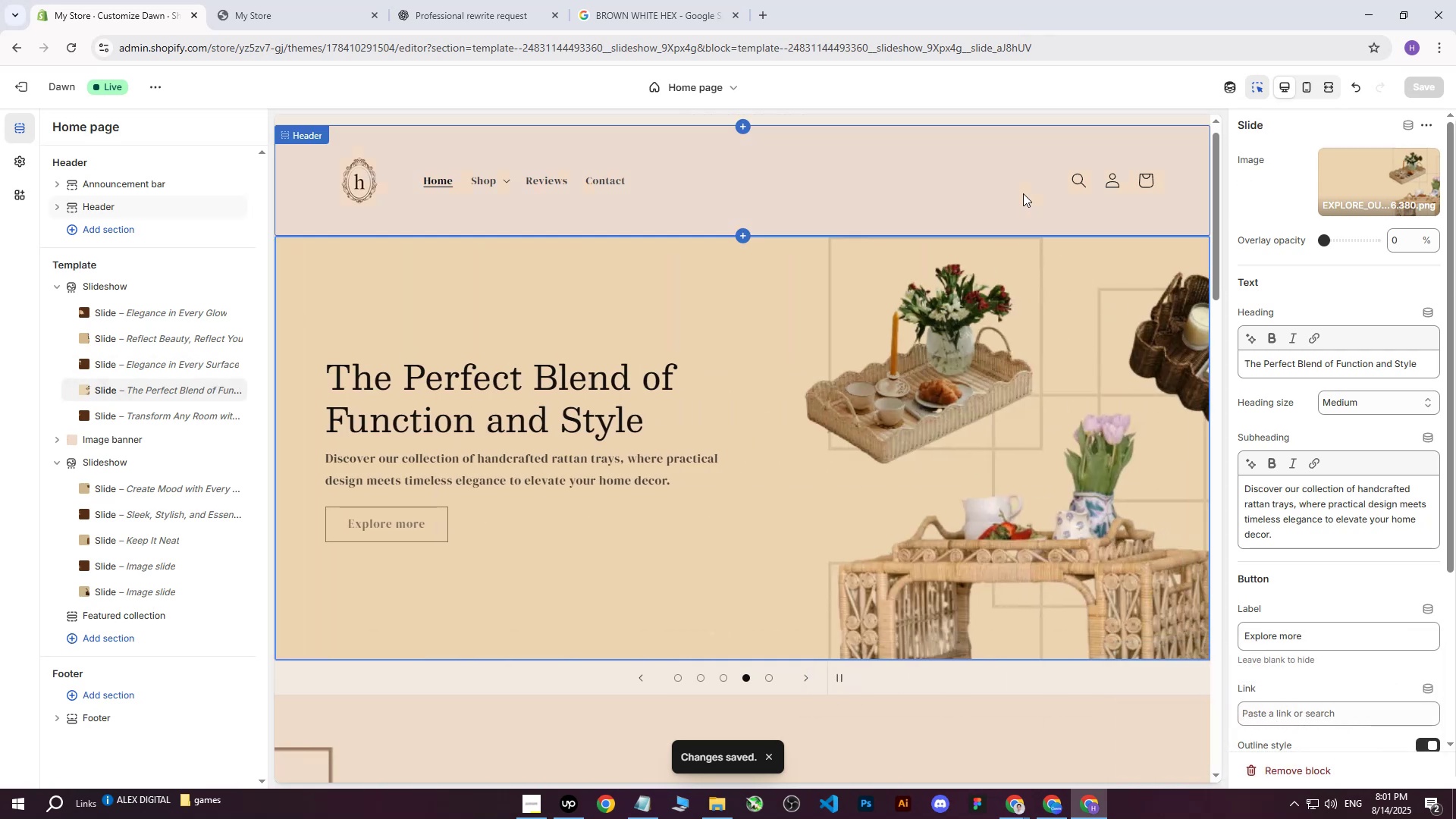 
left_click([1025, 806])
 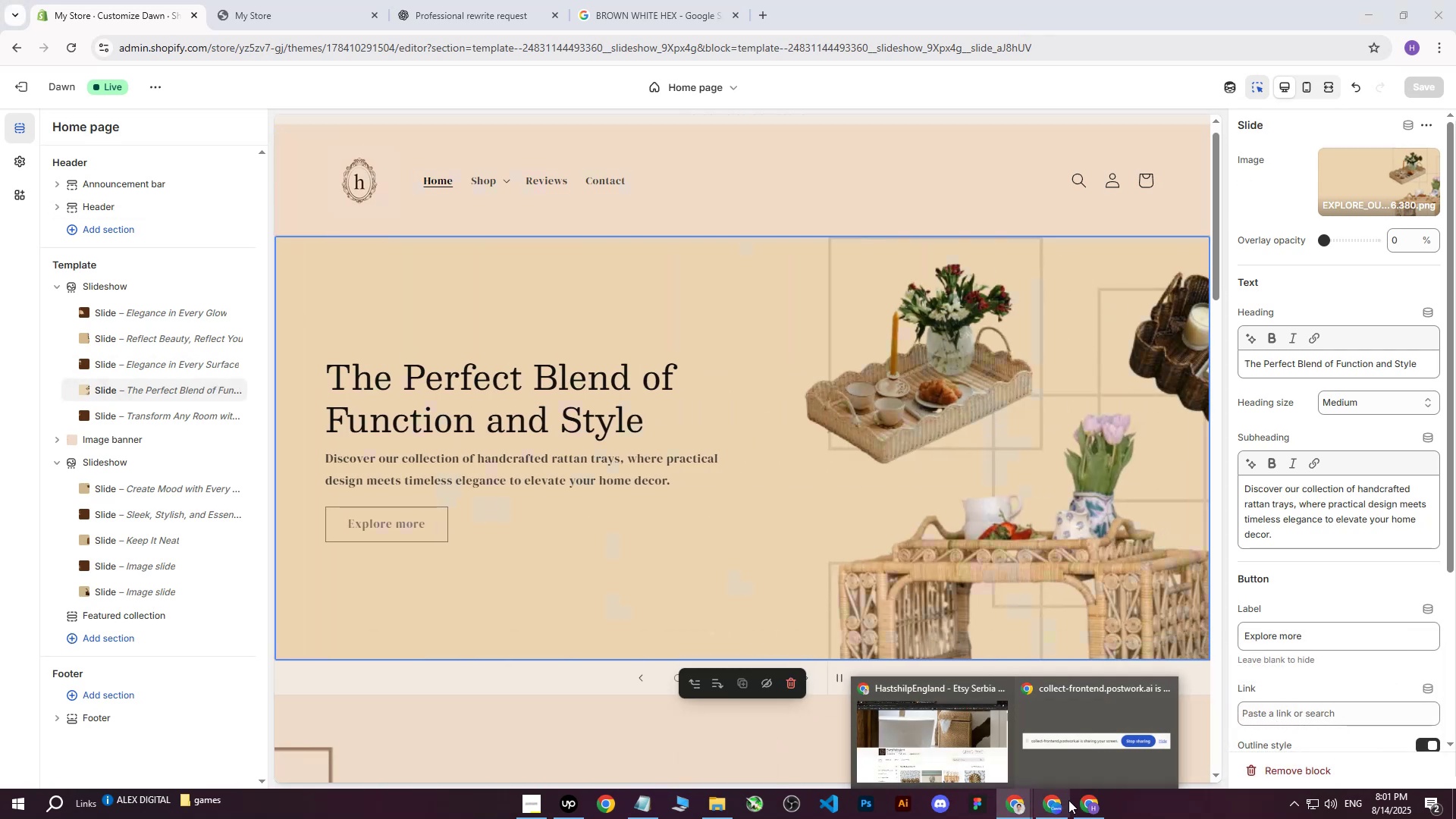 
left_click([1056, 804])
 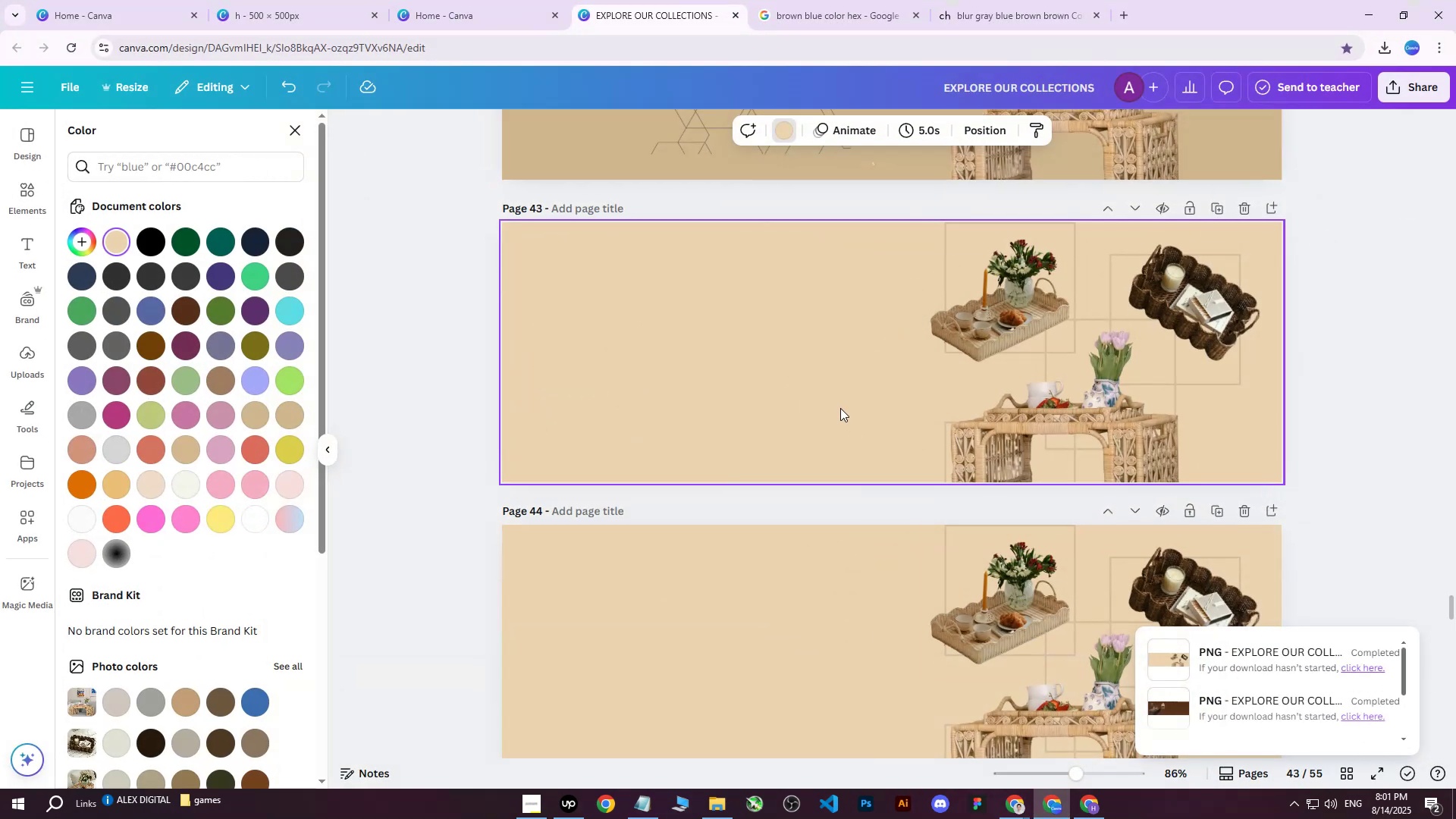 
scroll: coordinate [838, 414], scroll_direction: up, amount: 2.0
 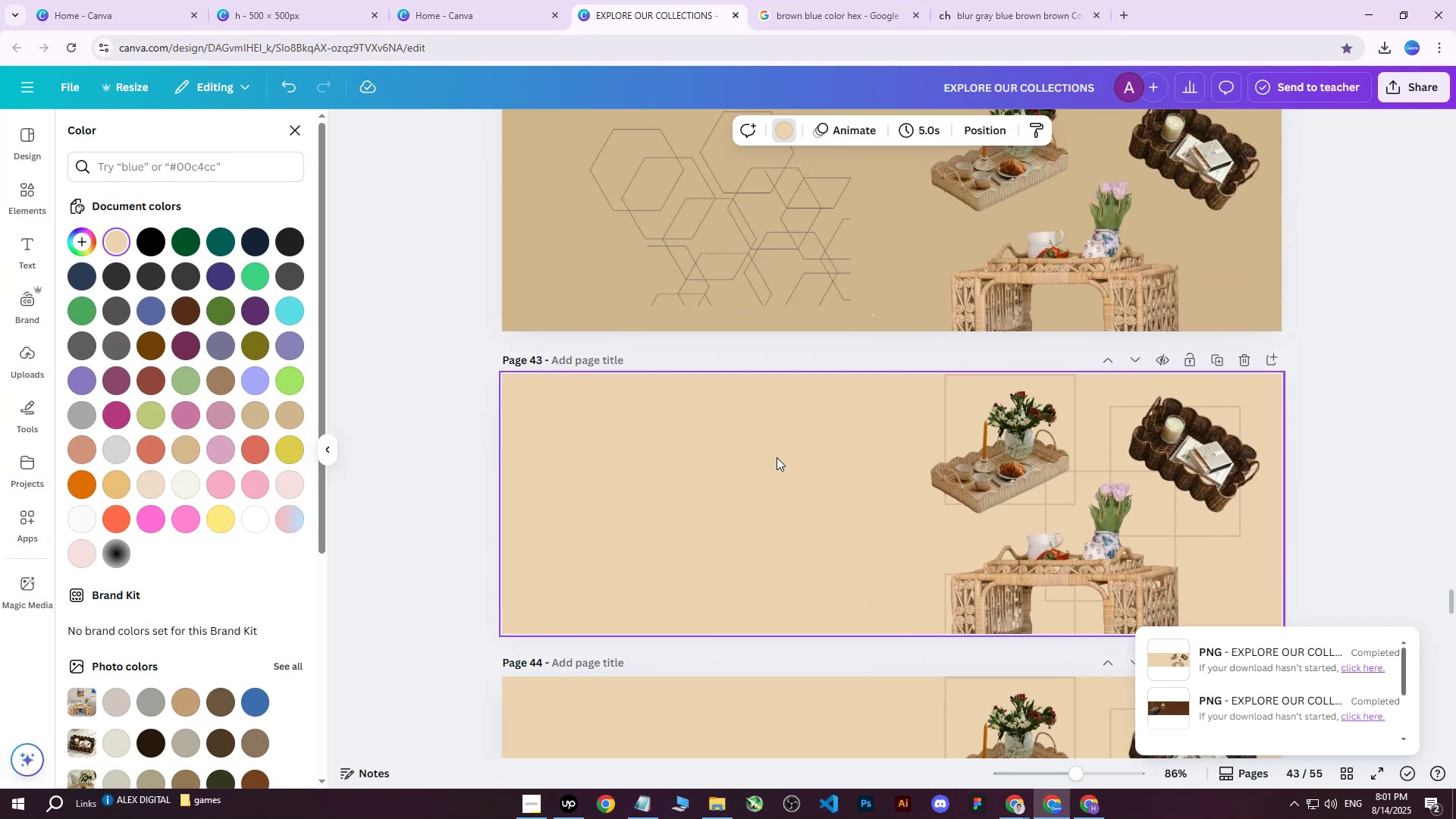 
left_click([777, 458])
 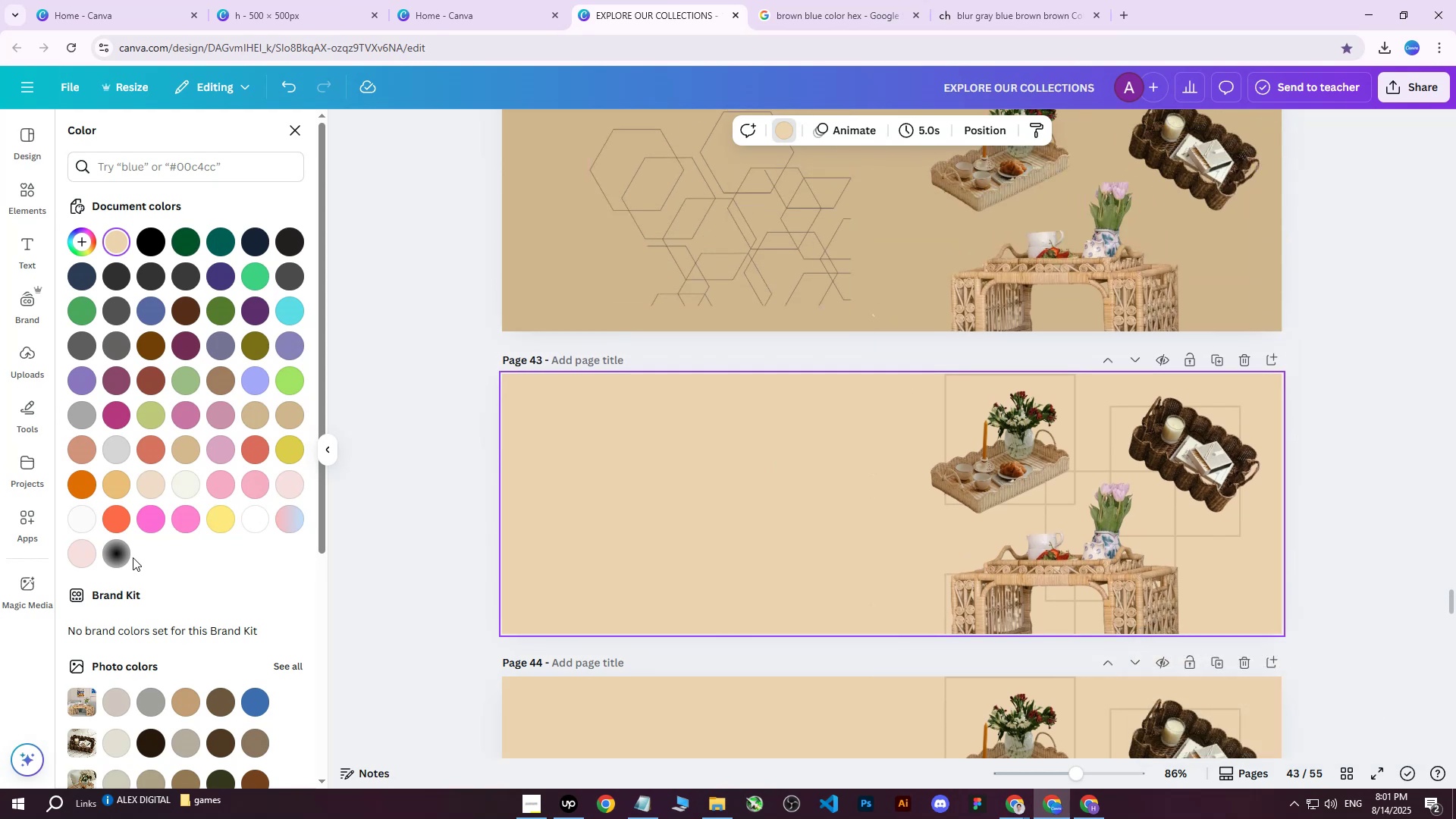 
left_click([77, 518])
 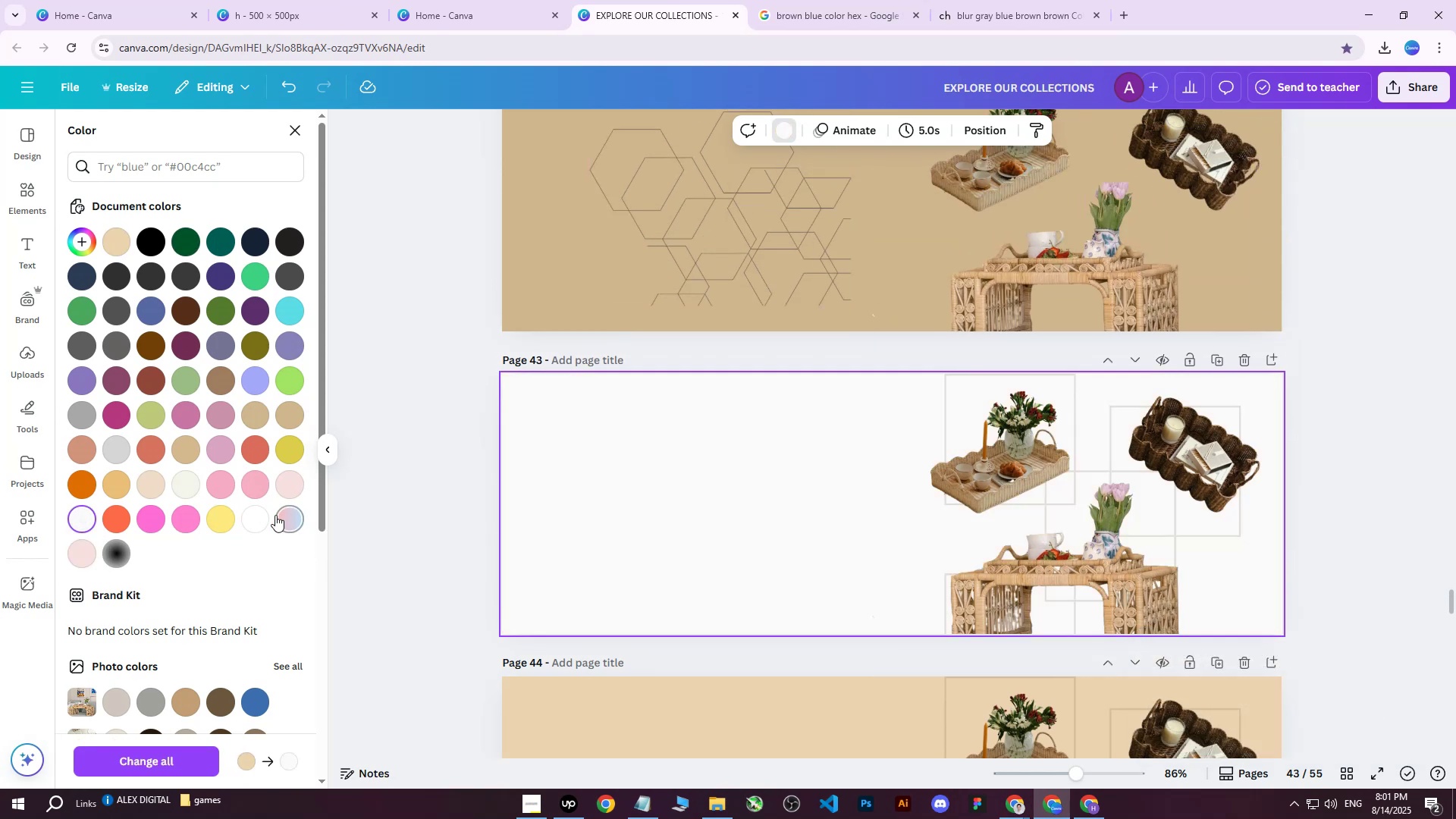 
left_click([253, 518])
 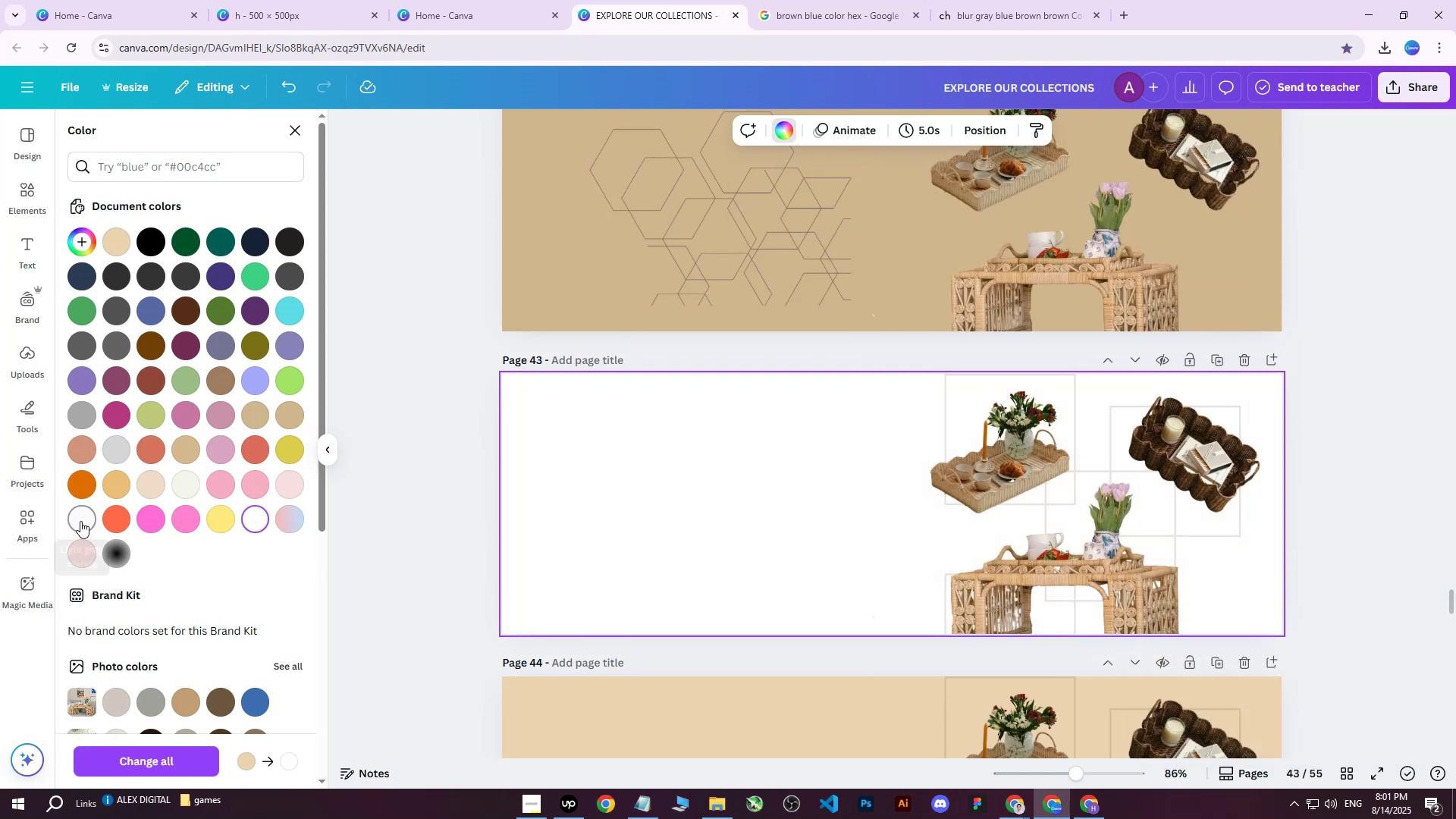 
left_click([80, 521])
 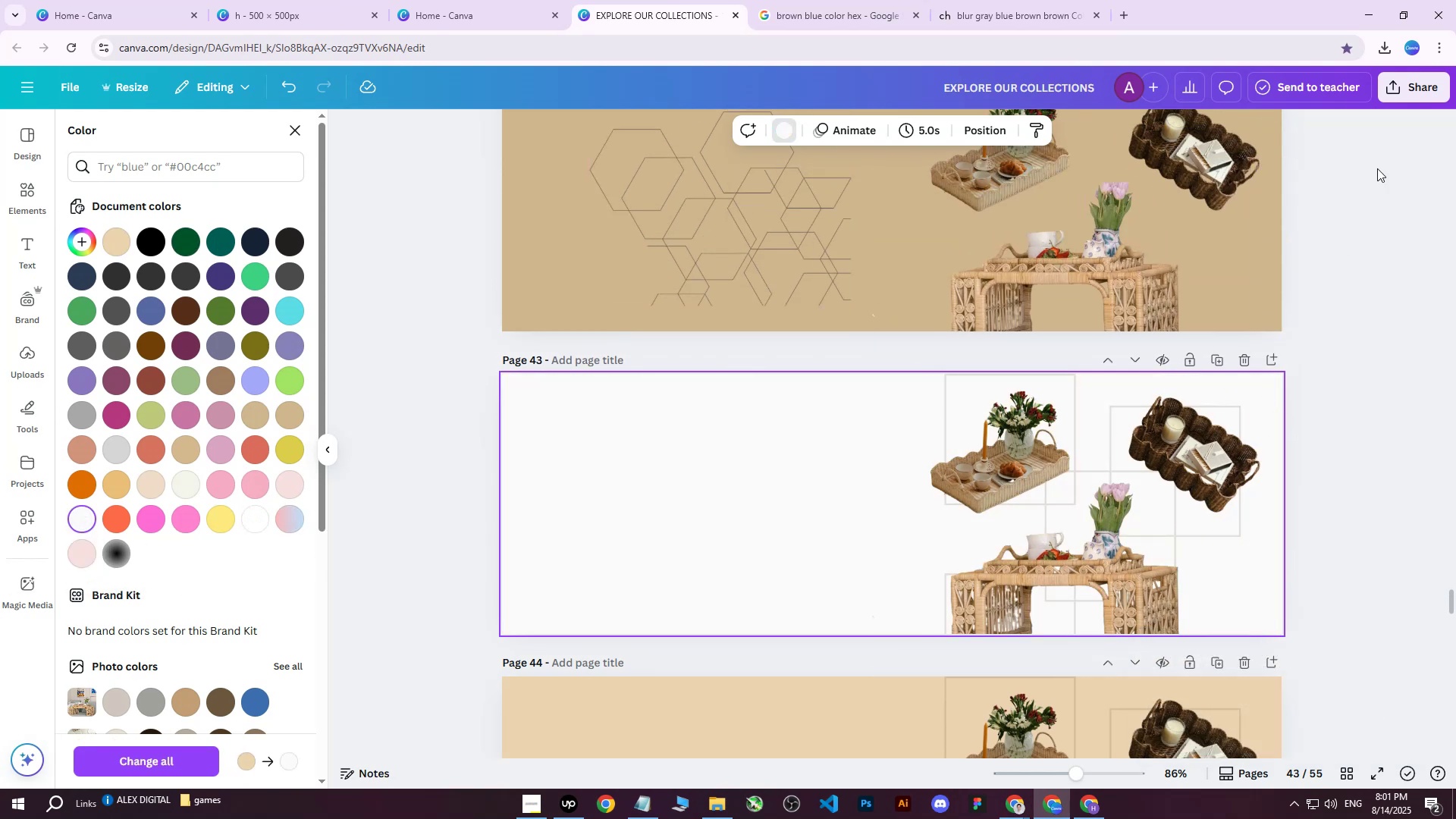 
left_click([1409, 90])
 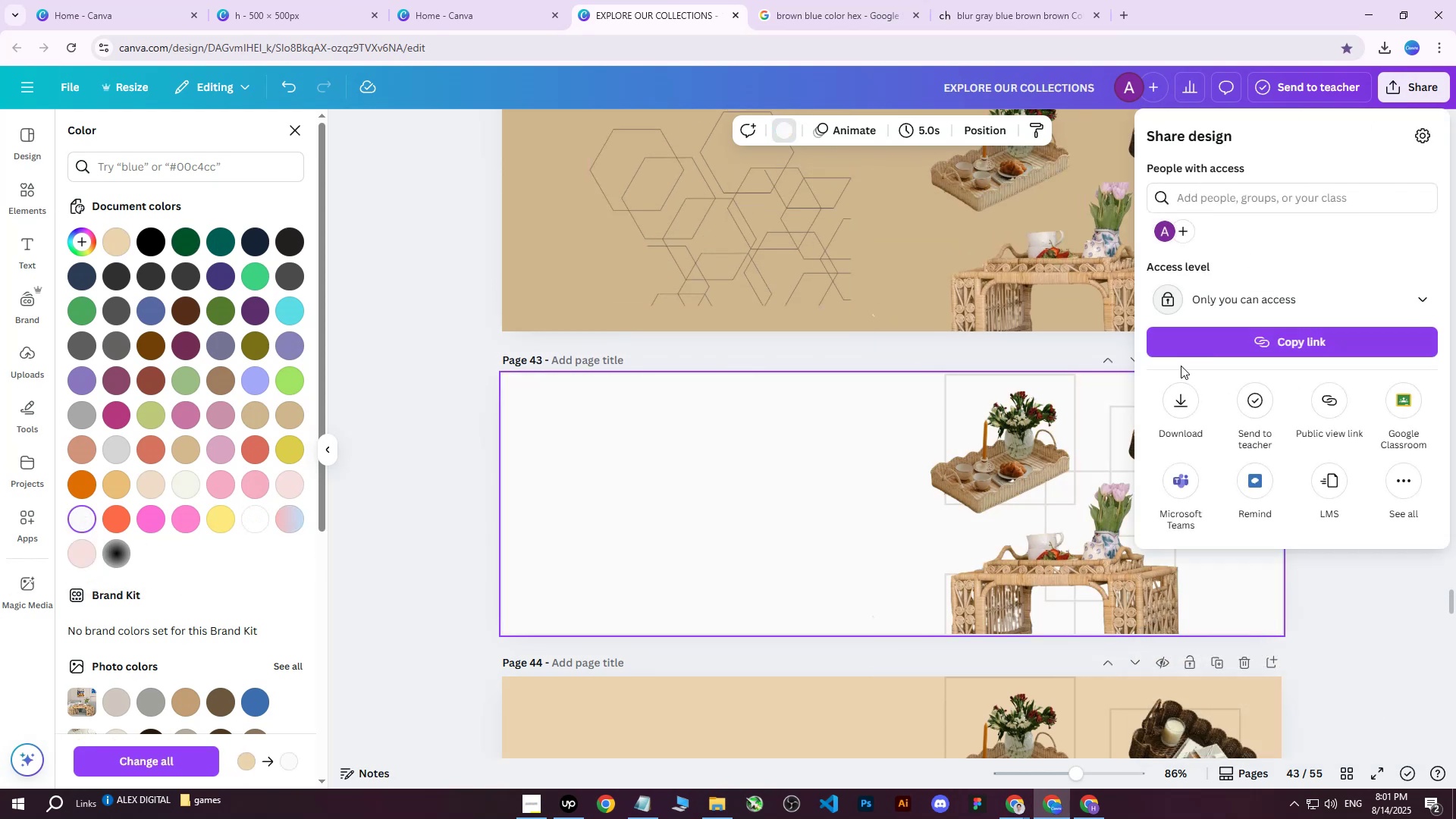 
left_click([1178, 402])
 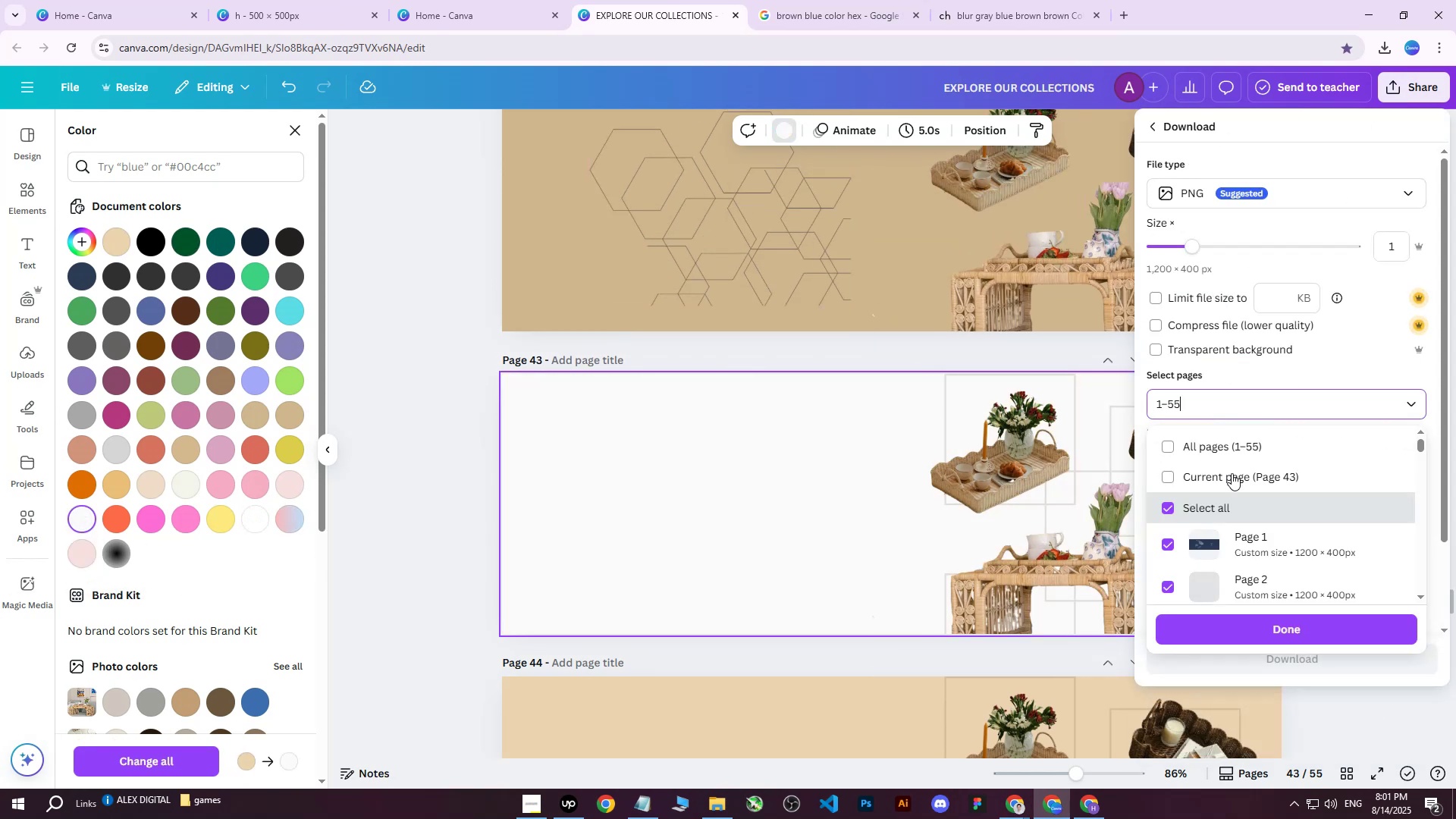 
double_click([1239, 456])
 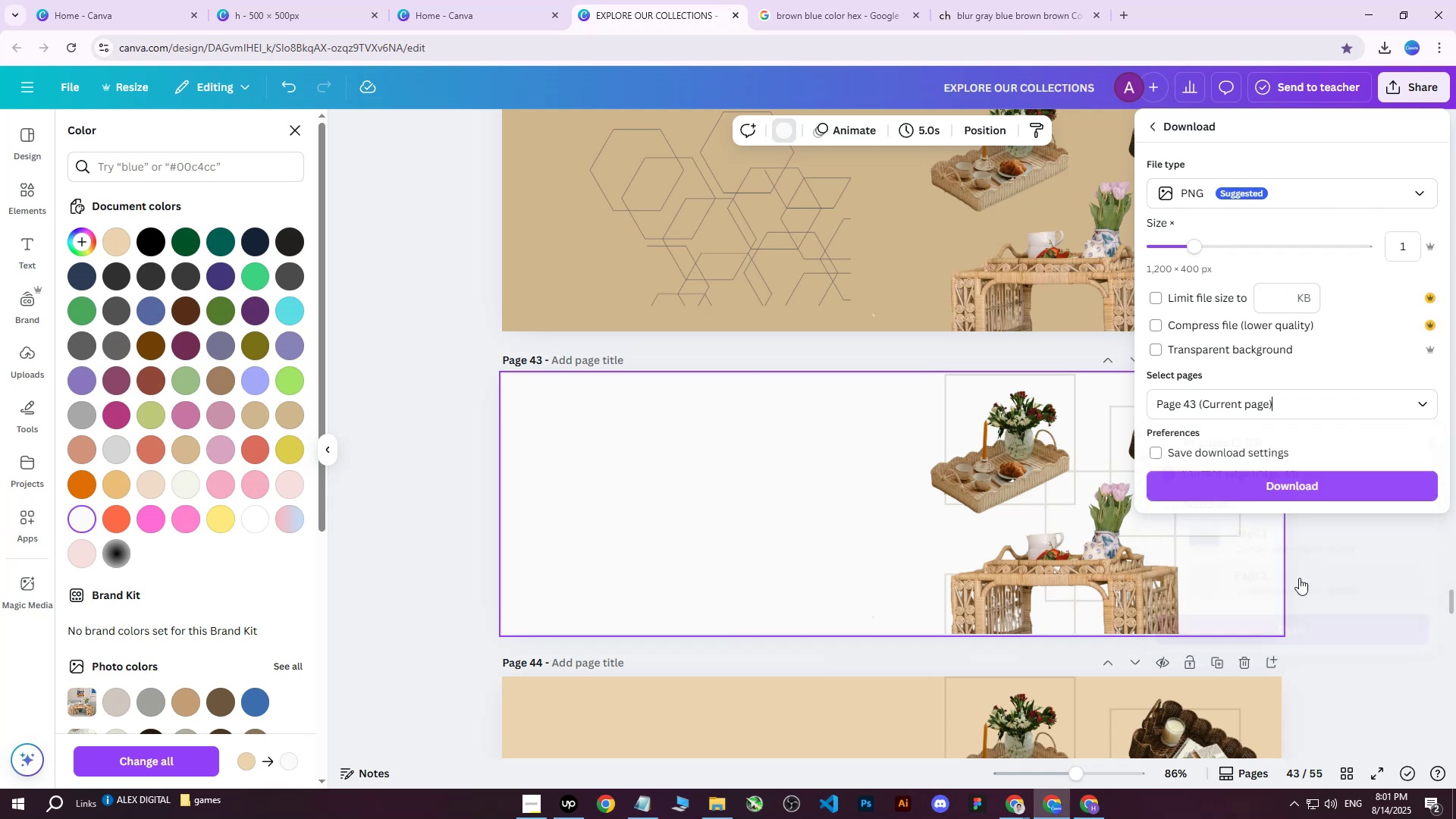 
triple_click([1319, 494])
 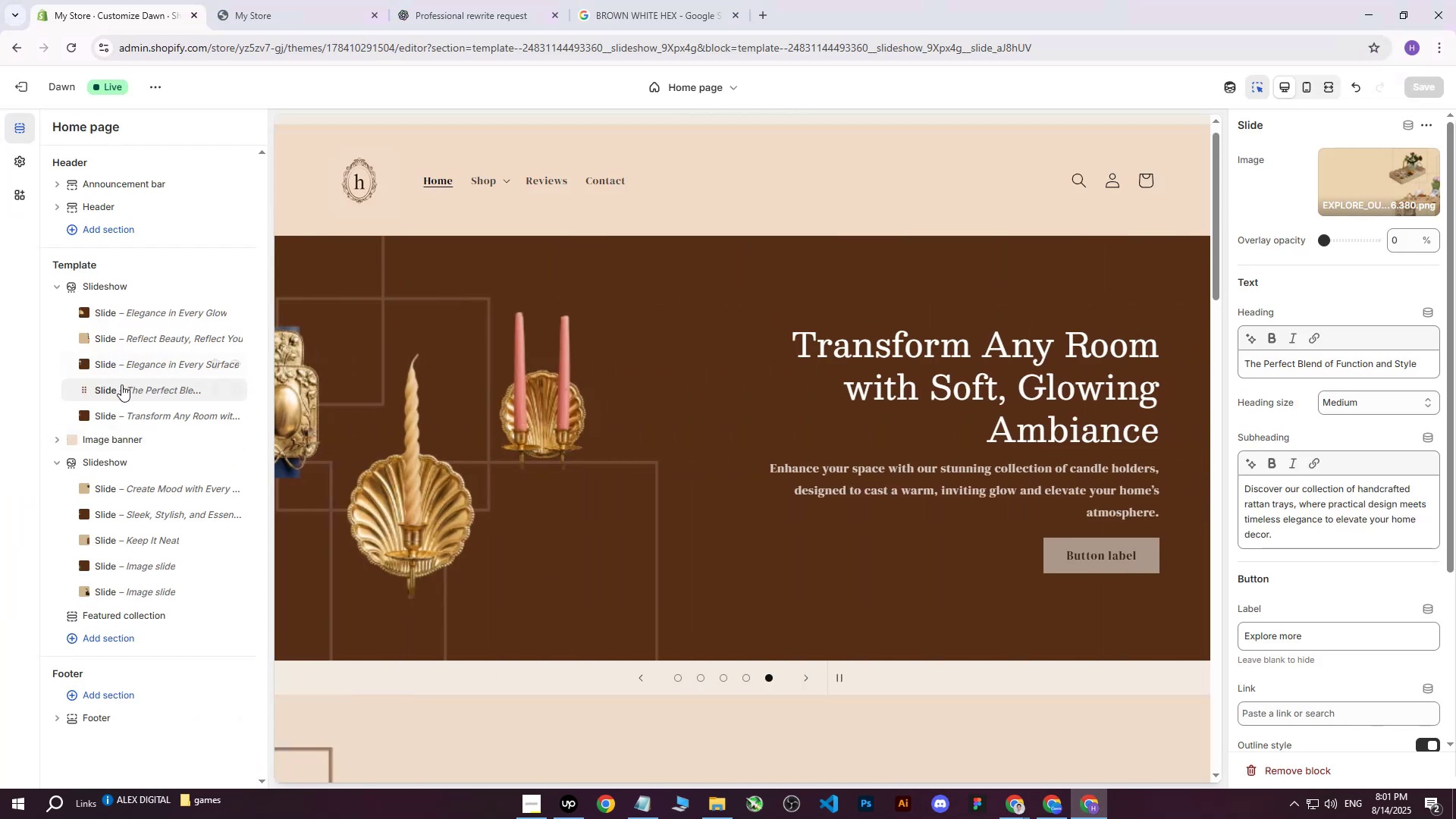 
left_click([1370, 174])
 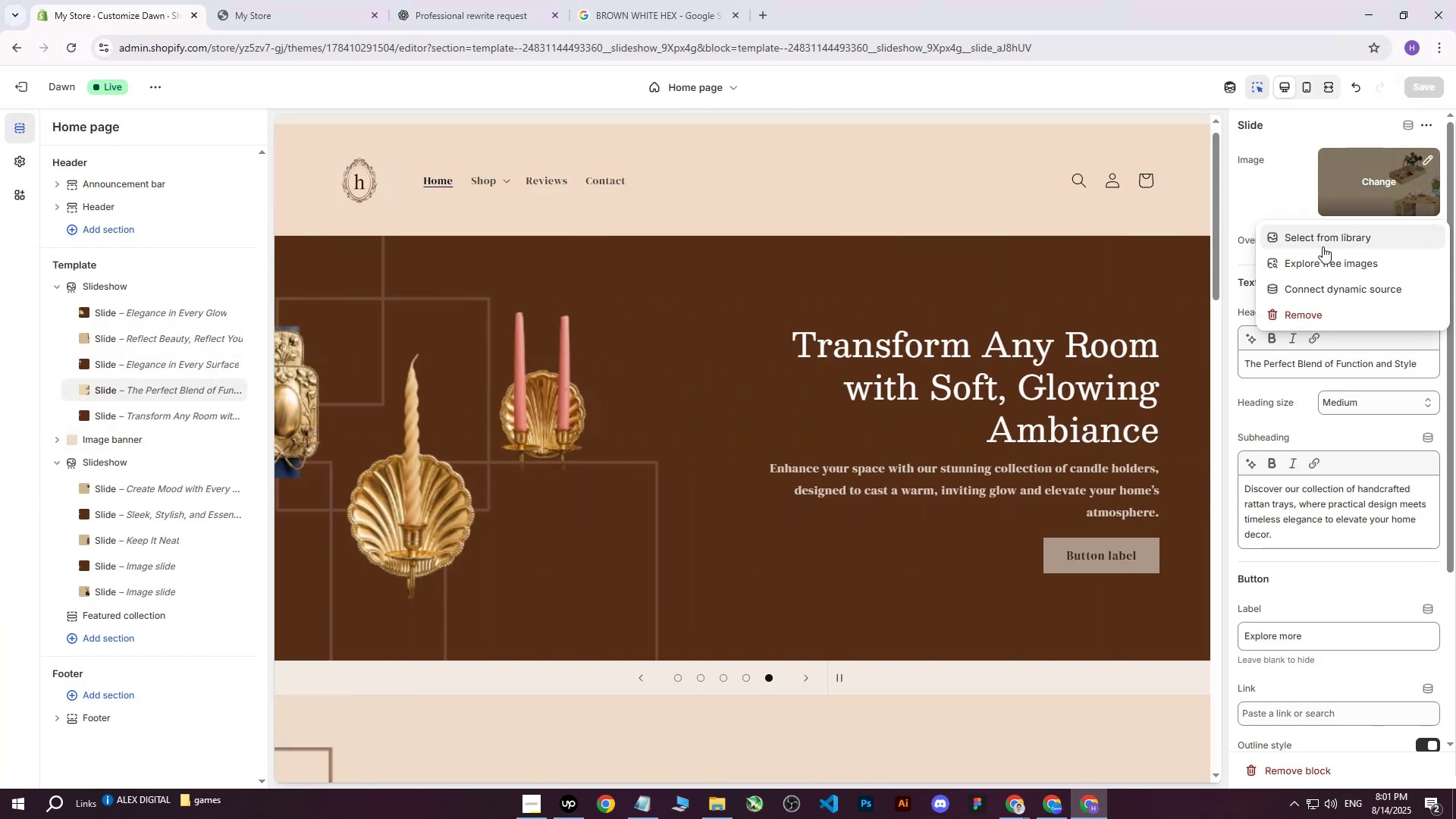 
left_click([1321, 239])
 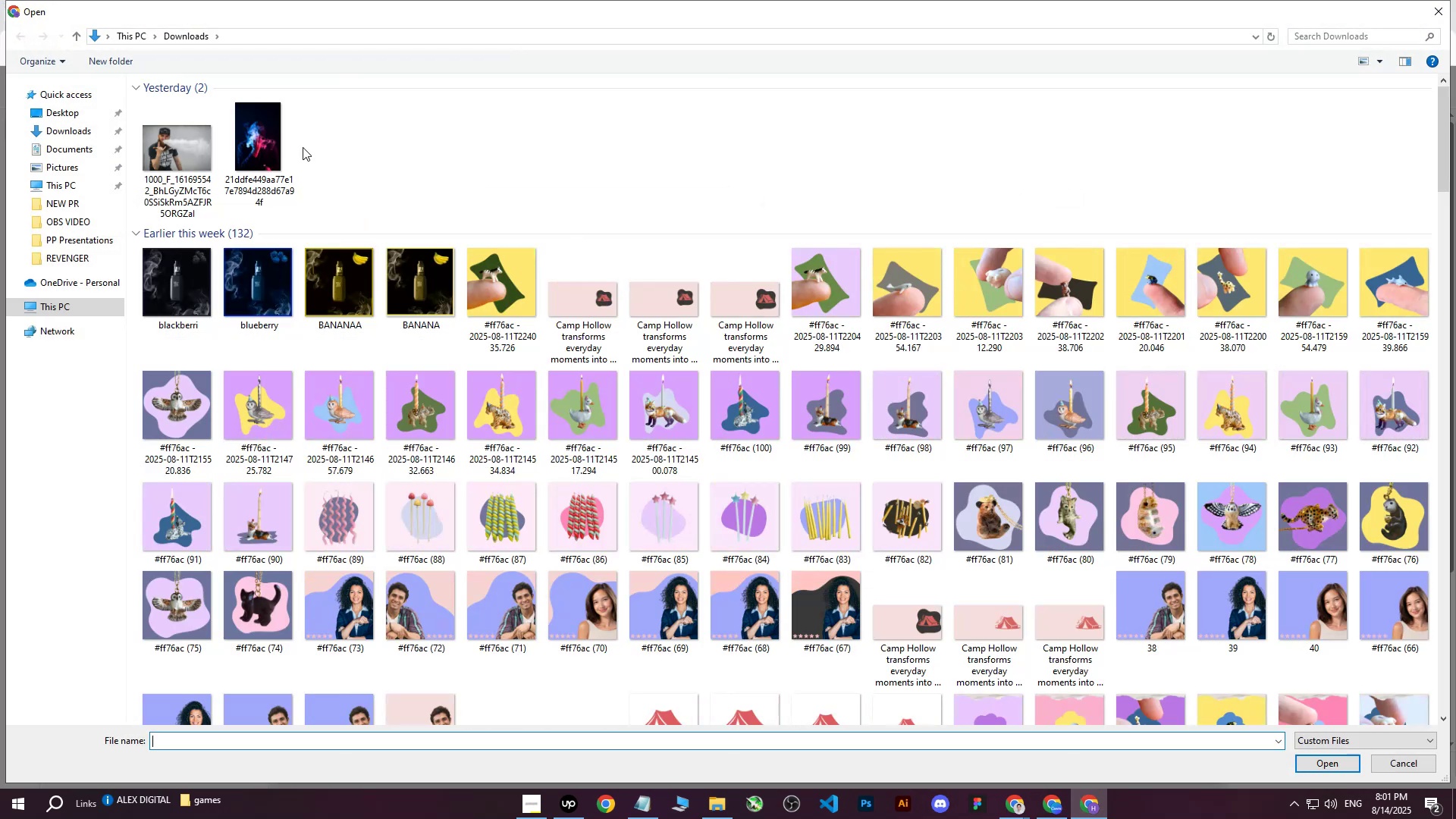 
left_click([162, 142])
 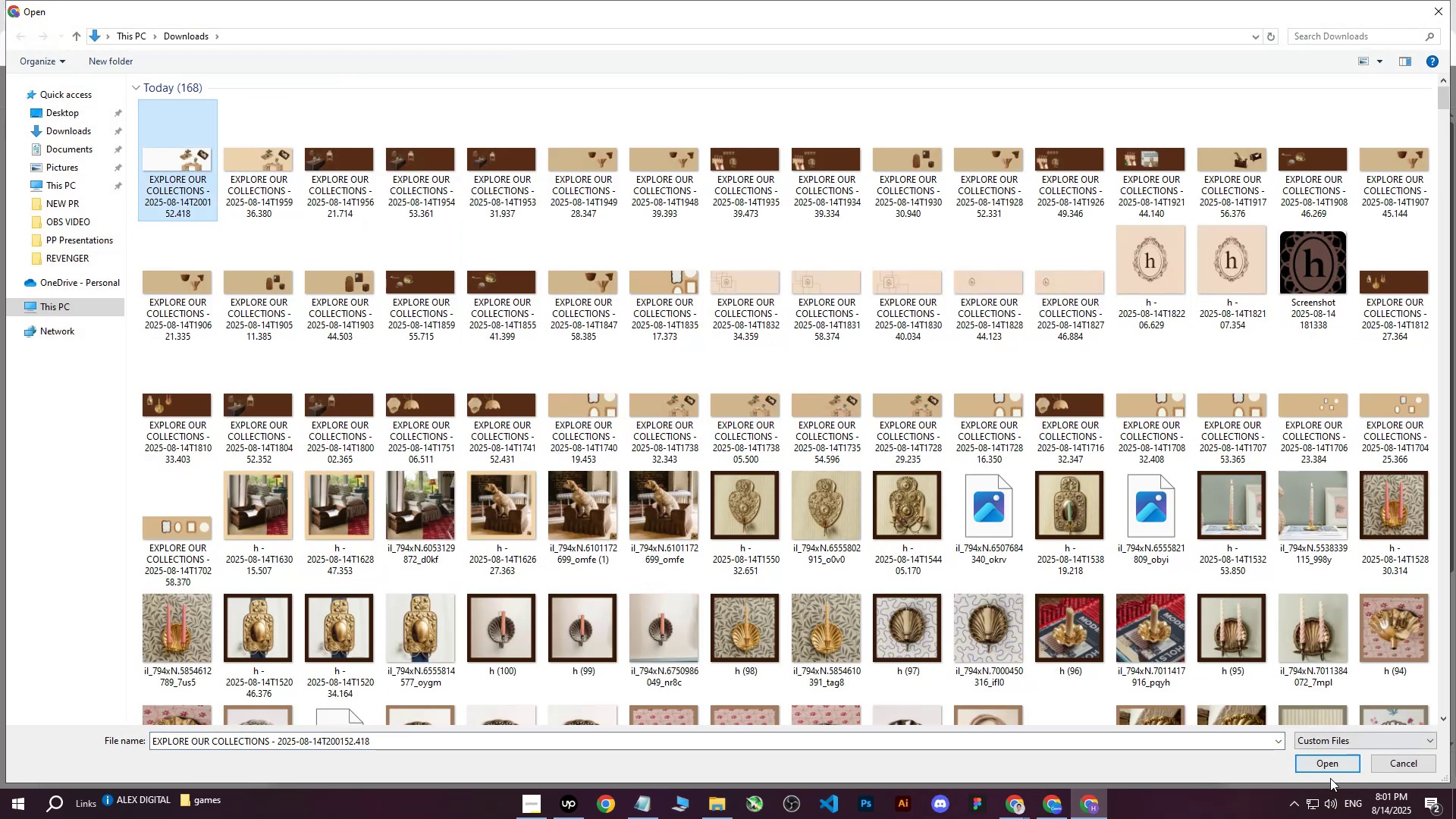 
left_click([1329, 767])
 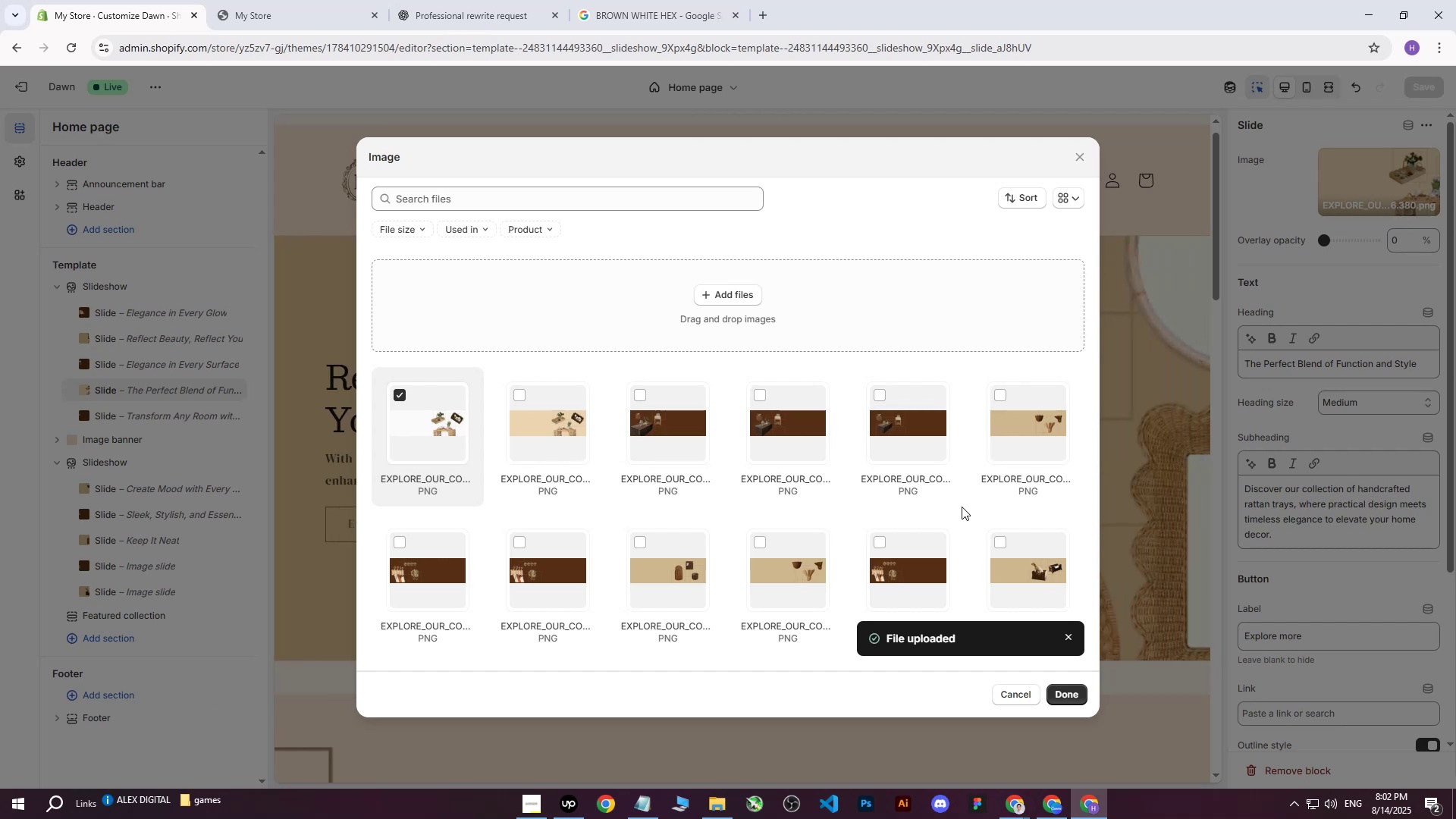 
wait(24.31)
 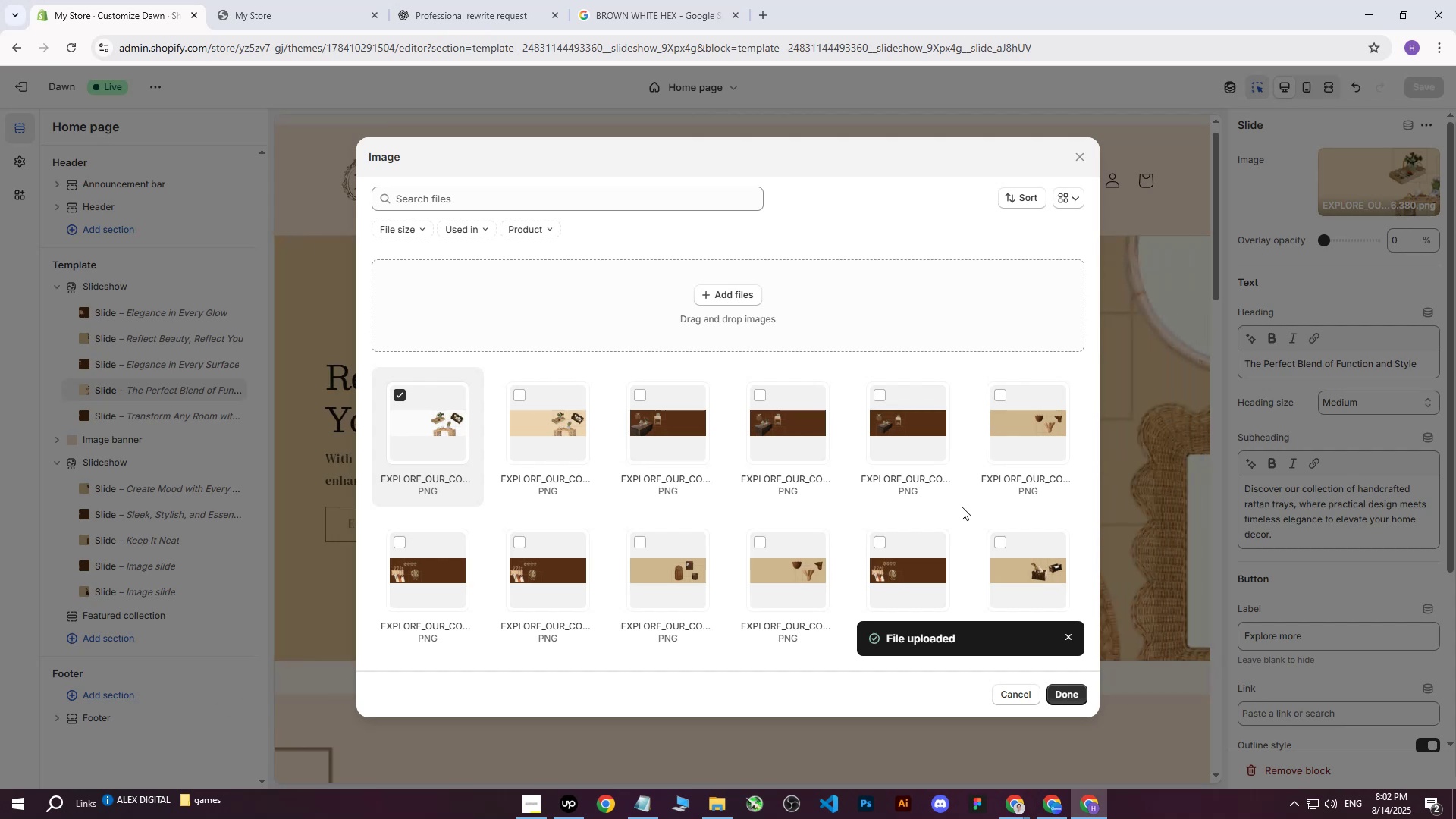 
left_click([1078, 701])
 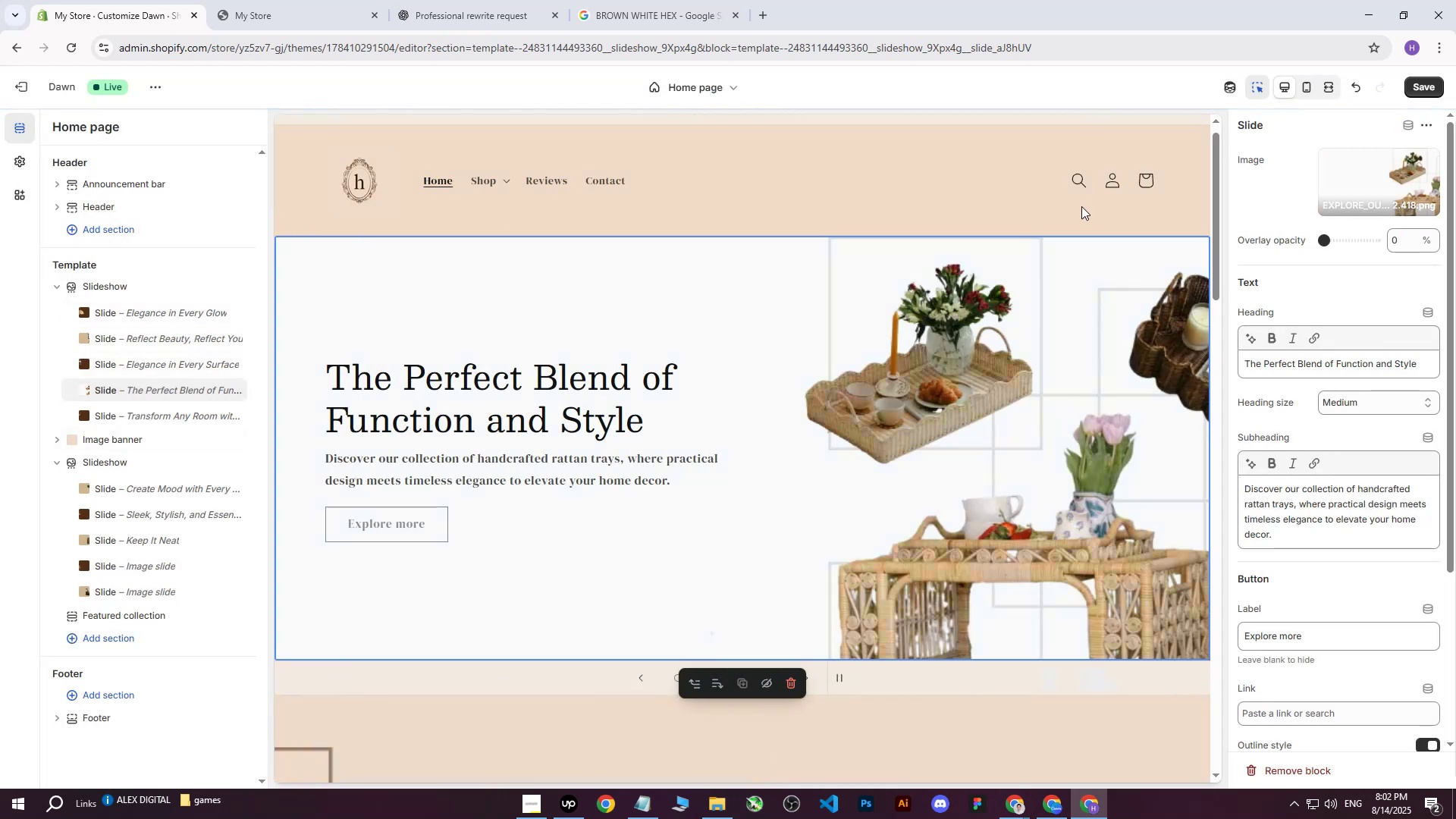 
scroll: coordinate [883, 328], scroll_direction: down, amount: 1.0
 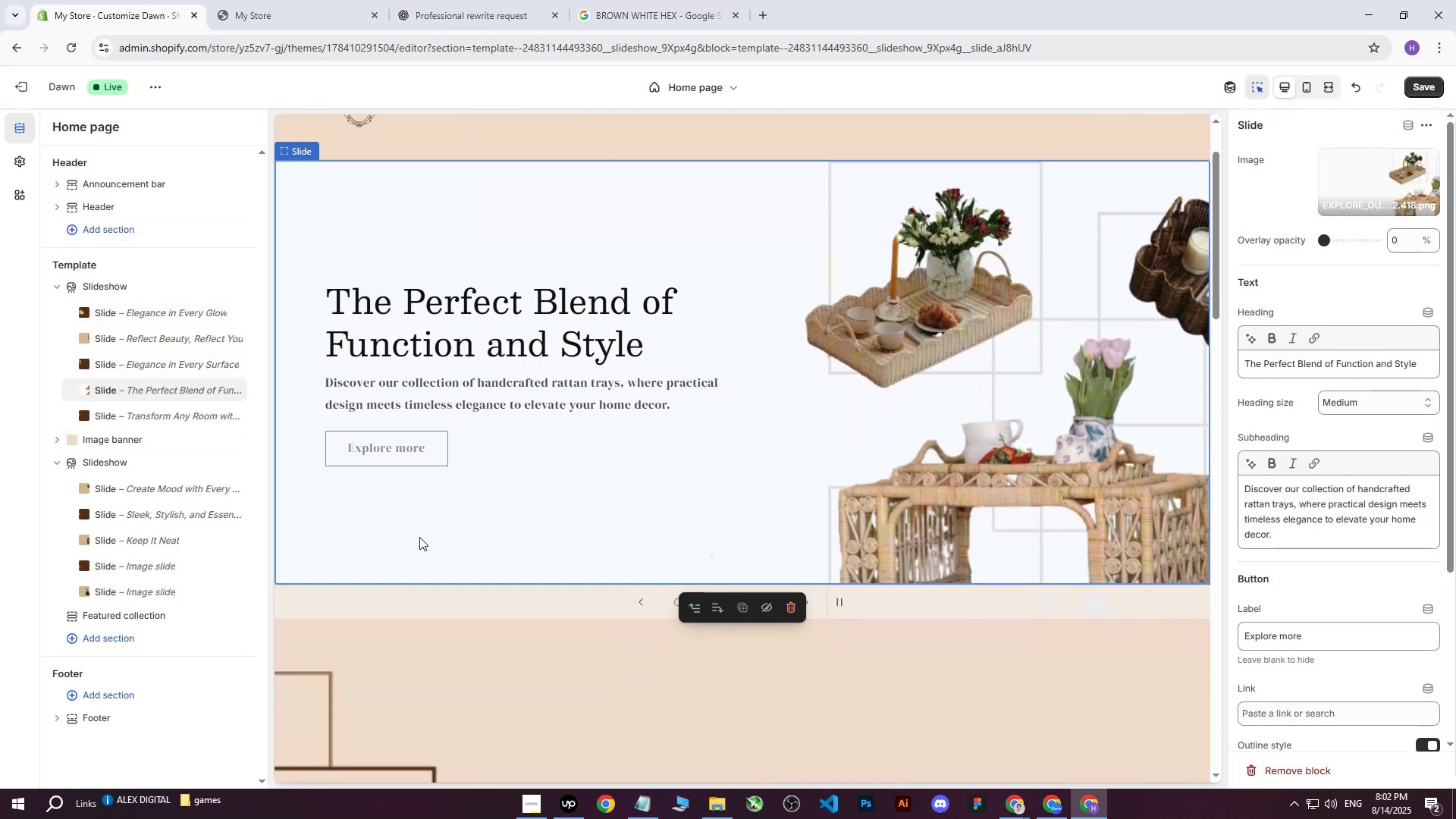 
scroll: coordinate [648, 340], scroll_direction: up, amount: 2.0
 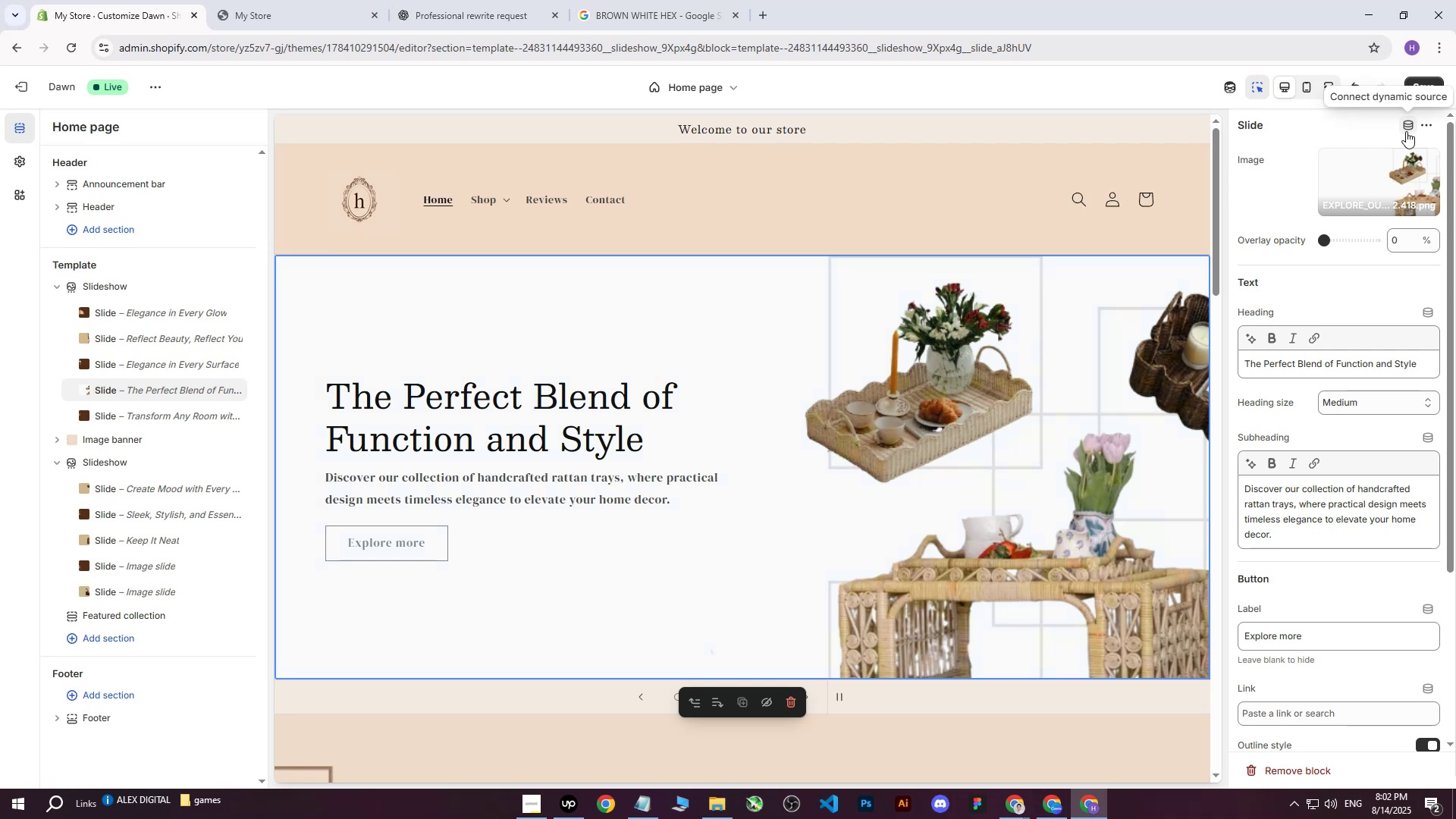 
left_click([1417, 84])
 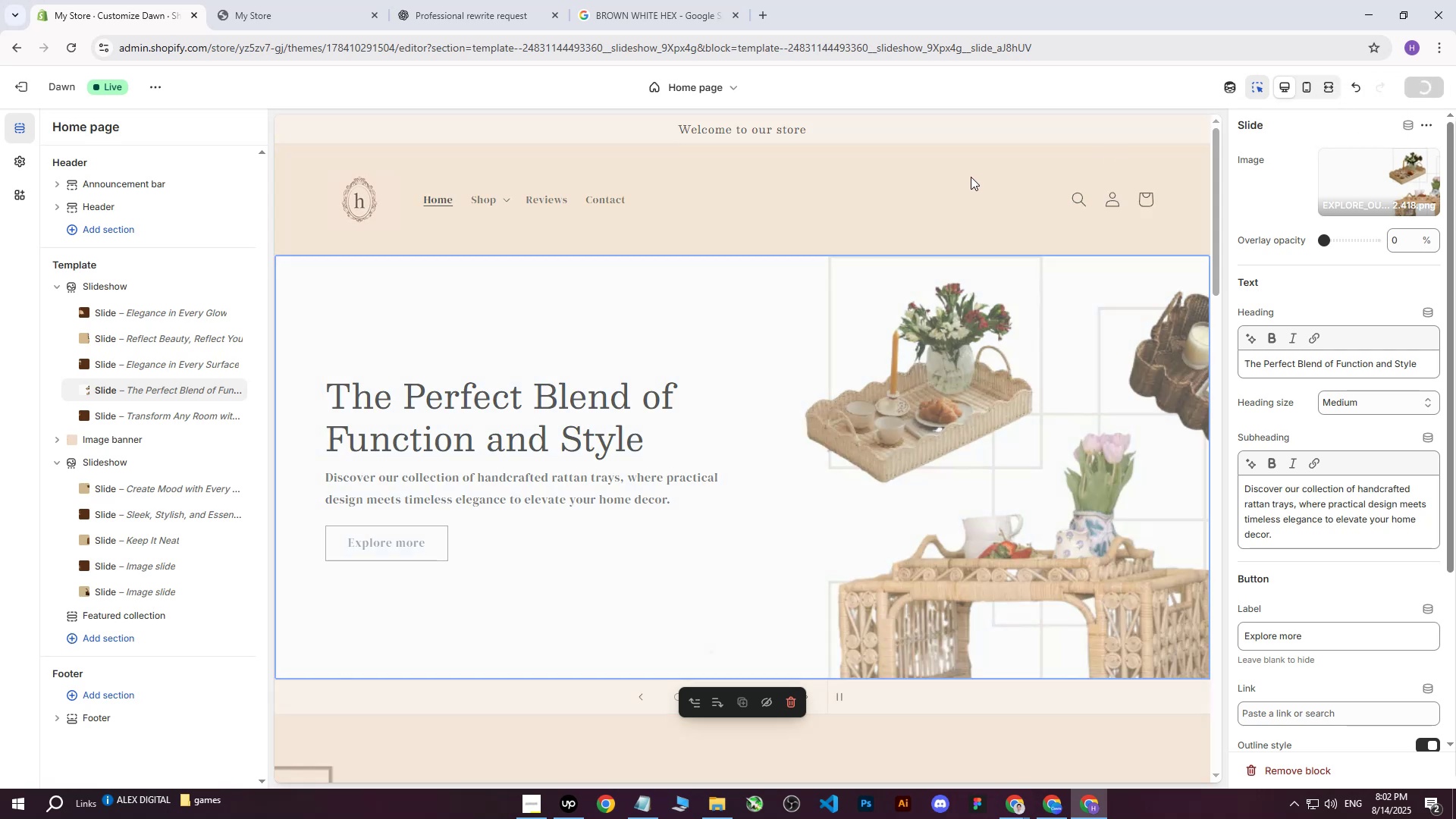 
mouse_move([617, 273])
 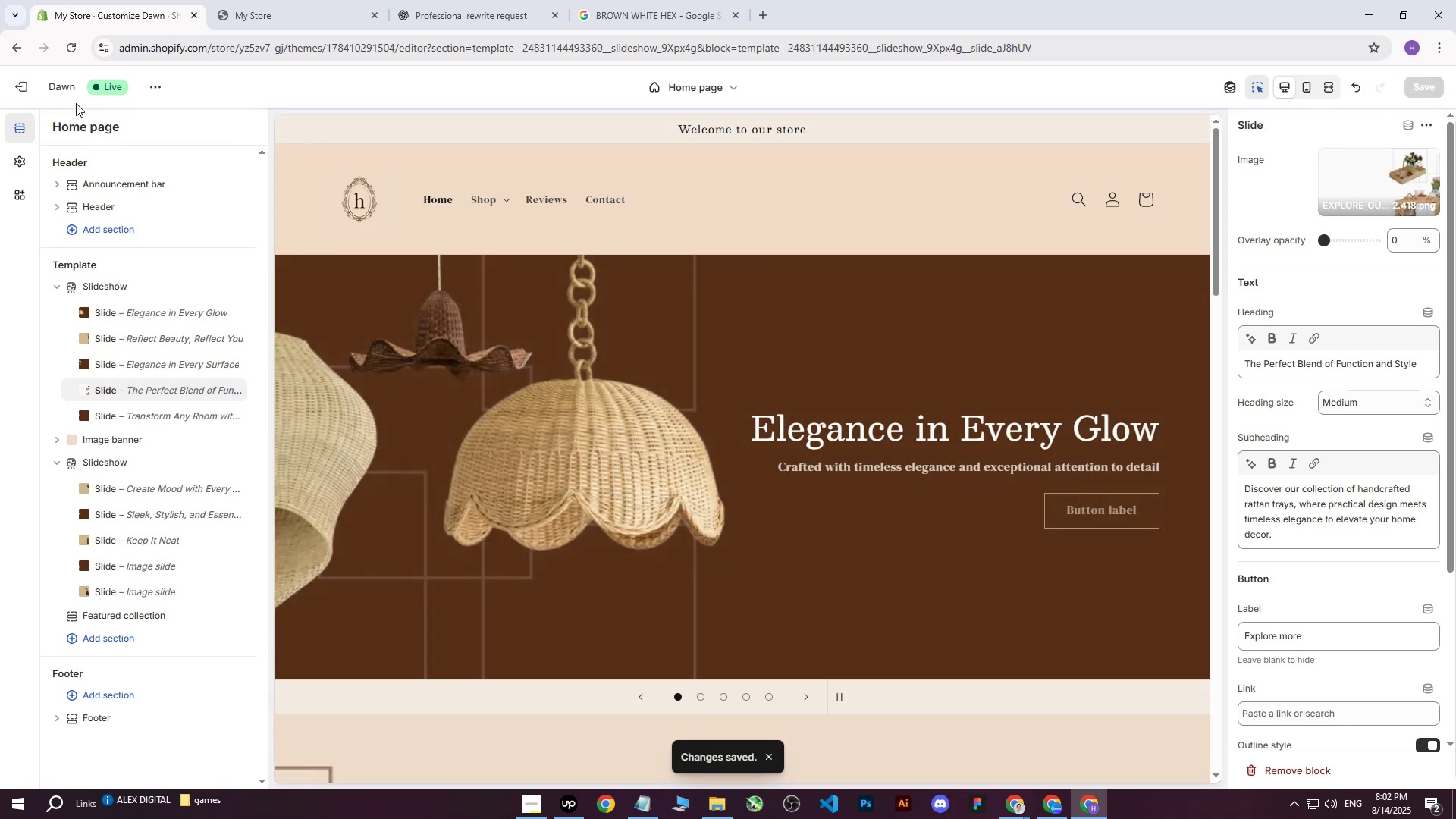 
mouse_move([52, 81])
 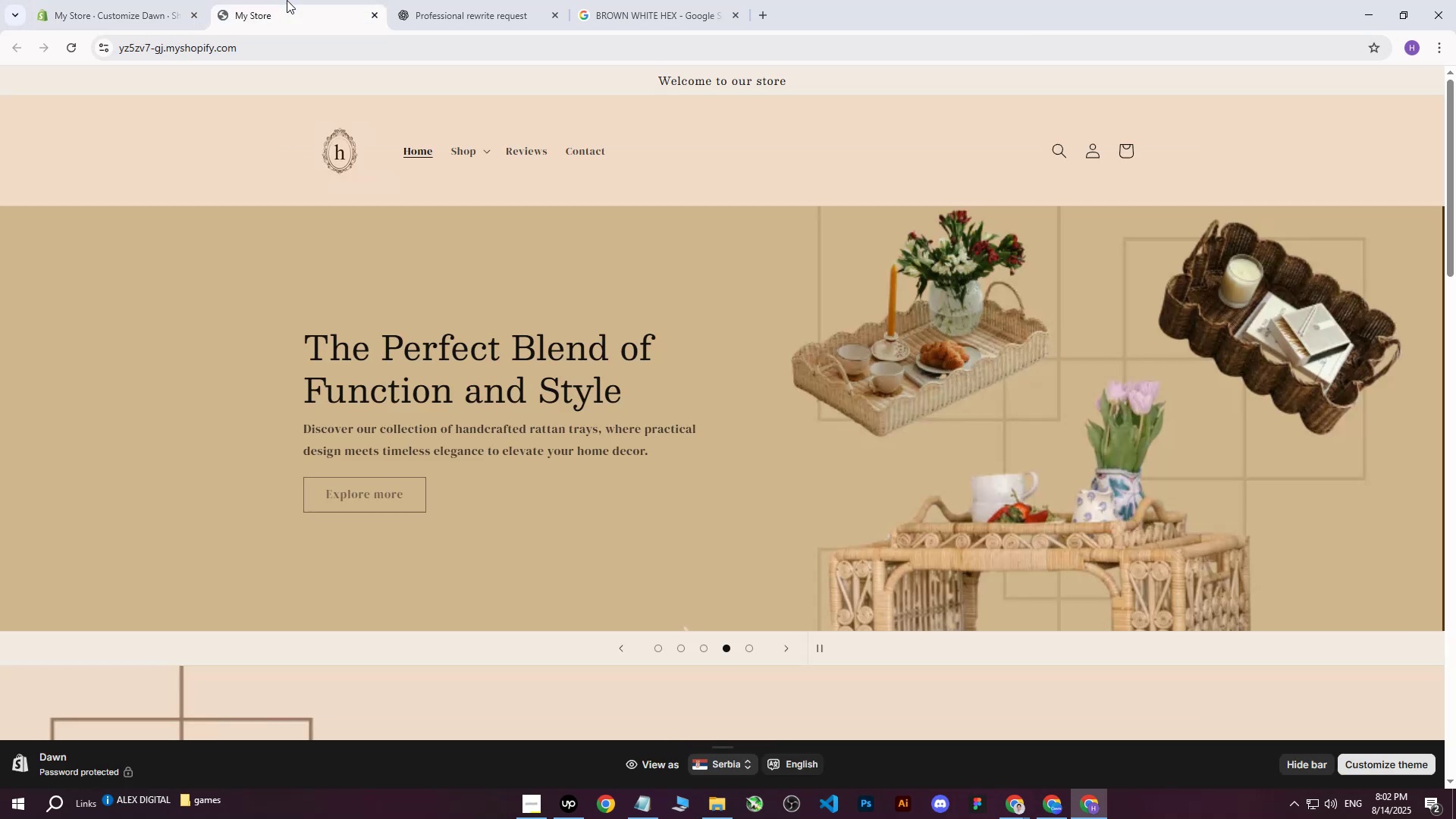 
double_click([444, 0])
 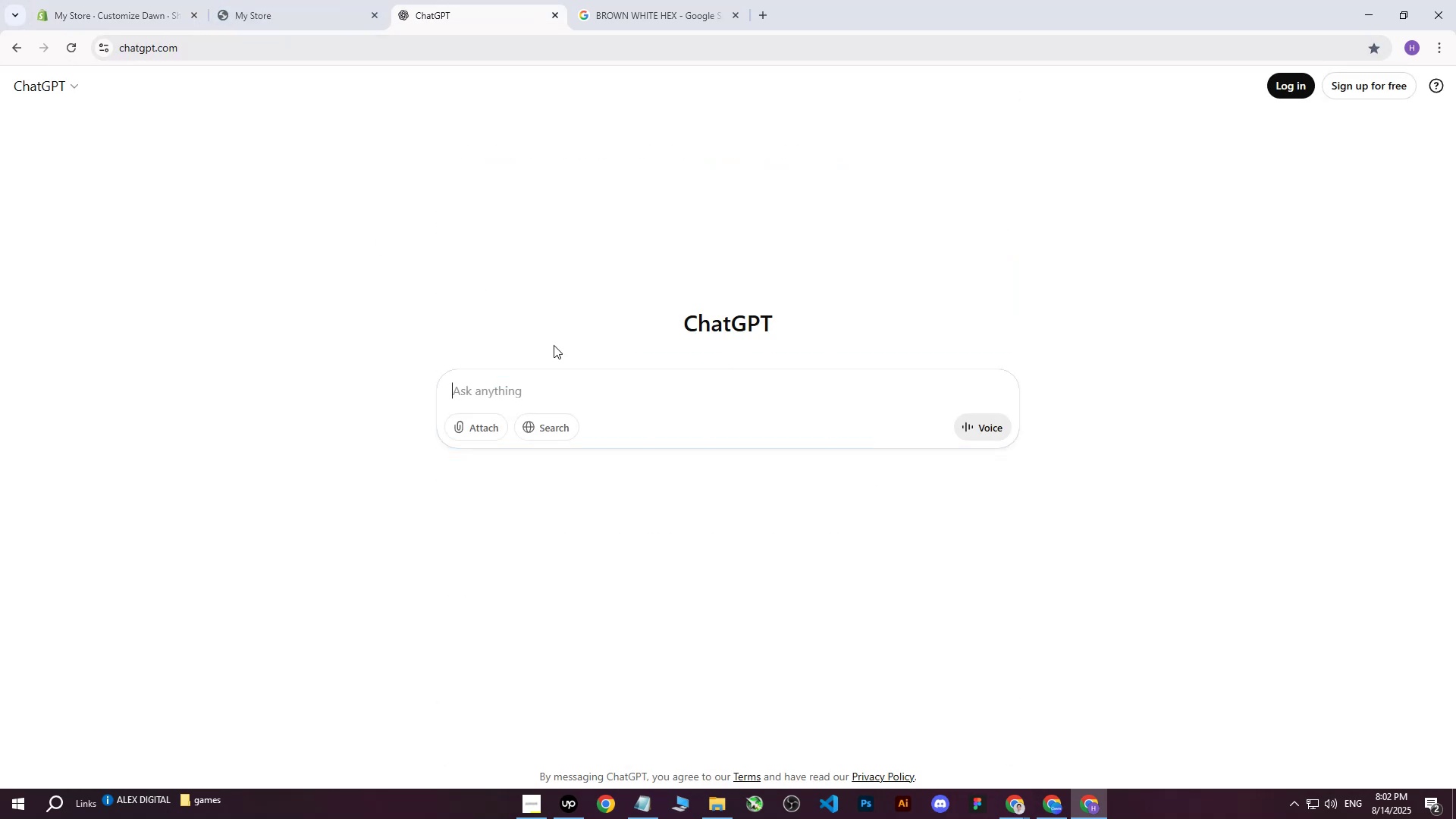 
left_click([297, 0])
 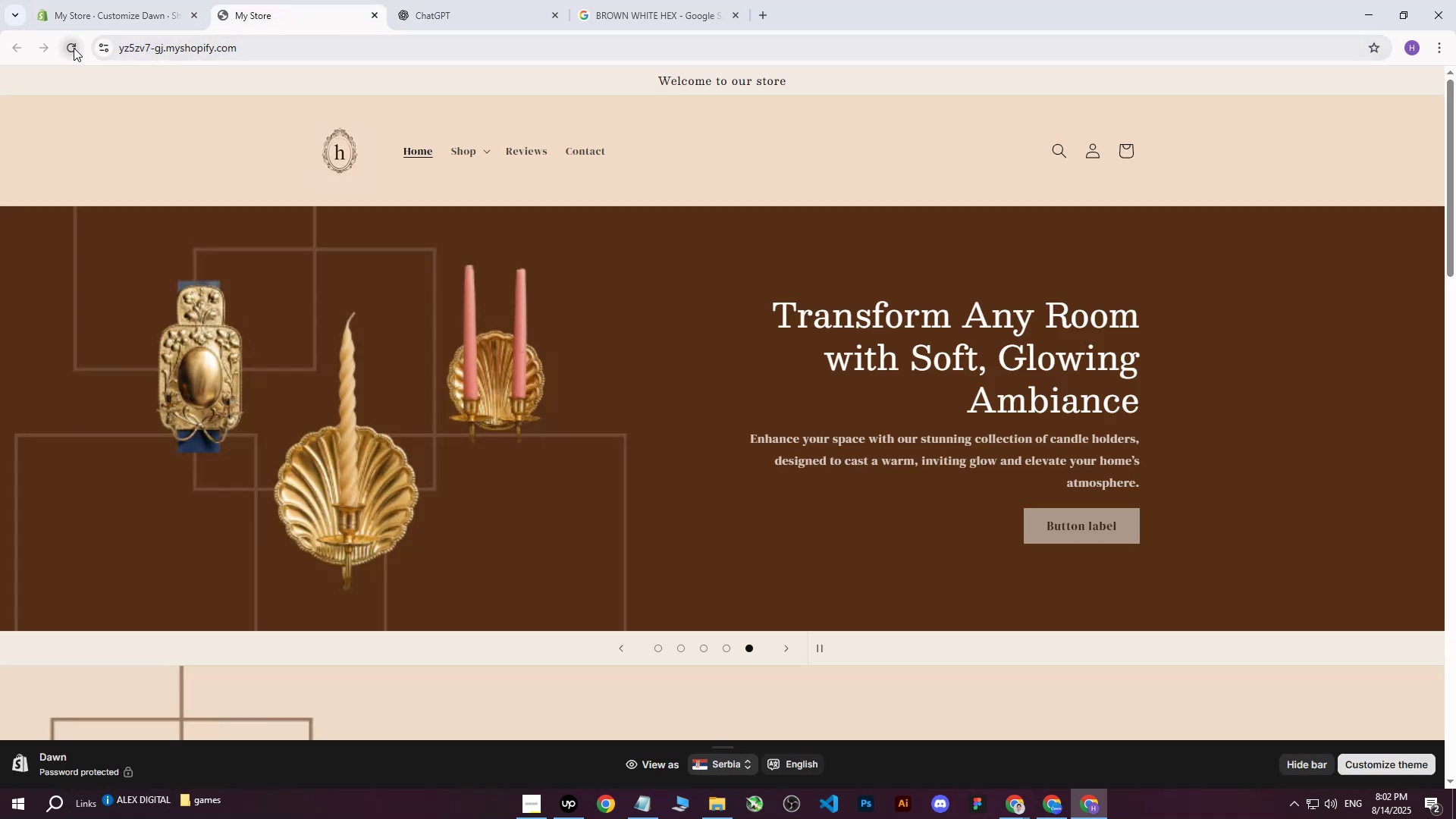 
double_click([472, 0])
 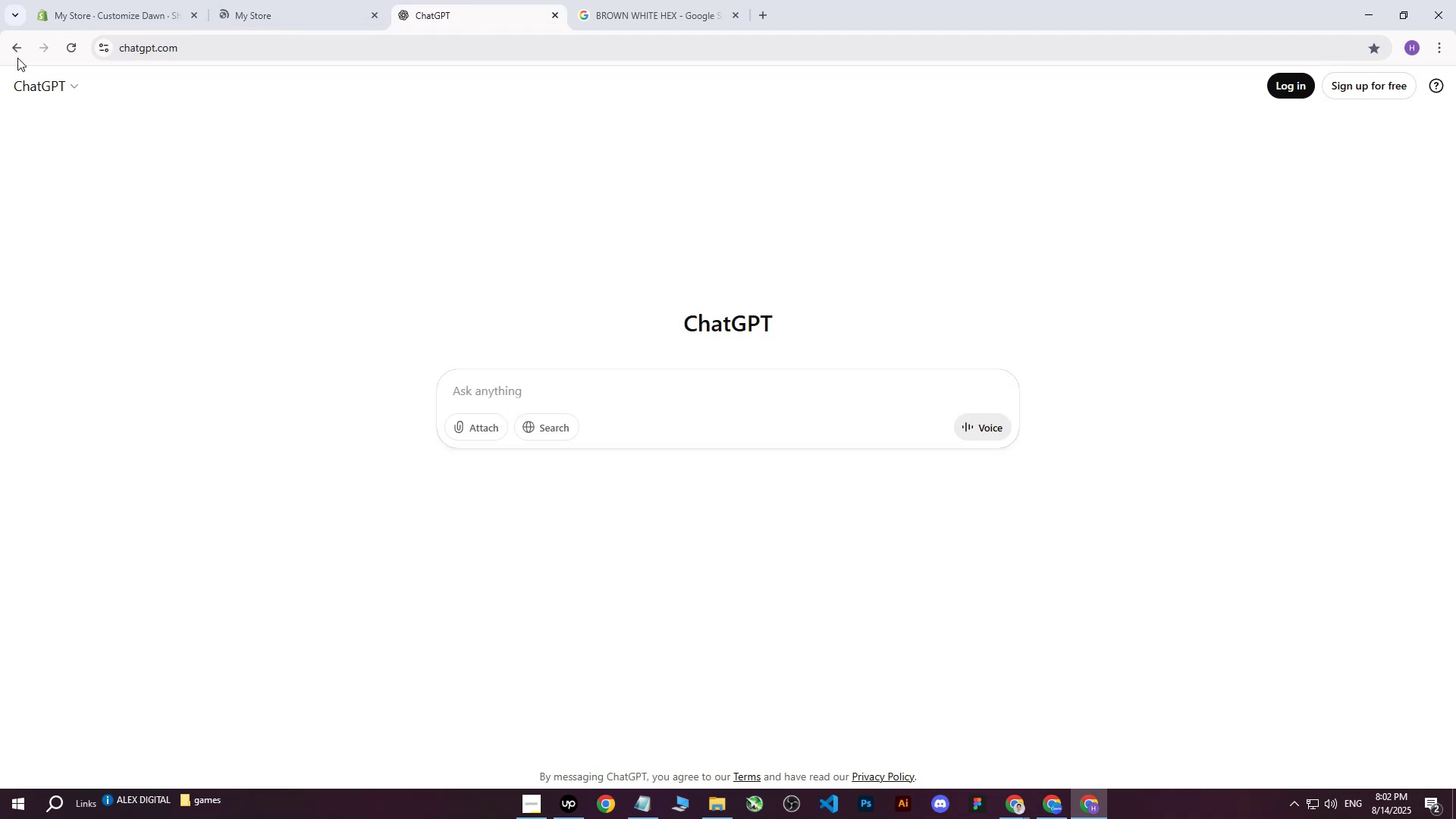 
left_click([14, 45])
 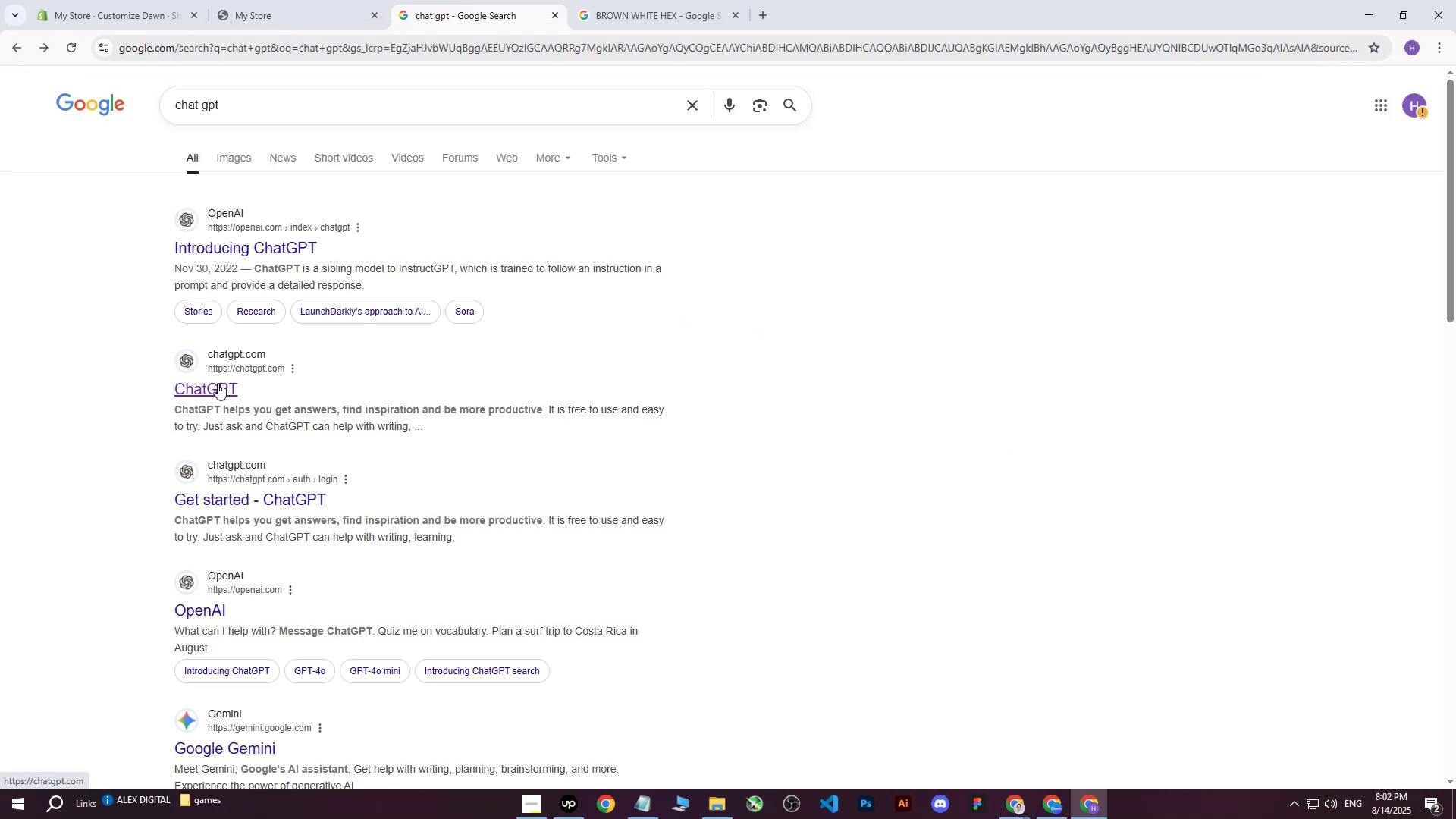 
left_click([224, 384])
 